 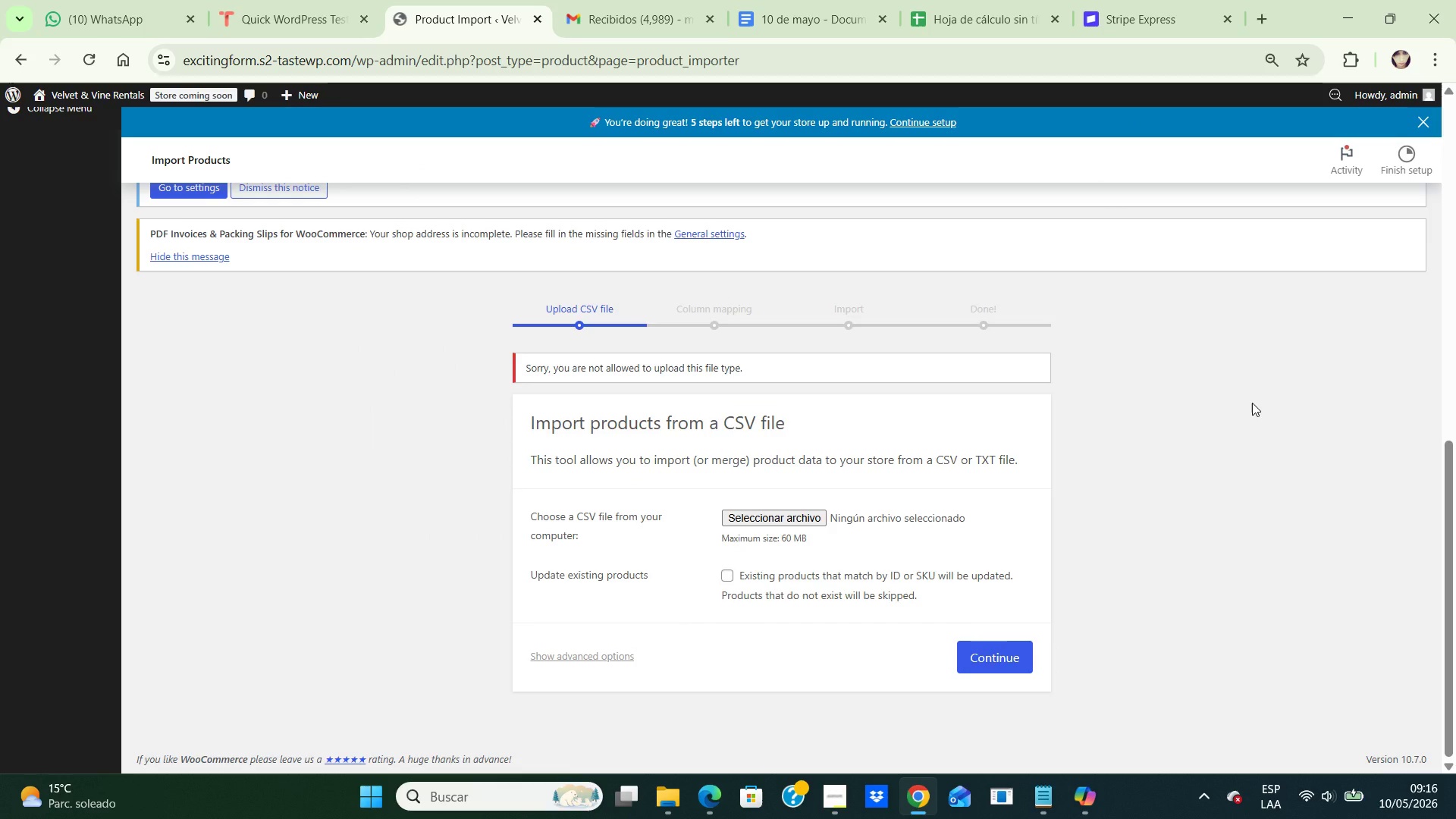 
scroll: coordinate [1252, 403], scroll_direction: up, amount: 2.0
 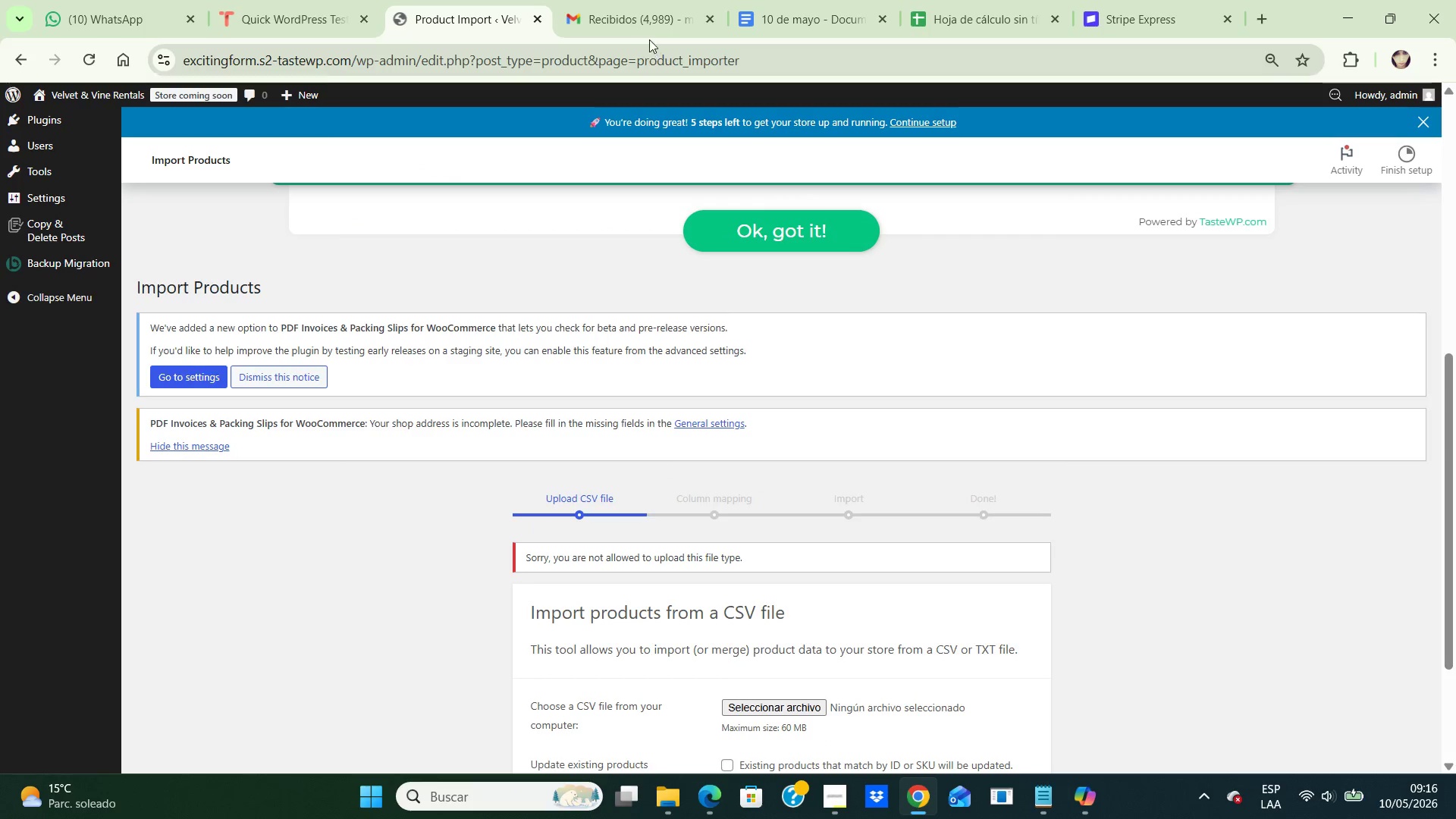 
left_click([647, 0])
 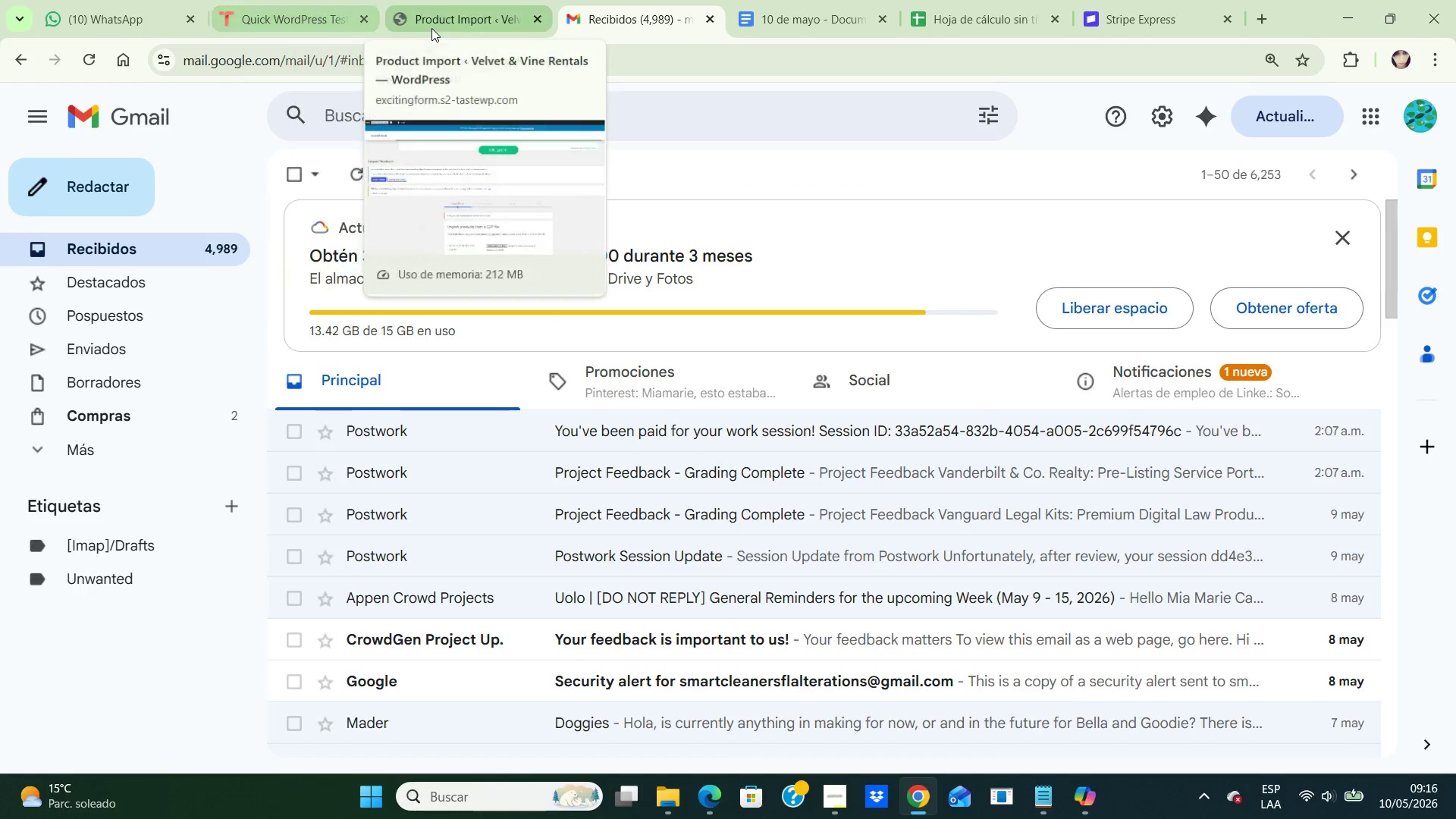 
left_click([426, 17])
 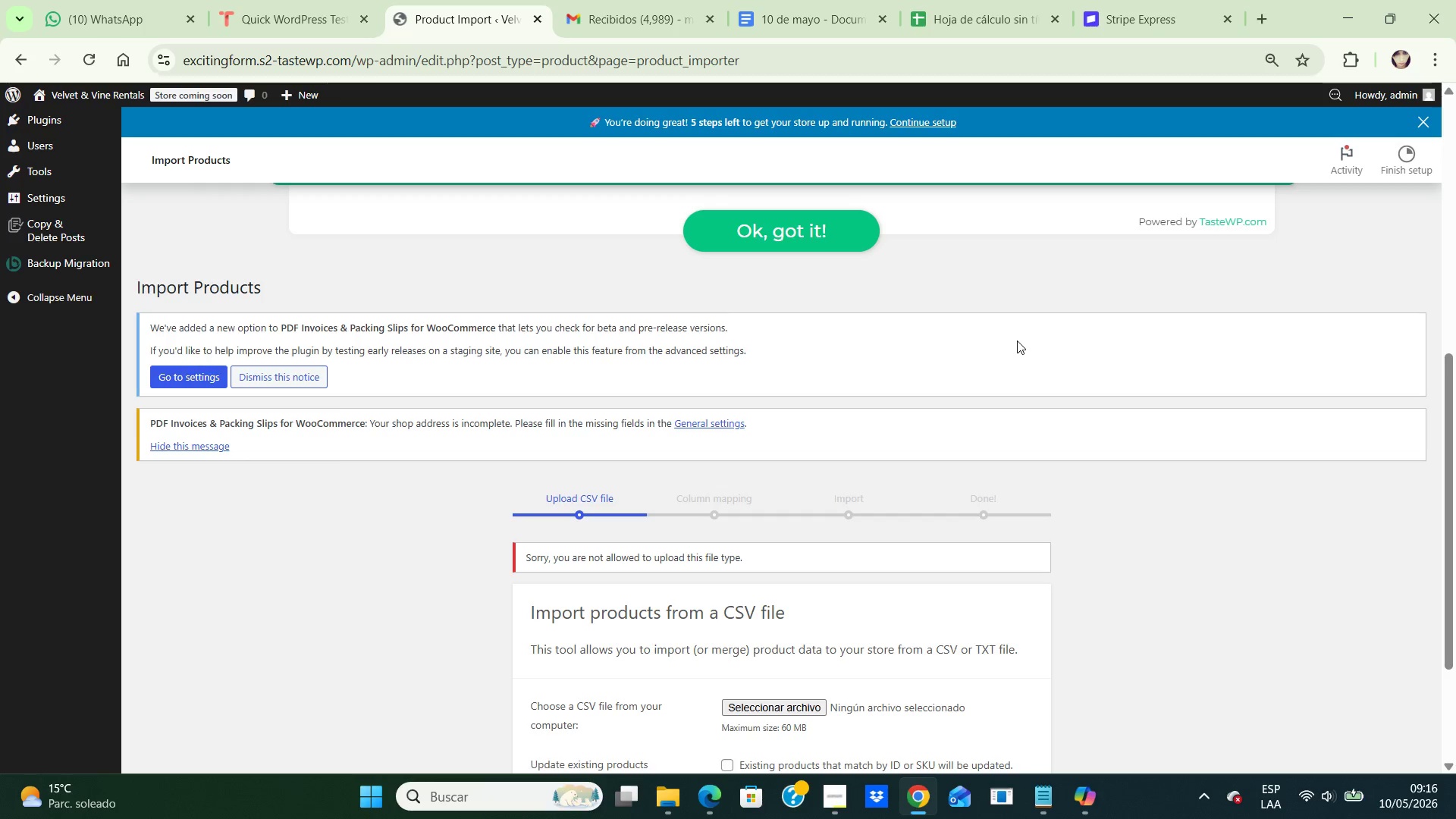 
scroll: coordinate [1335, 504], scroll_direction: down, amount: 6.0
 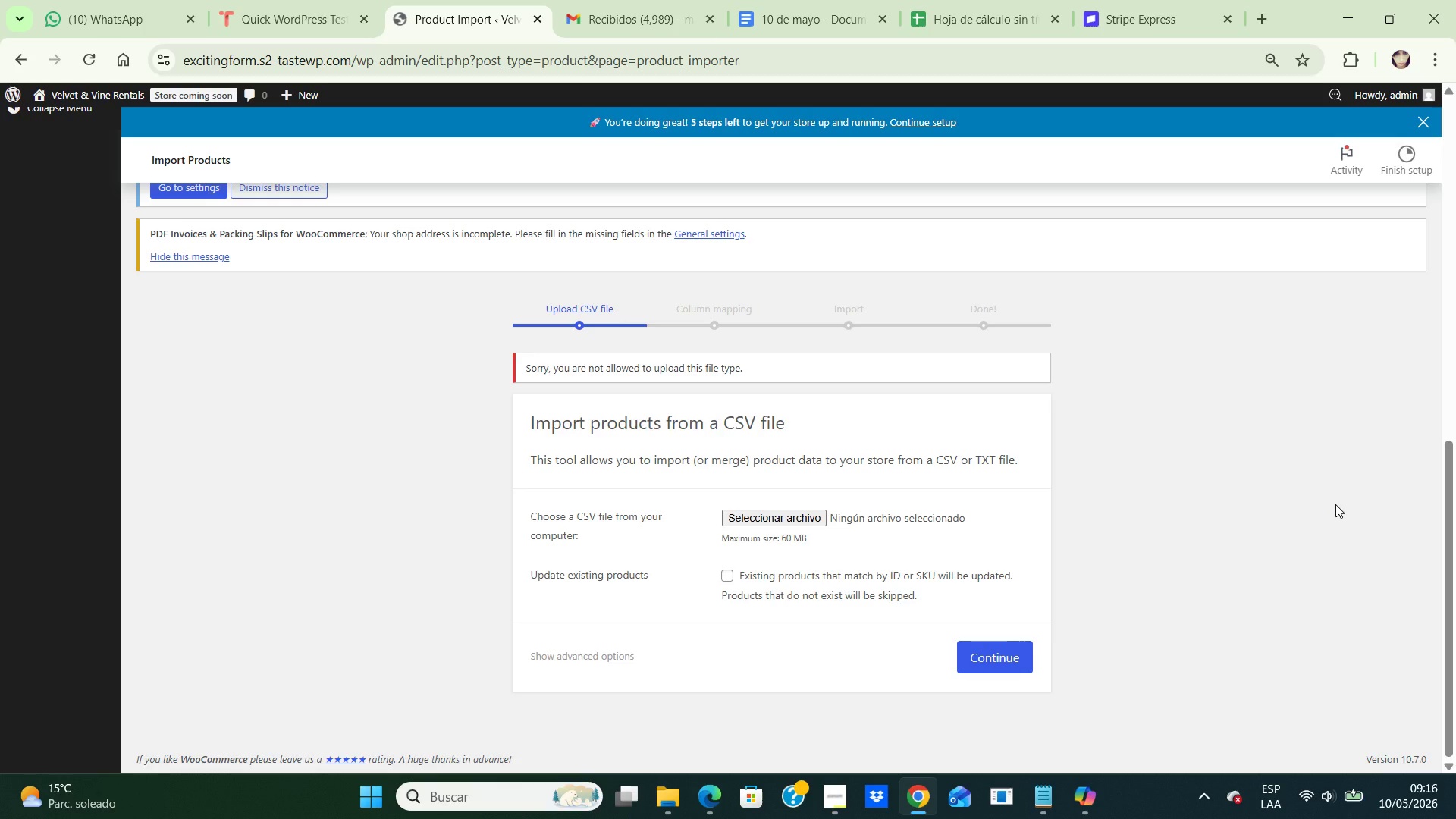 
wait(20.49)
 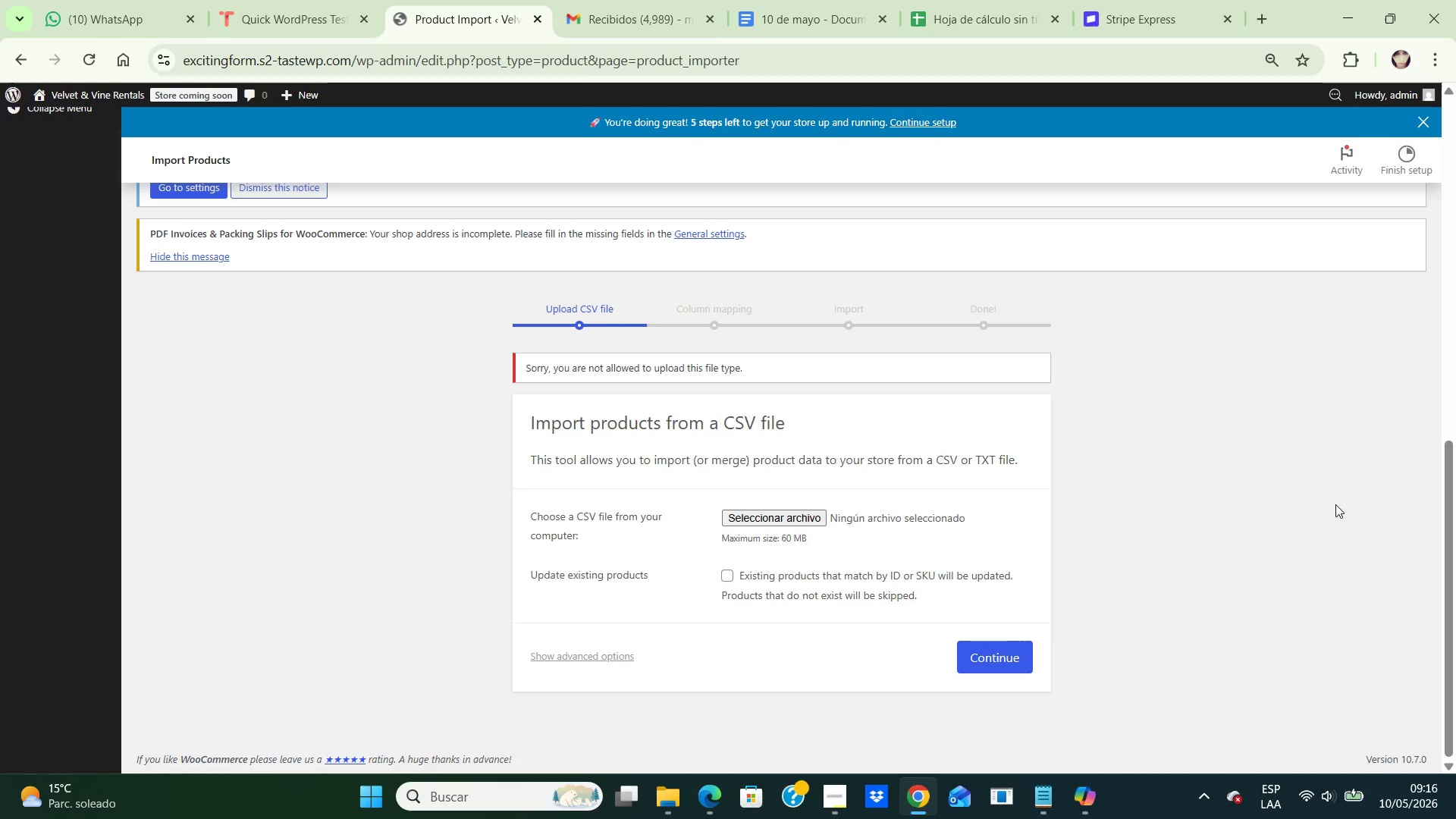 
scroll: coordinate [1226, 448], scroll_direction: down, amount: 2.0
 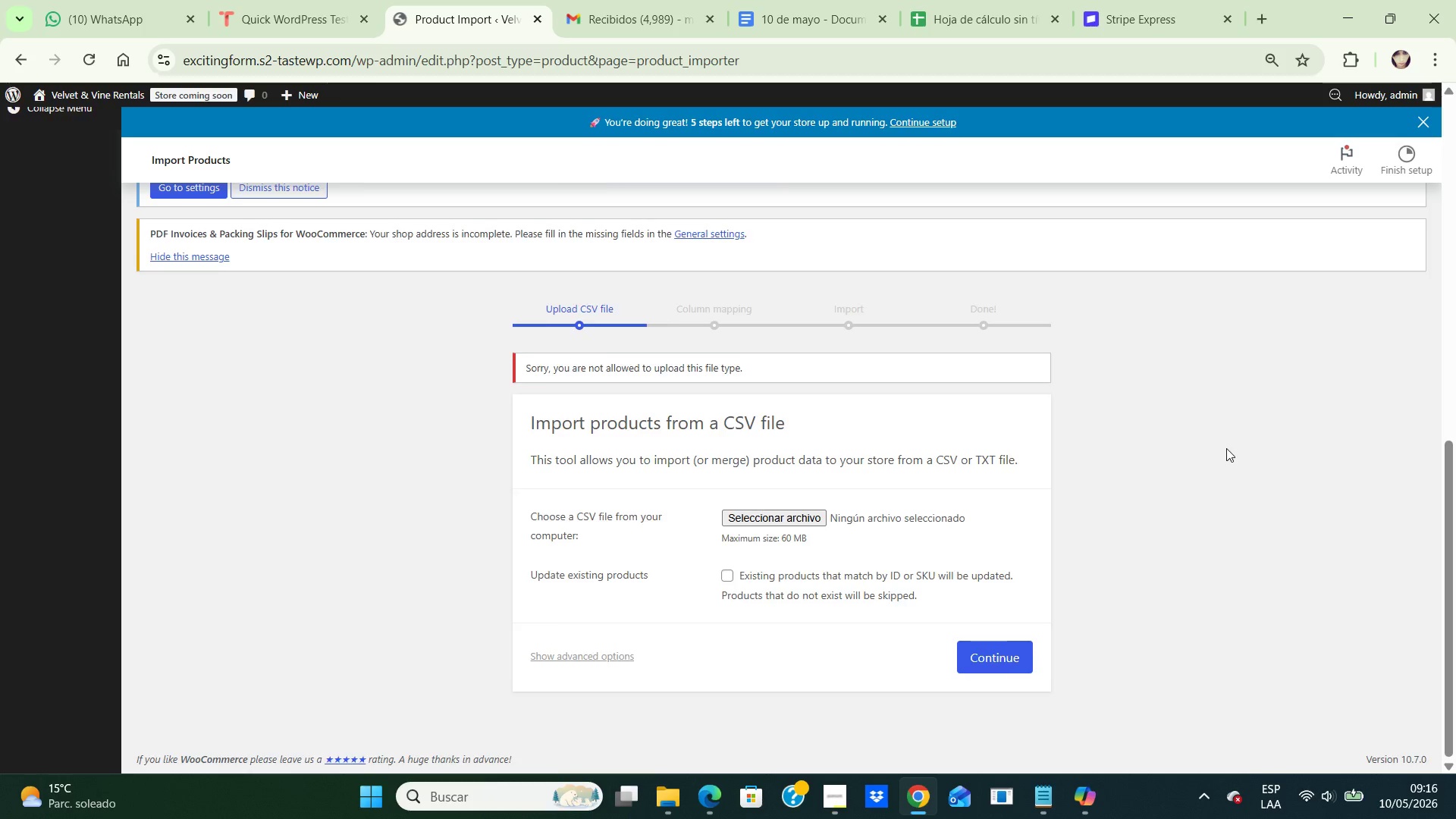 
scroll: coordinate [1226, 448], scroll_direction: up, amount: 2.0
 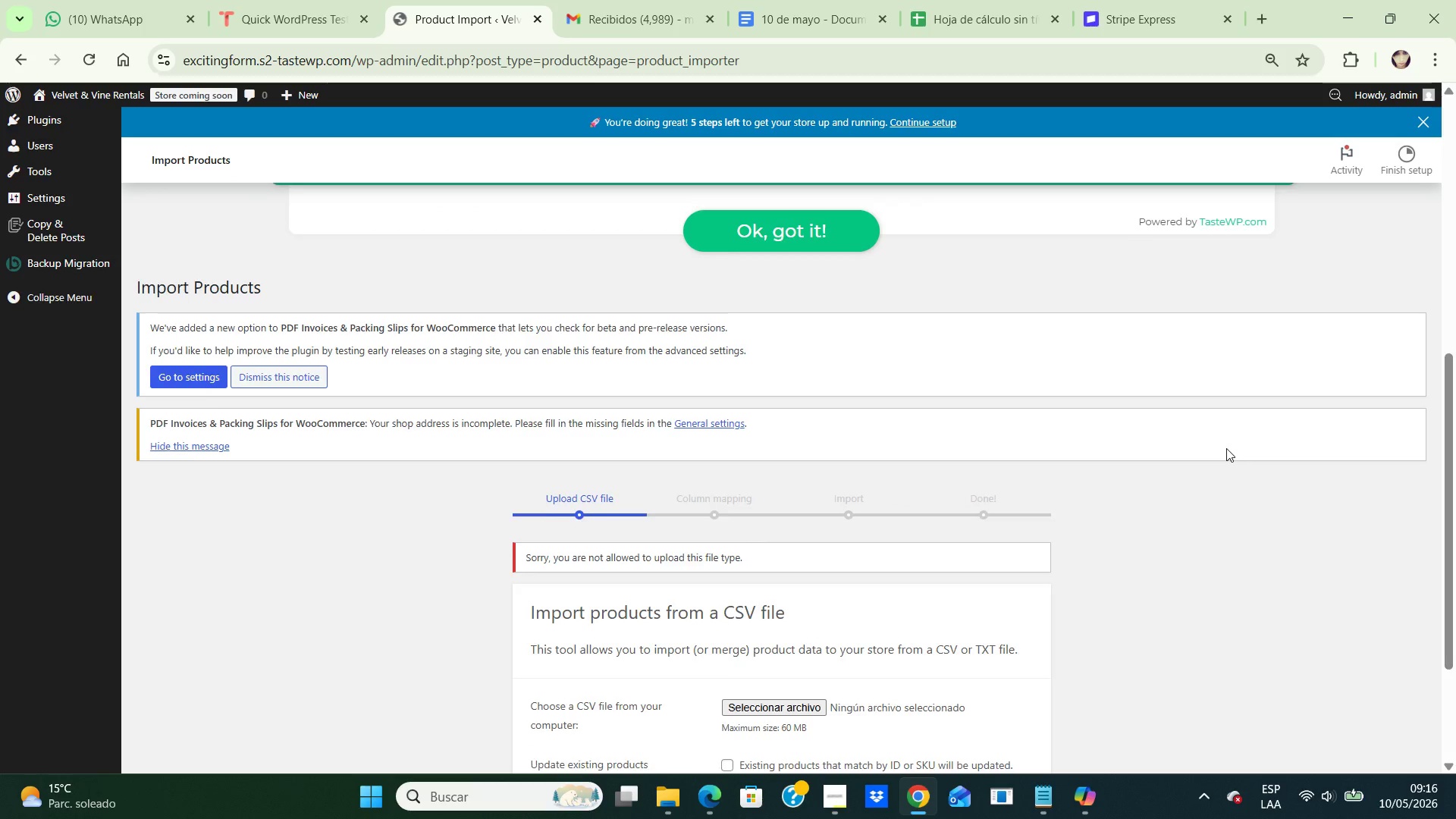 
scroll: coordinate [1226, 448], scroll_direction: down, amount: 4.0
 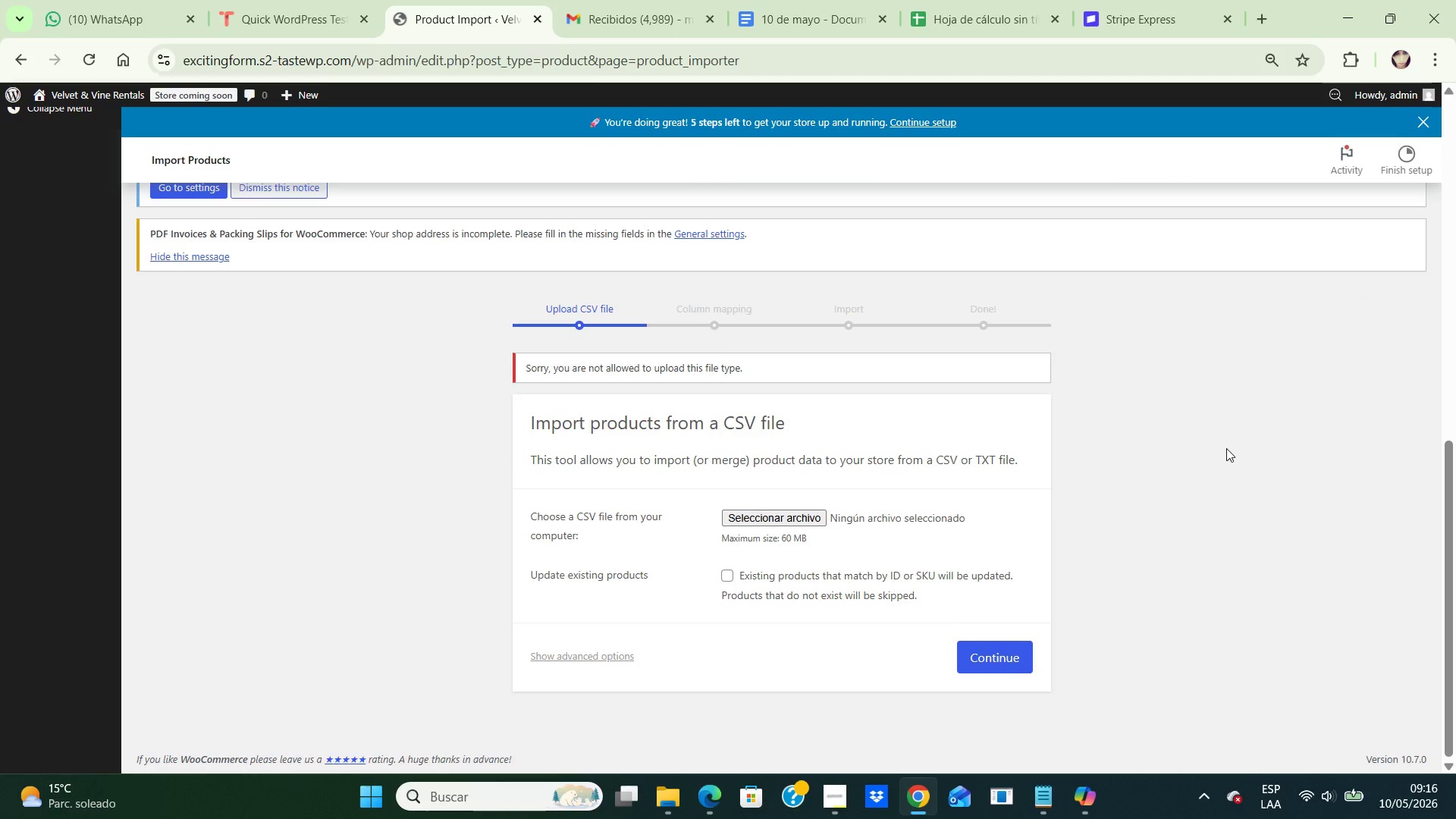 
scroll: coordinate [1226, 448], scroll_direction: up, amount: 1.0
 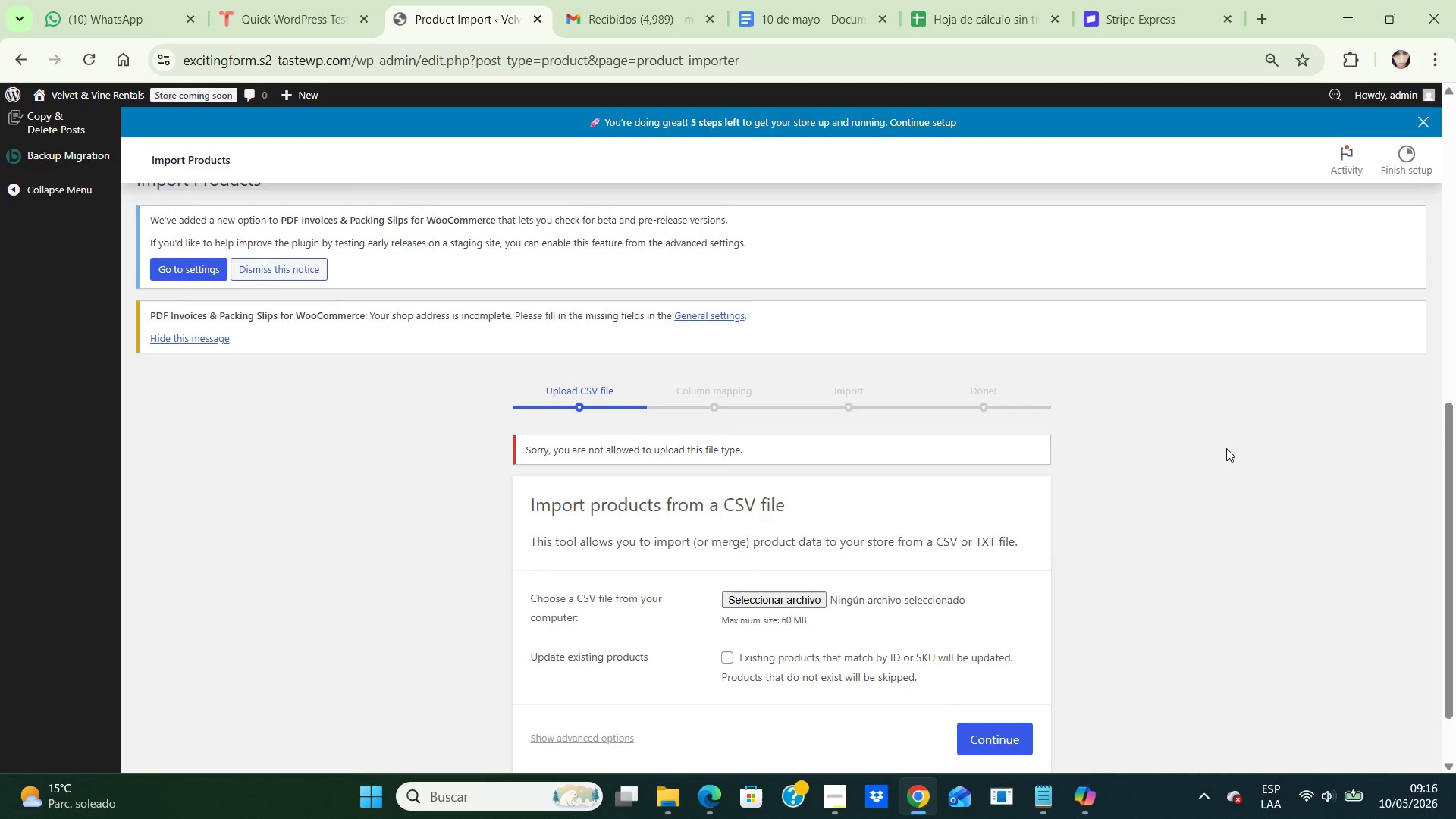 
scroll: coordinate [1226, 448], scroll_direction: down, amount: 2.0
 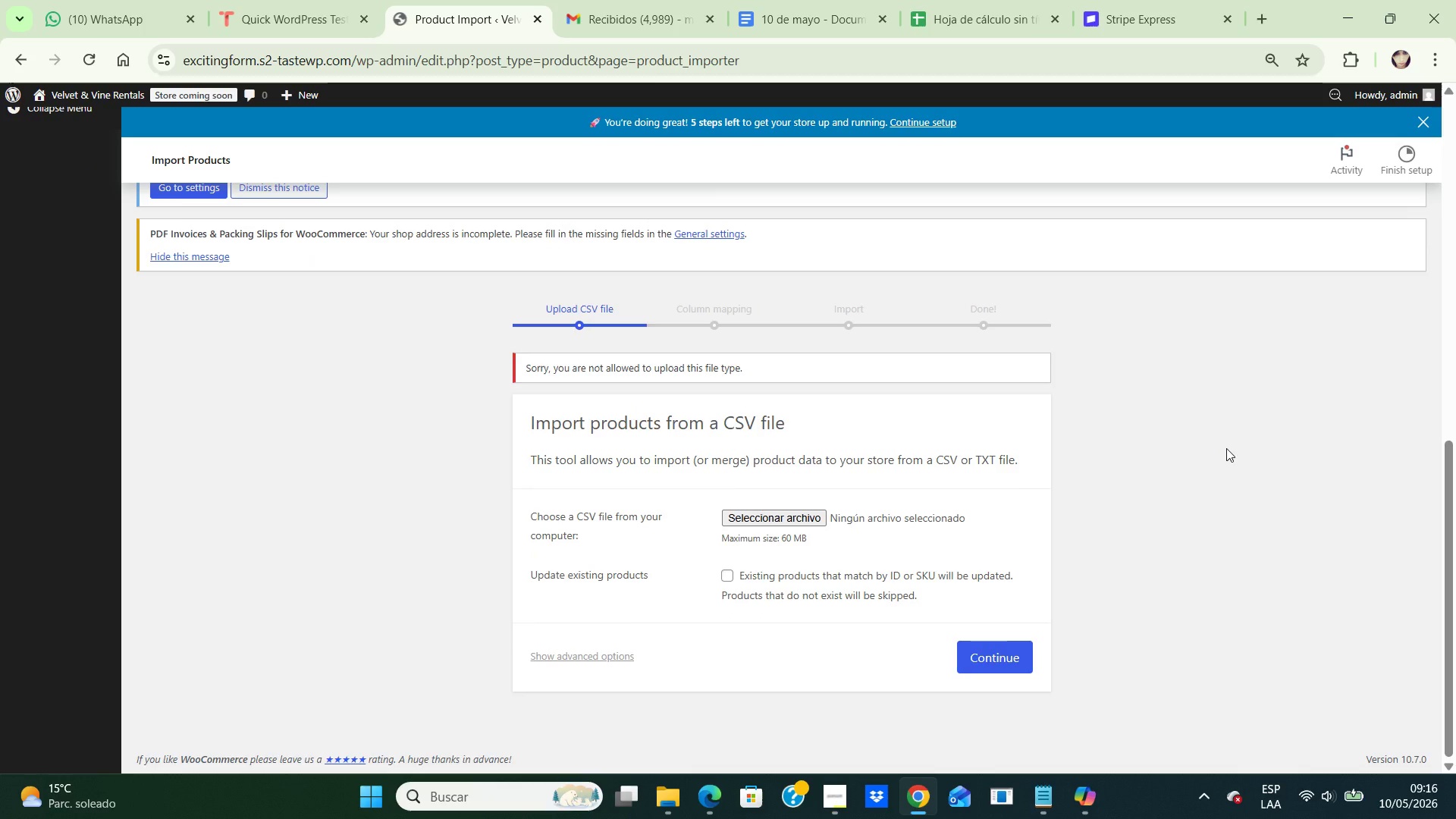 
scroll: coordinate [1226, 448], scroll_direction: up, amount: 1.0
 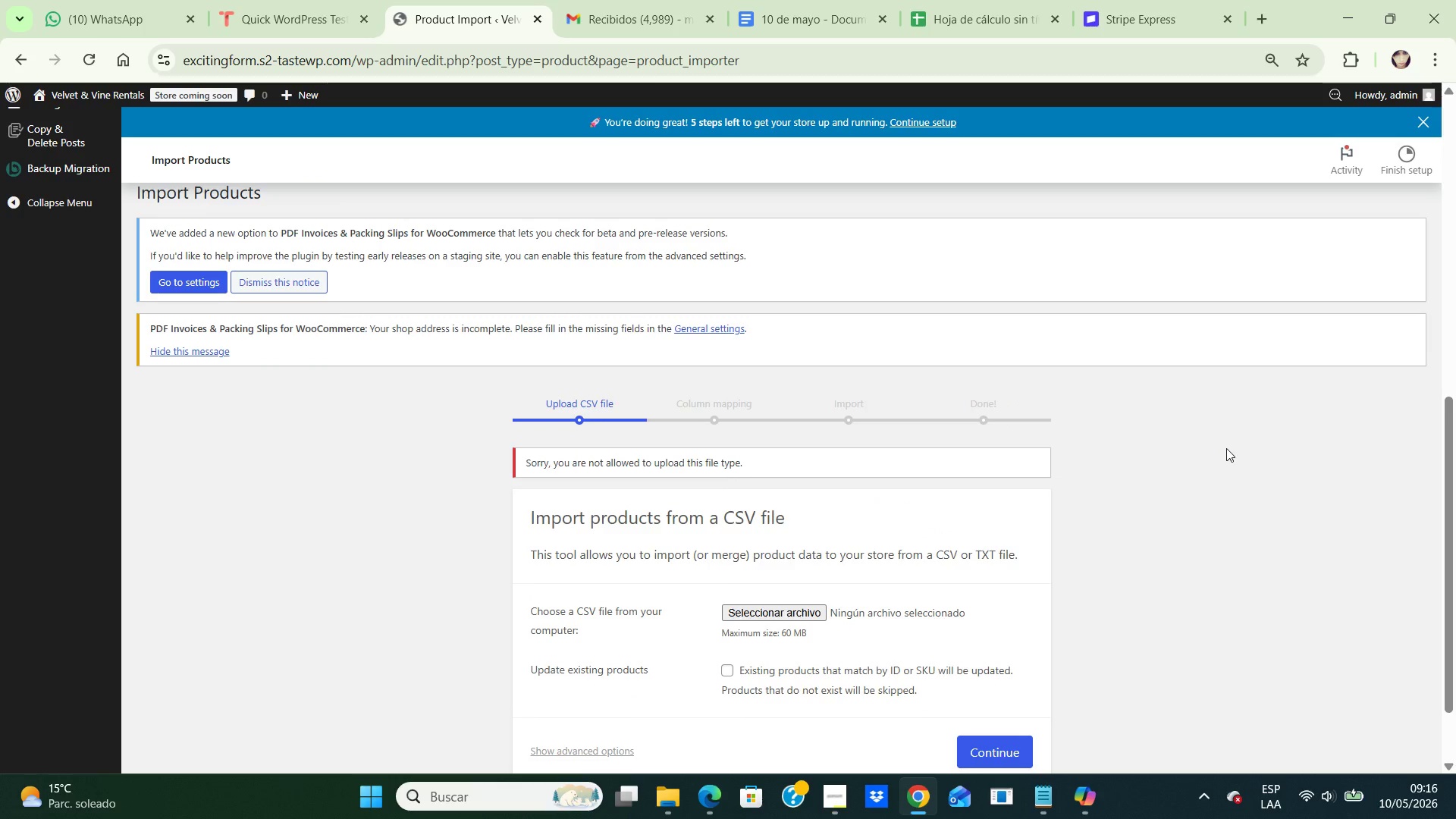 
scroll: coordinate [1226, 448], scroll_direction: down, amount: 2.0
 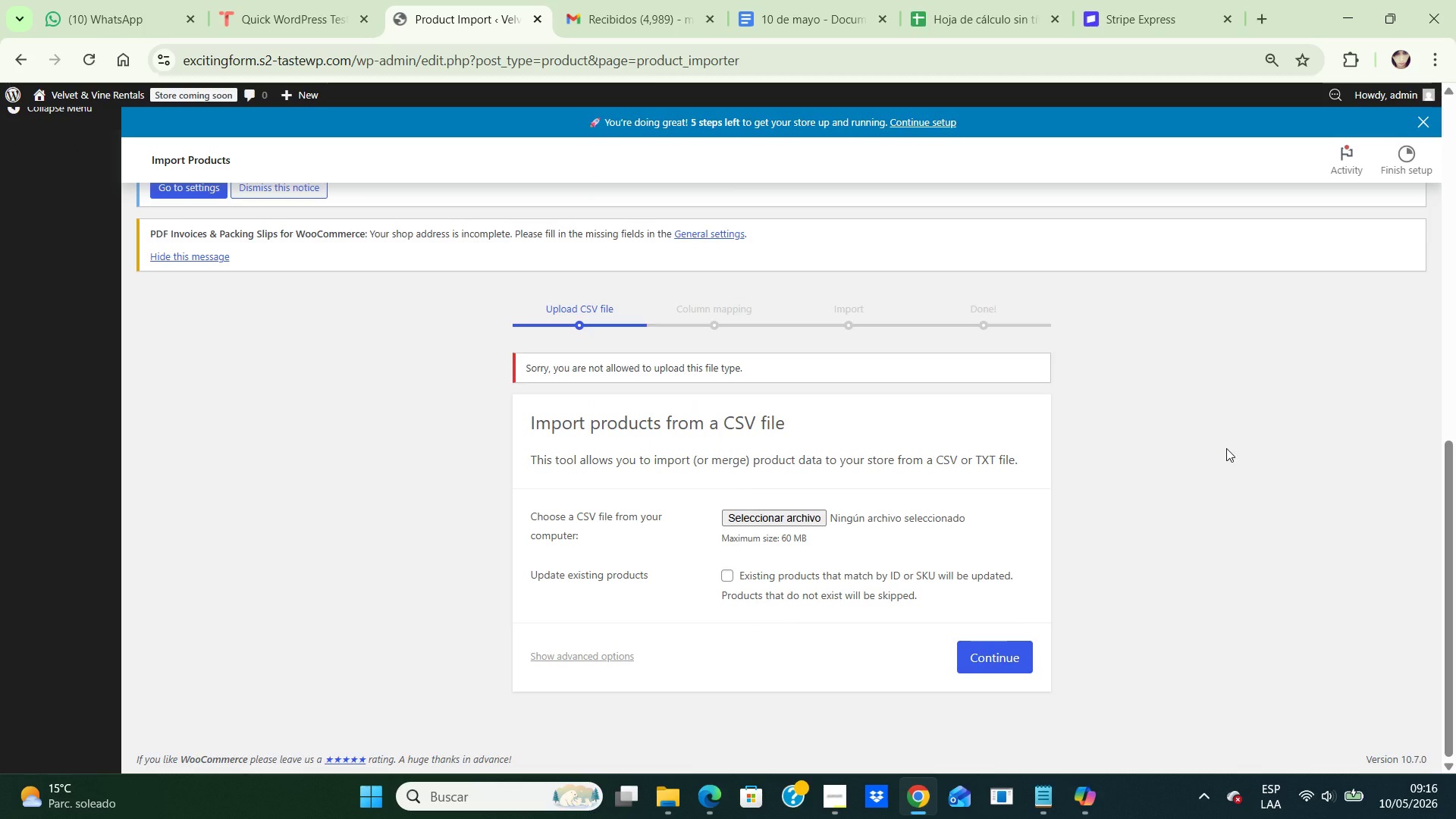 
wait(11.29)
 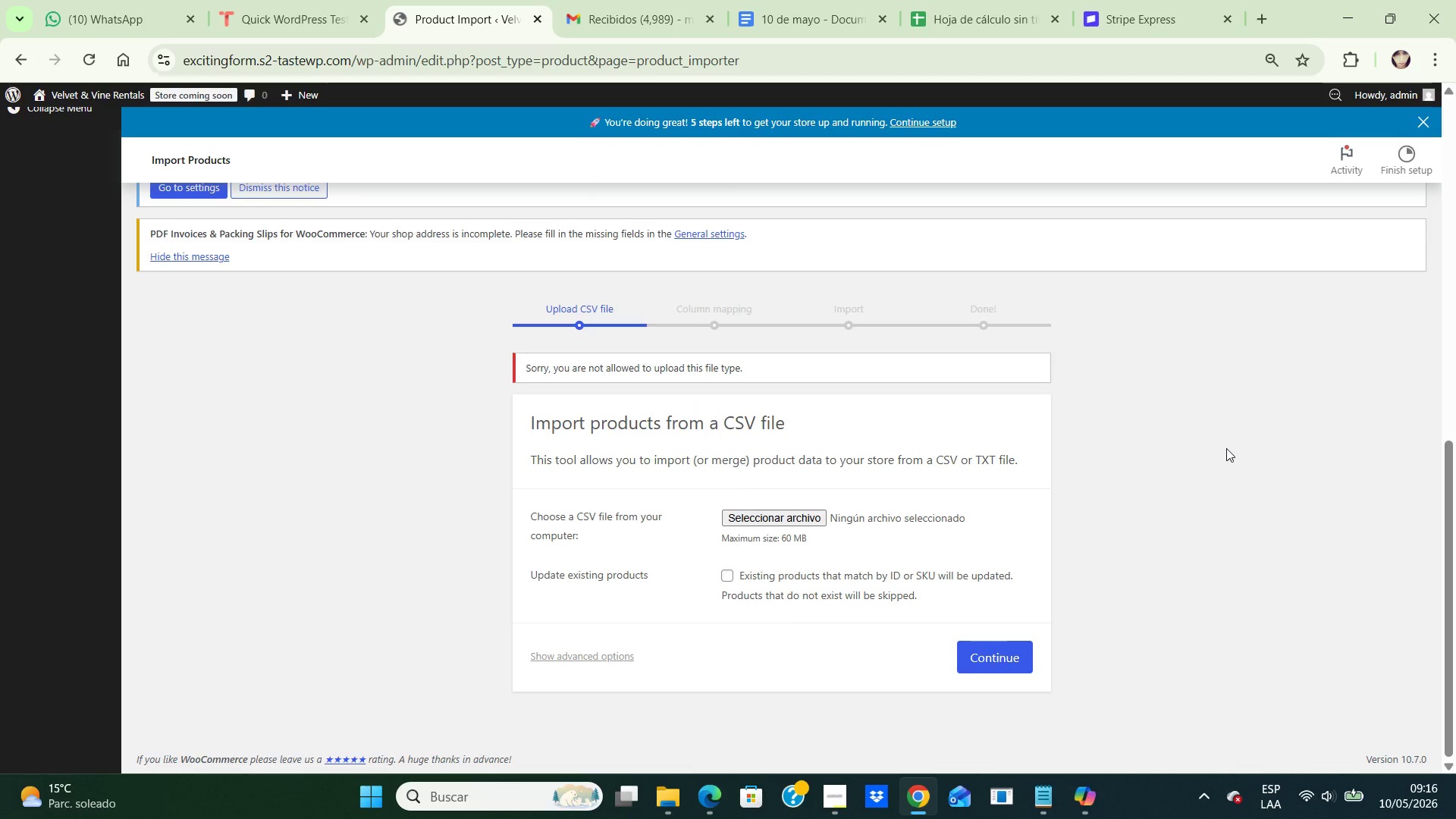 
scroll: coordinate [1226, 448], scroll_direction: down, amount: 1.0
 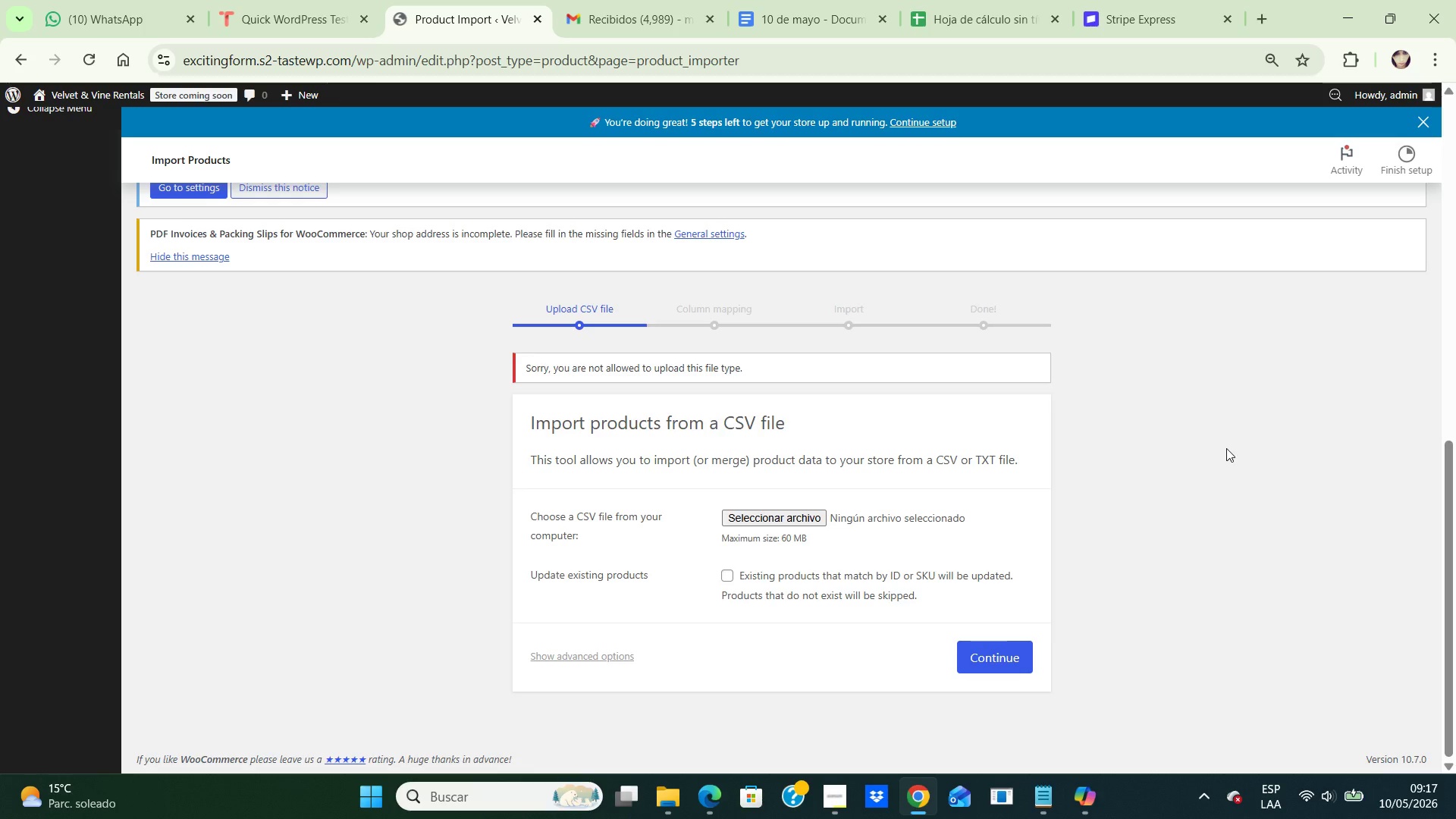 
scroll: coordinate [1226, 448], scroll_direction: up, amount: 1.0
 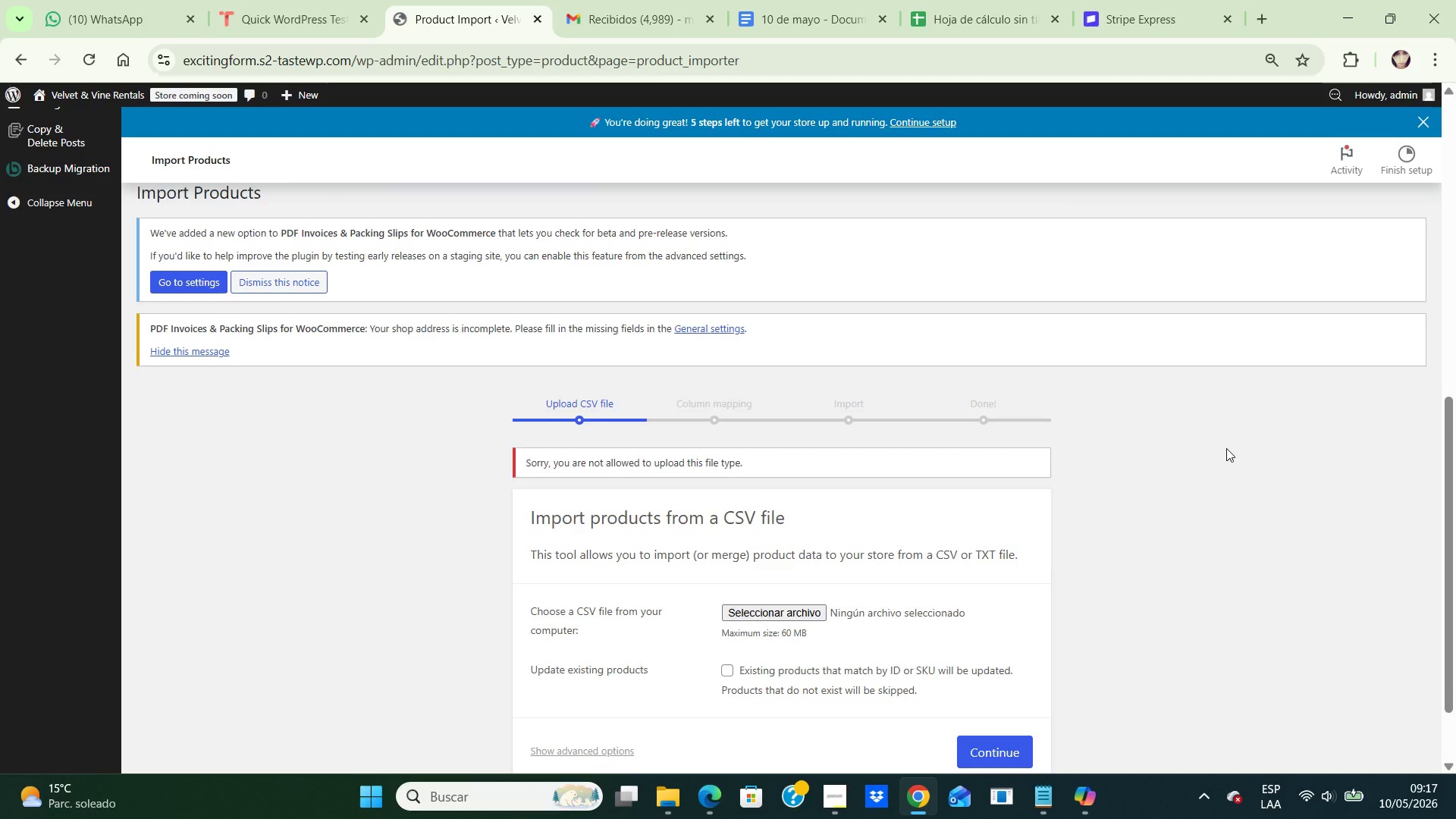 
scroll: coordinate [1226, 448], scroll_direction: down, amount: 1.0
 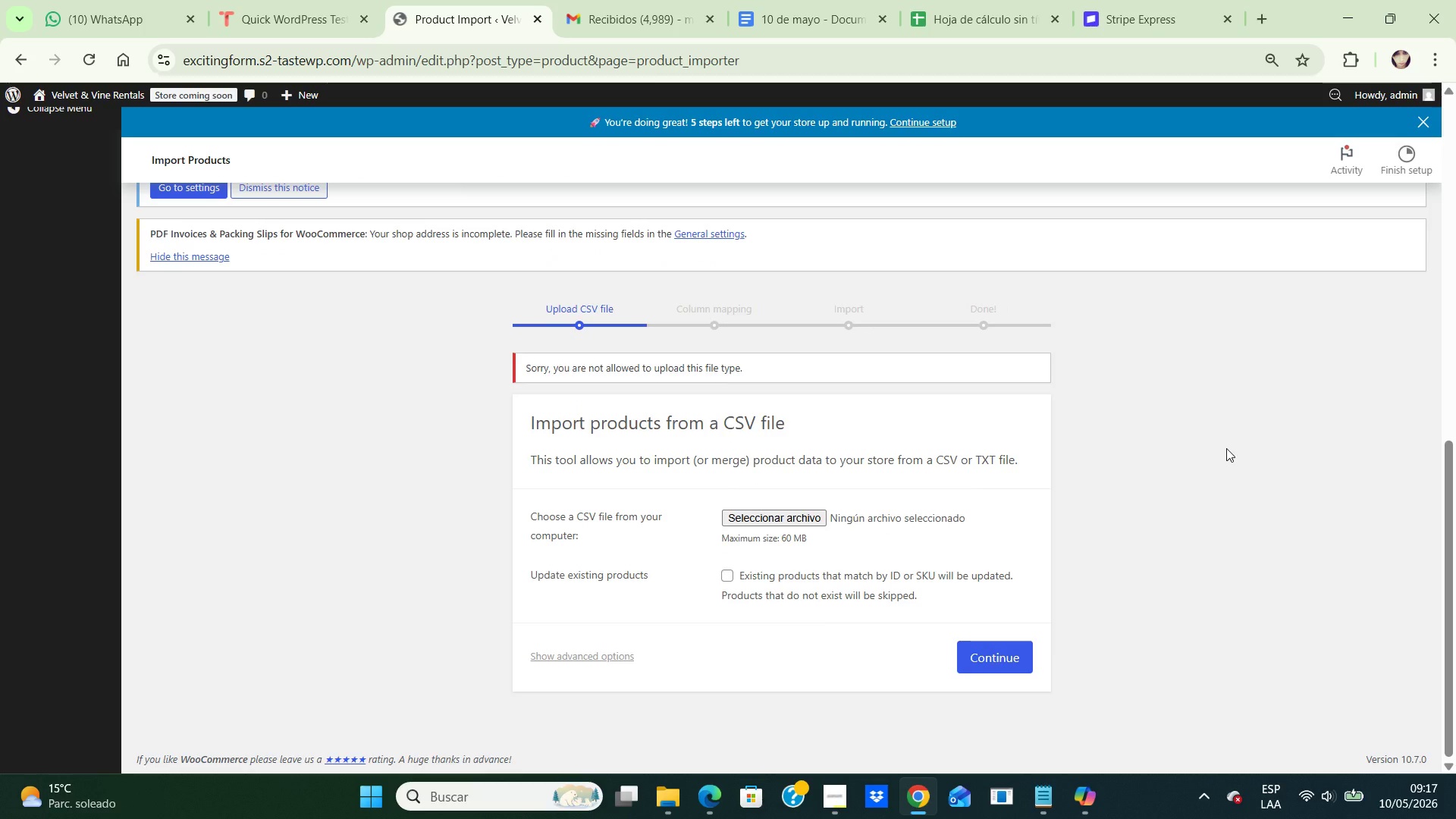 
wait(5.06)
 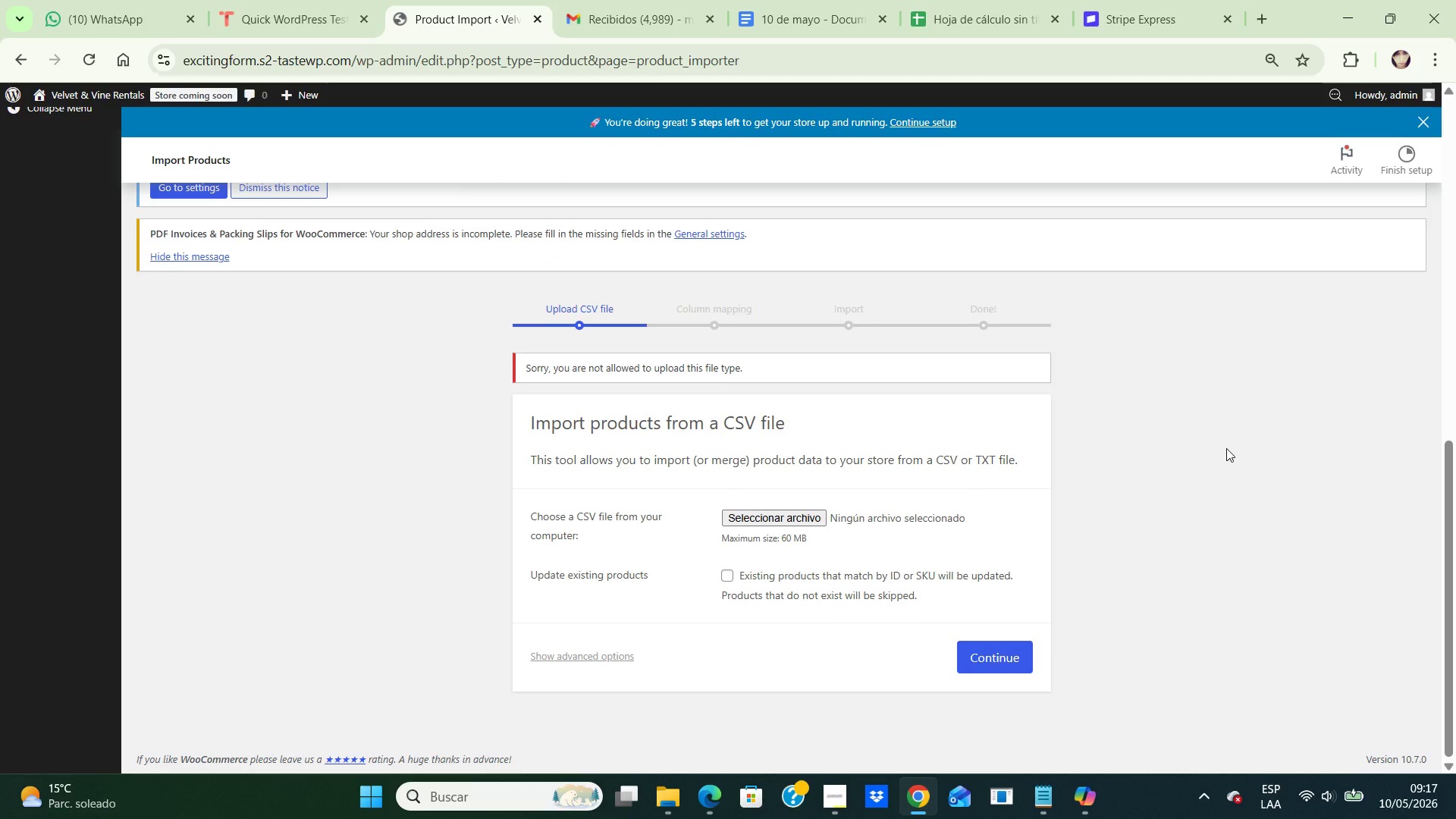 
scroll: coordinate [1226, 448], scroll_direction: down, amount: 1.0
 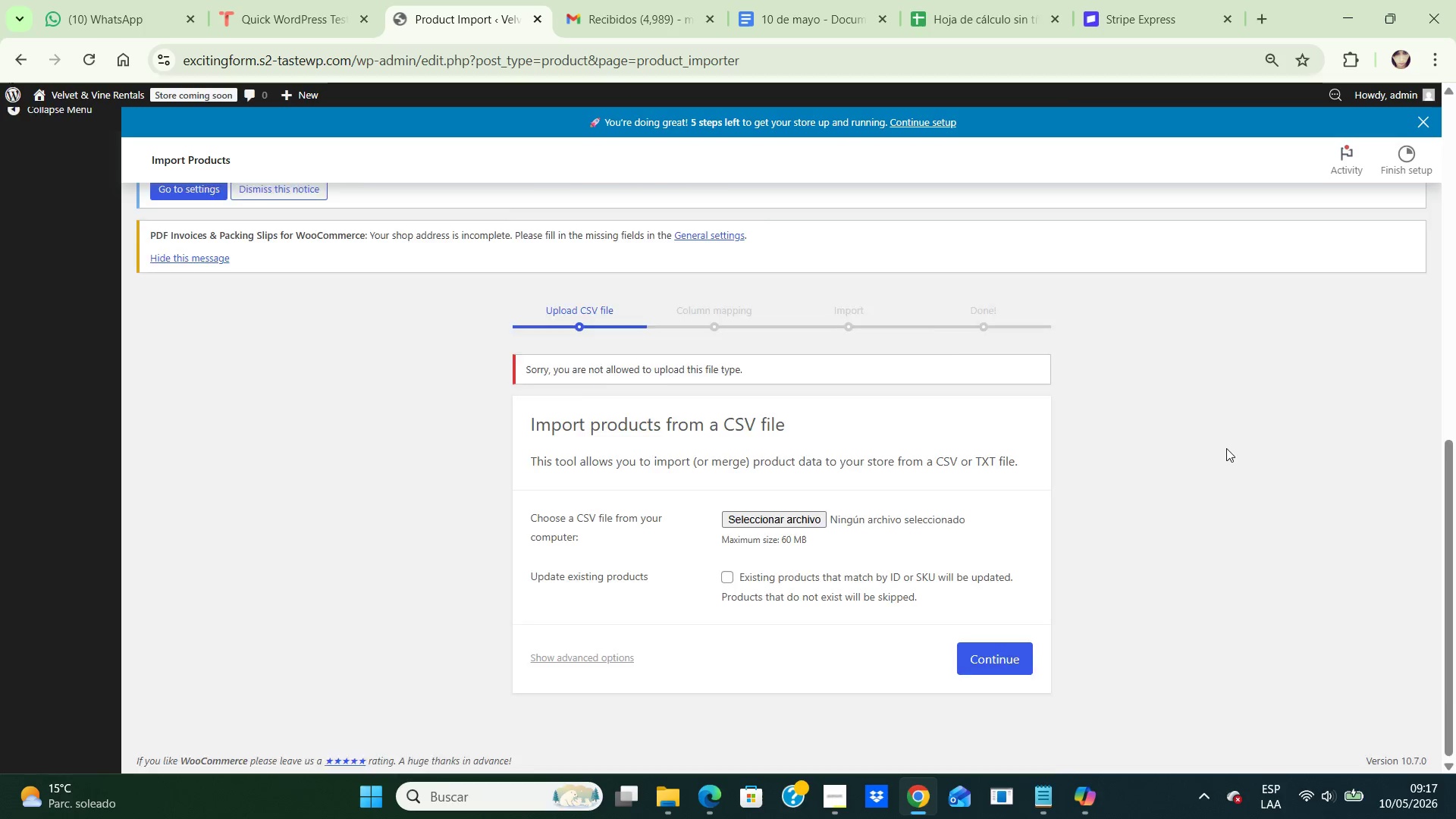 
scroll: coordinate [1226, 448], scroll_direction: up, amount: 1.0
 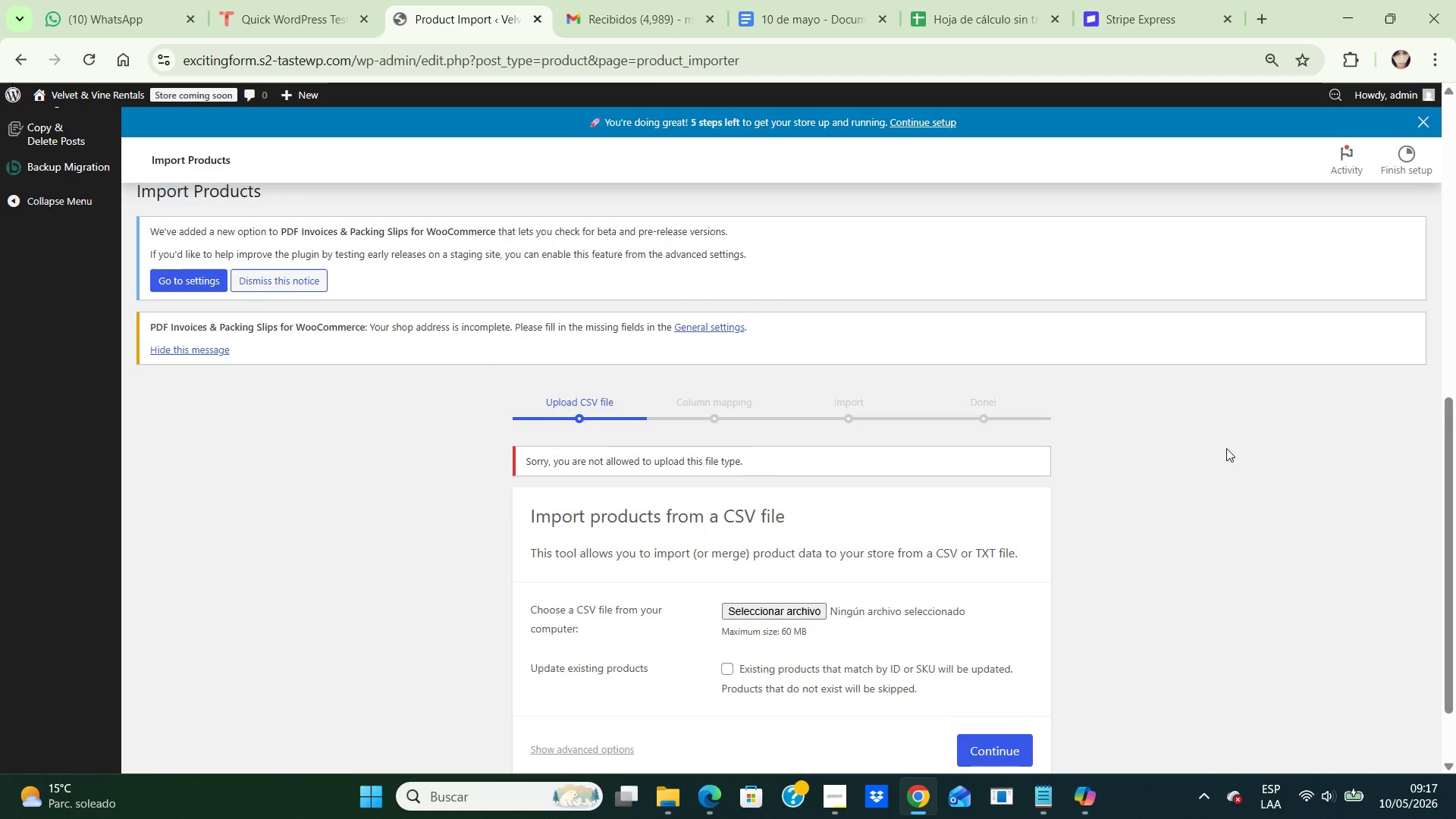 
scroll: coordinate [1226, 448], scroll_direction: down, amount: 2.0
 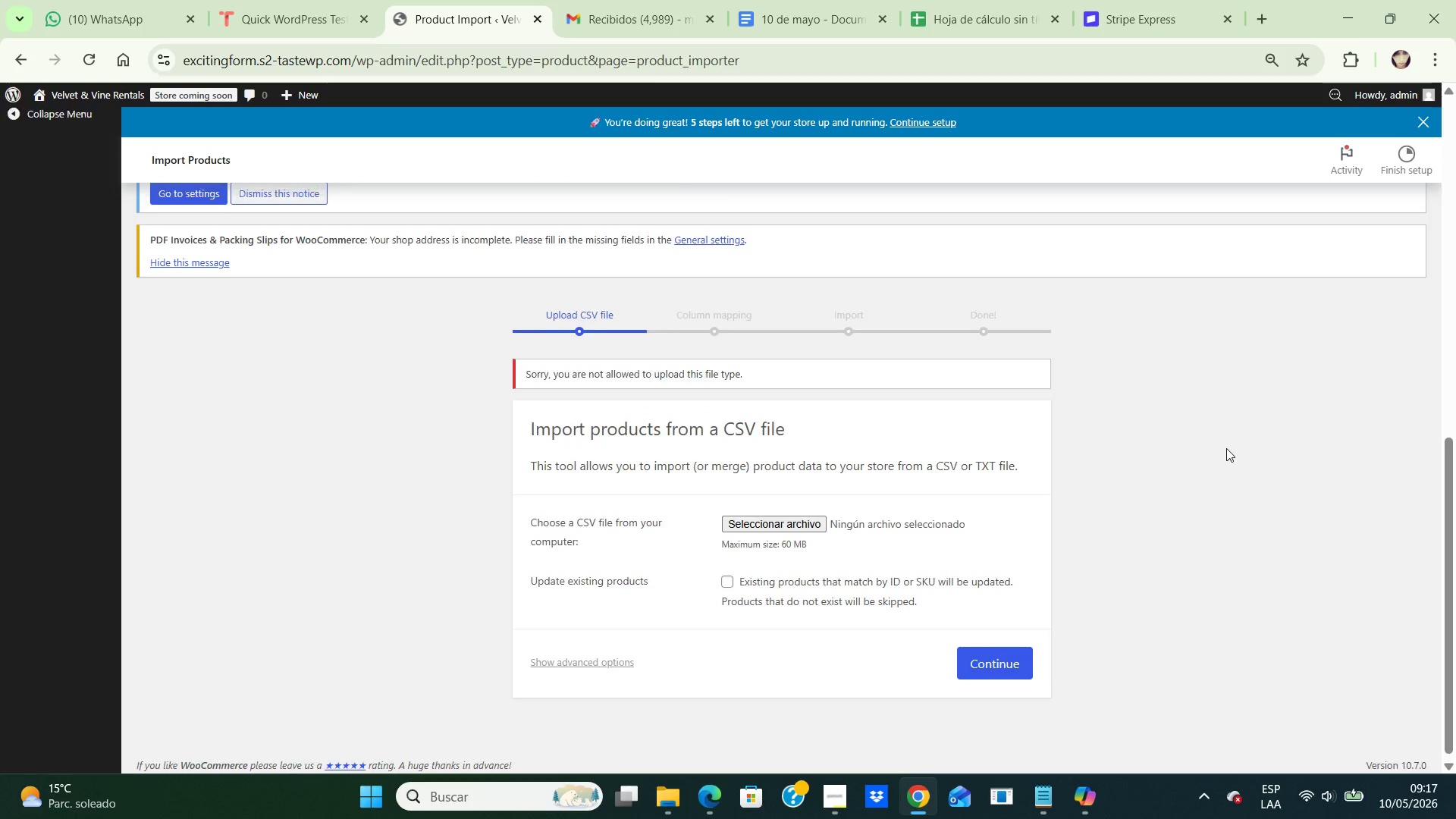 
scroll: coordinate [1226, 448], scroll_direction: up, amount: 2.0
 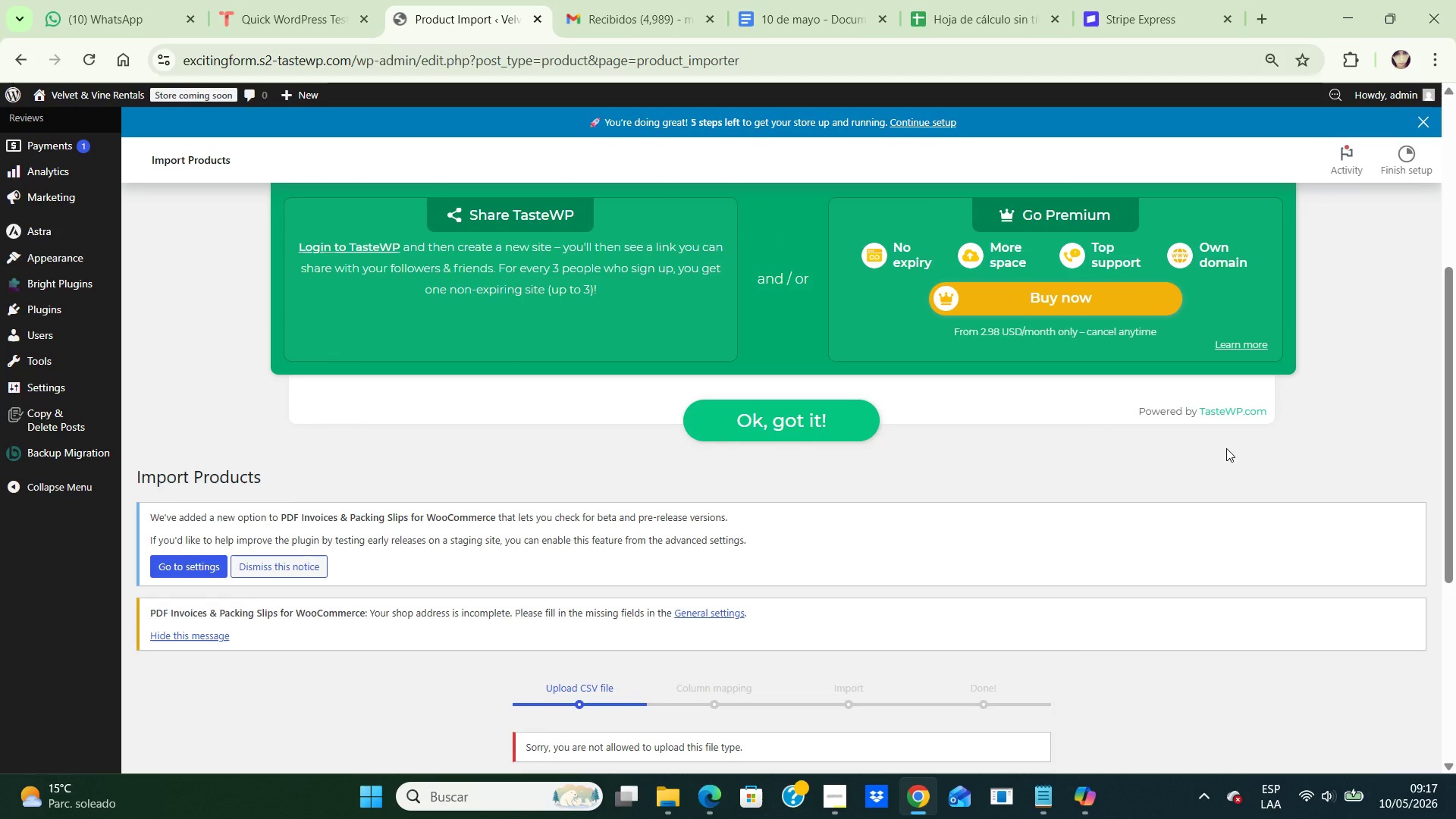 
scroll: coordinate [1226, 448], scroll_direction: down, amount: 5.0
 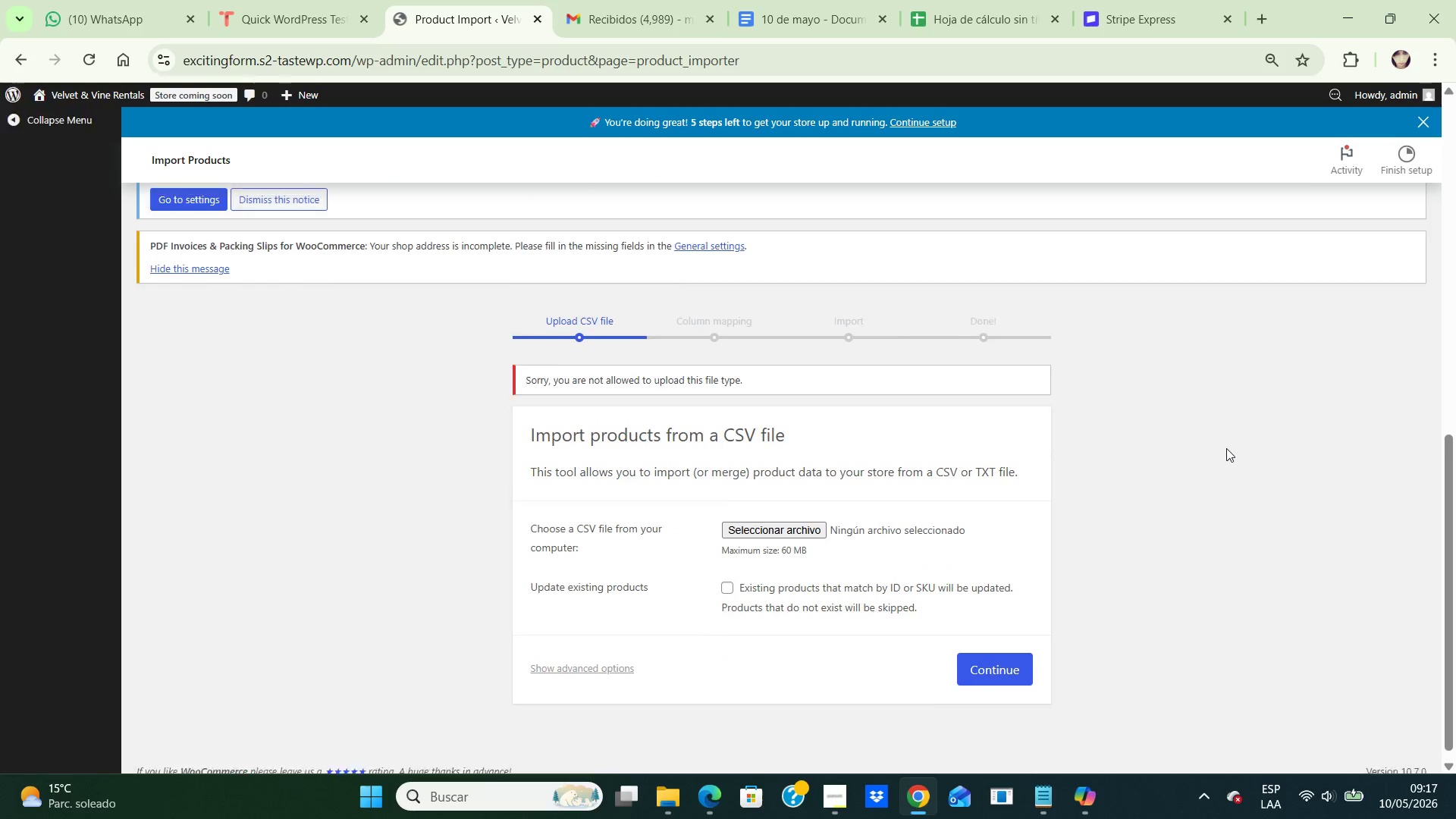 
scroll: coordinate [1226, 448], scroll_direction: none, amount: 0.0
 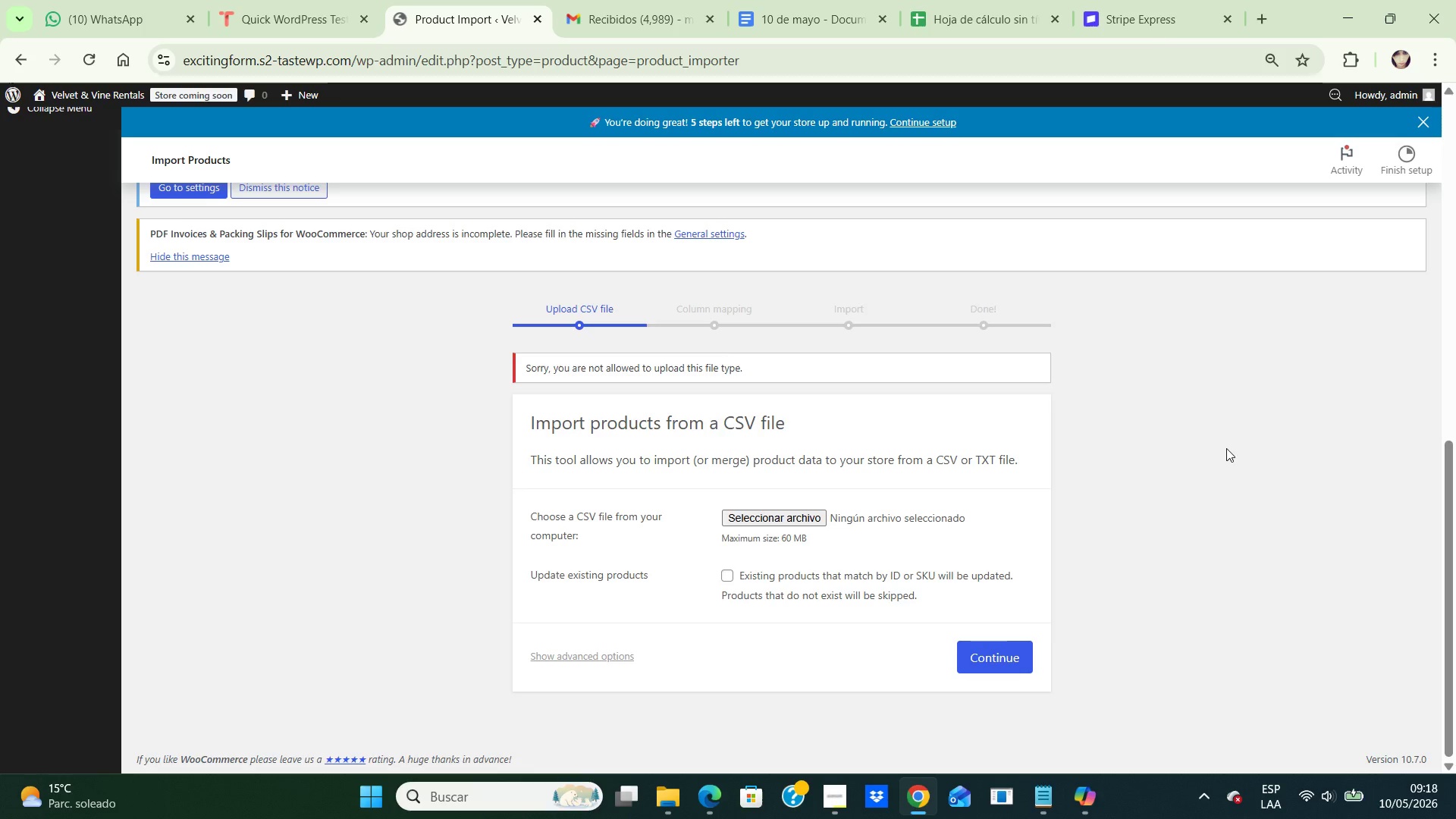 
wait(46.6)
 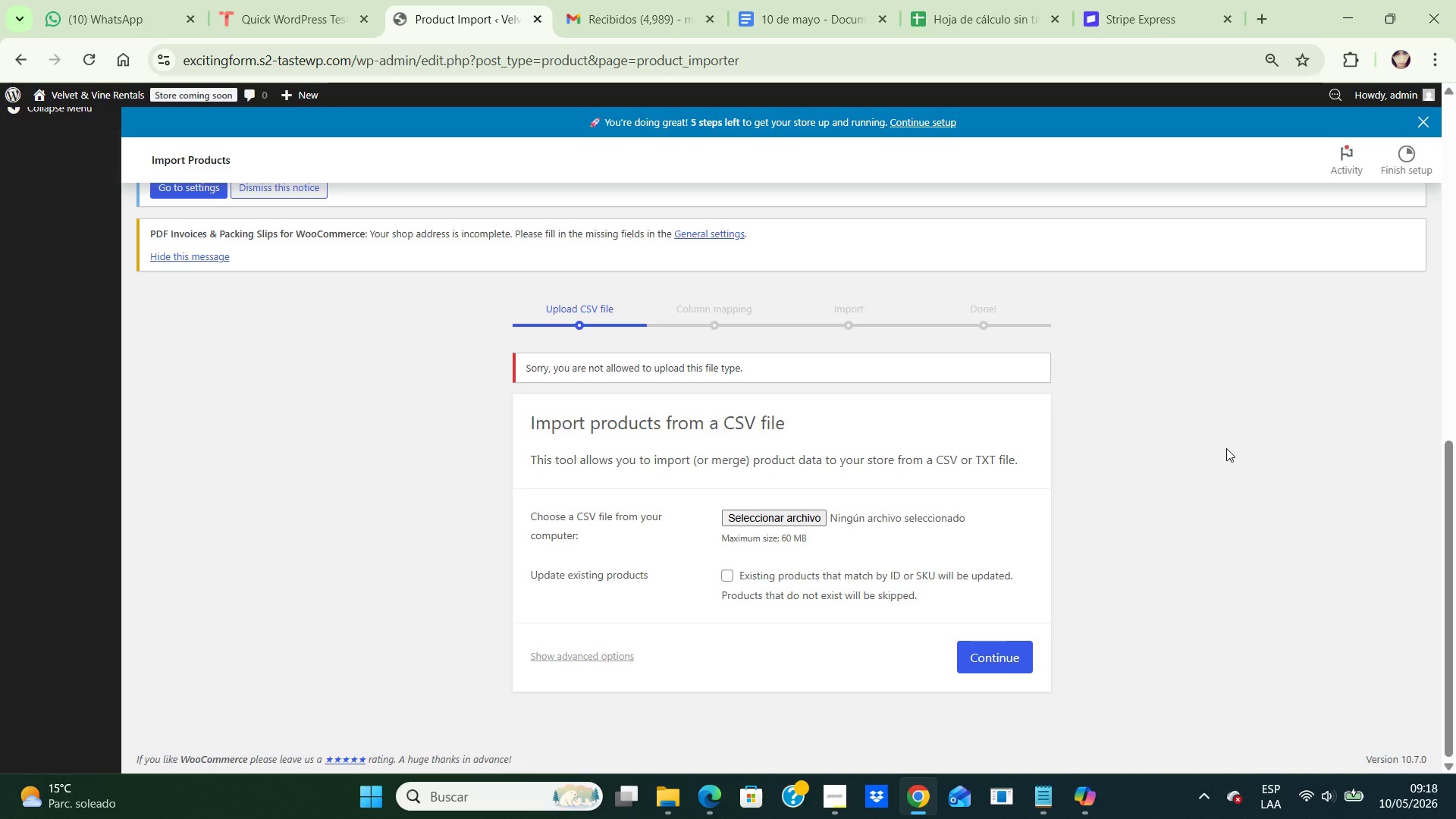 
left_click([84, 22])
 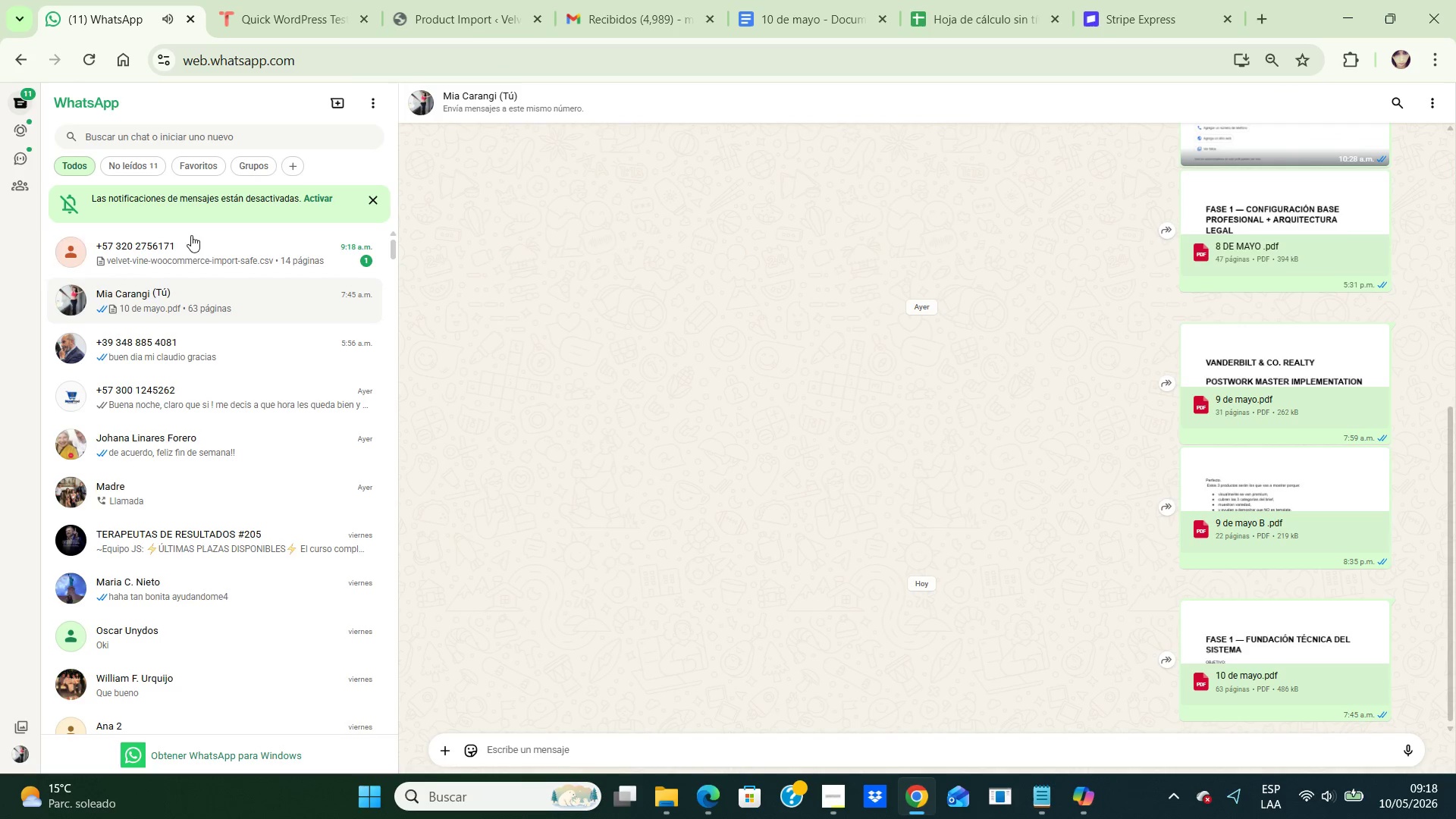 
left_click([199, 242])
 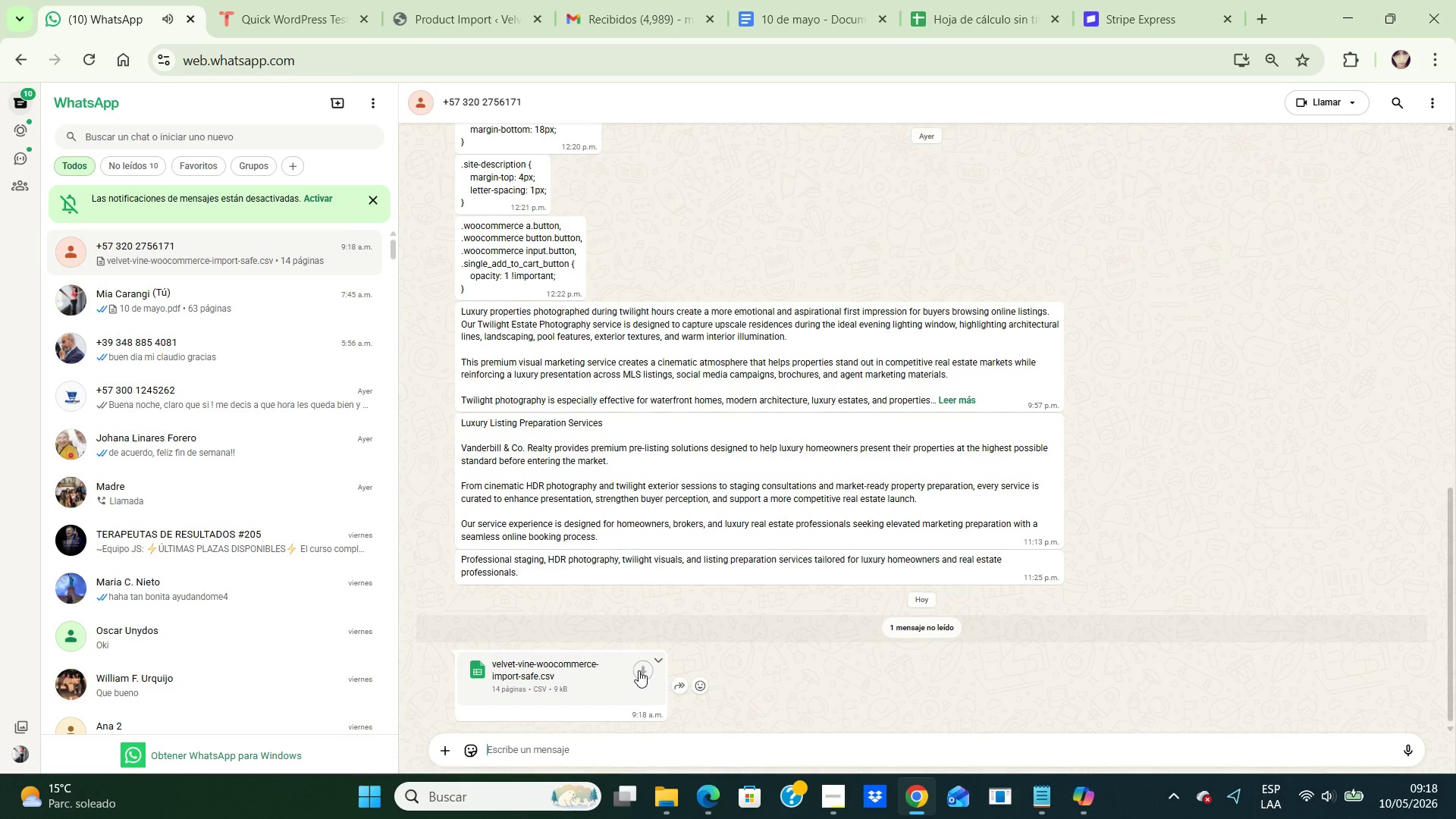 
left_click([638, 670])
 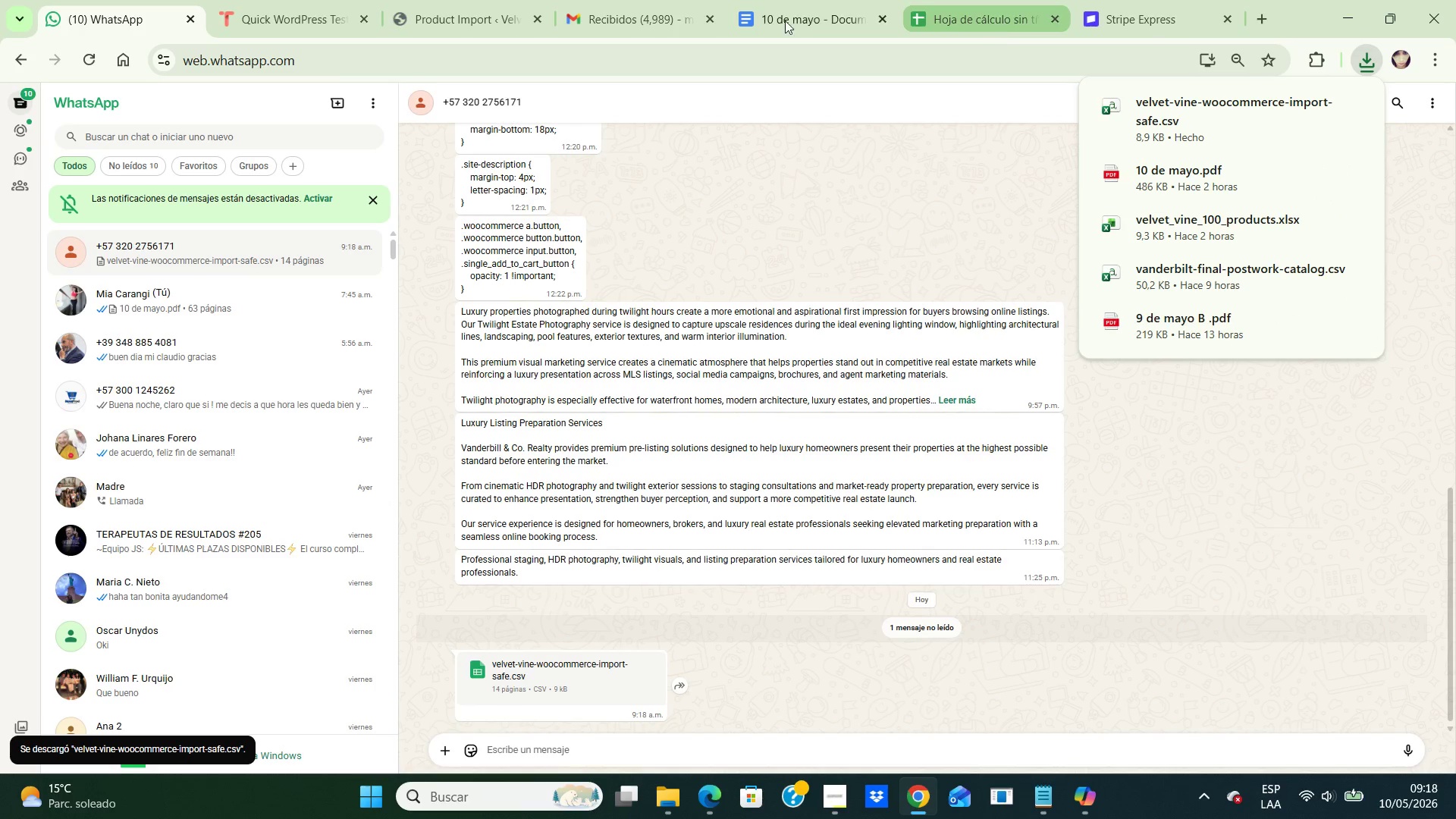 
left_click([499, 20])
 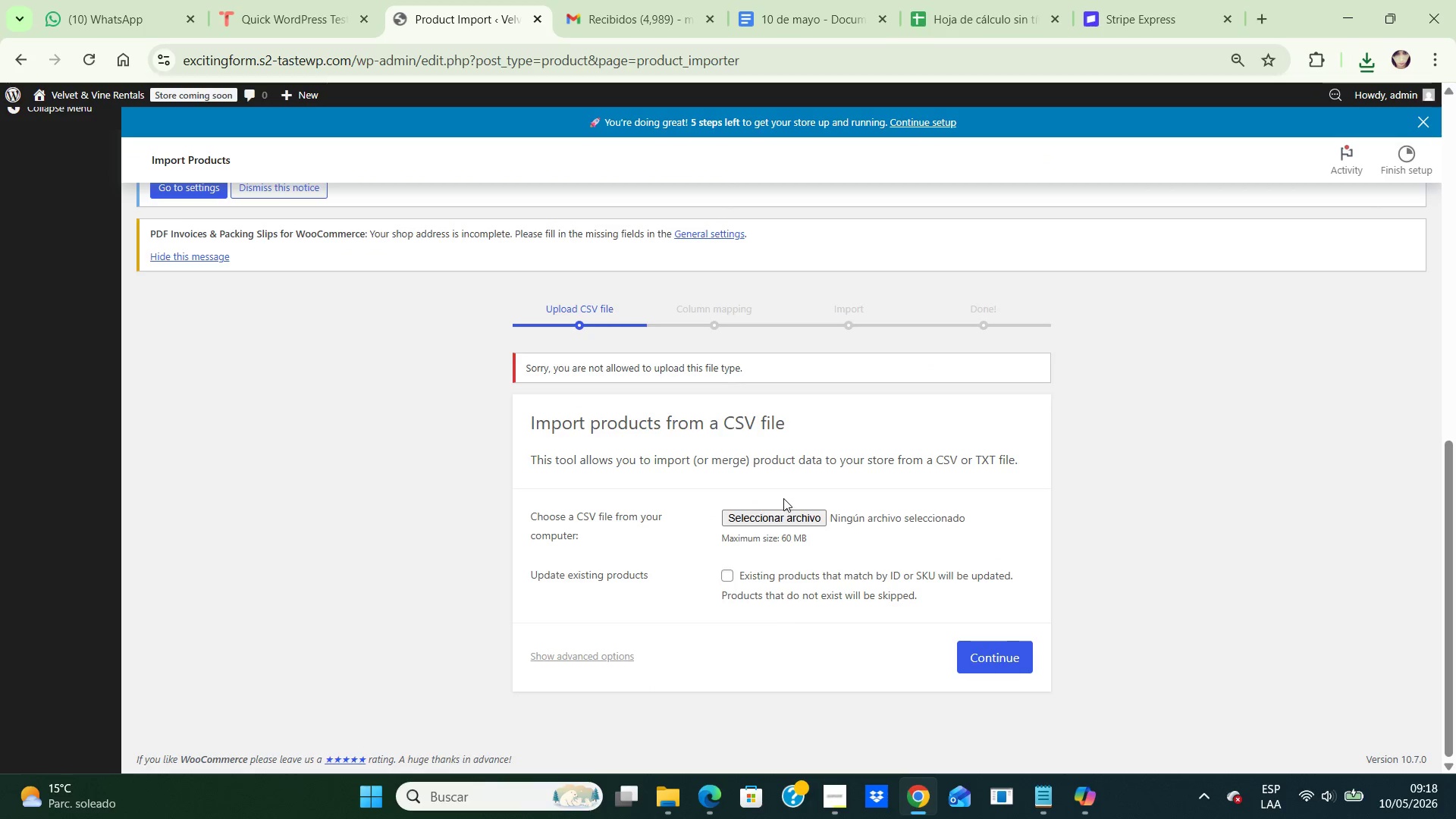 
left_click([765, 517])
 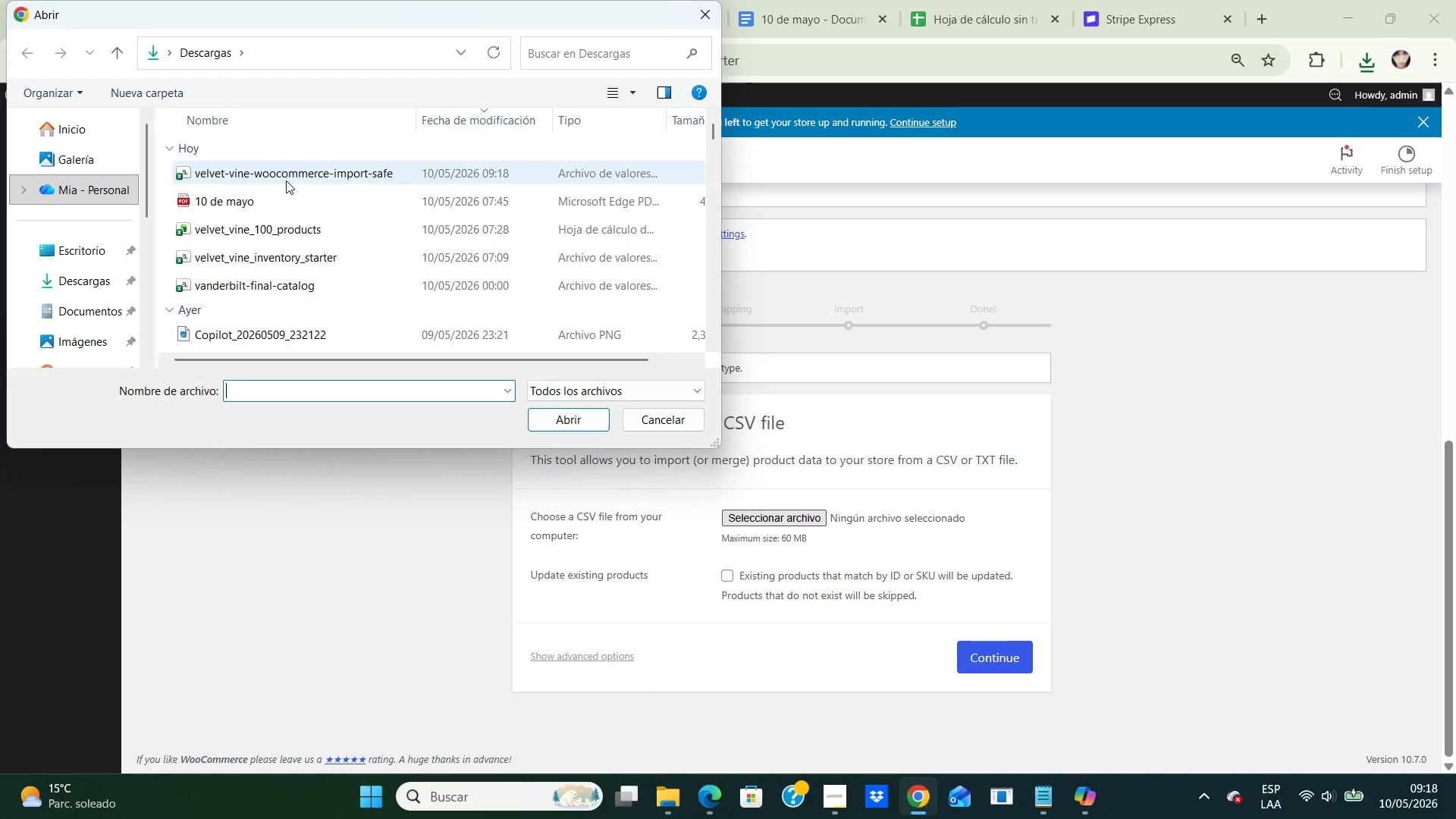 
left_click([296, 171])
 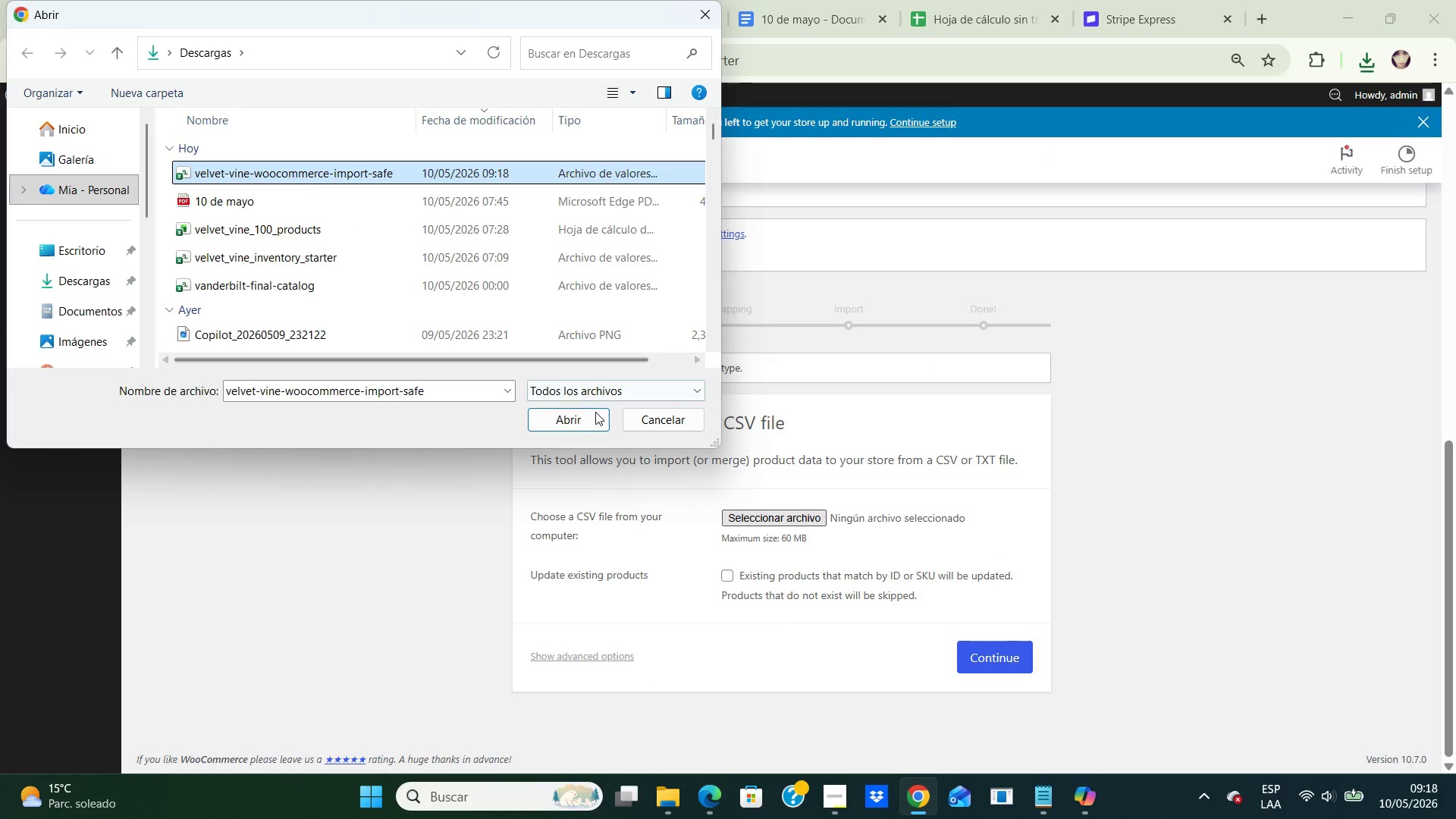 
left_click([579, 419])
 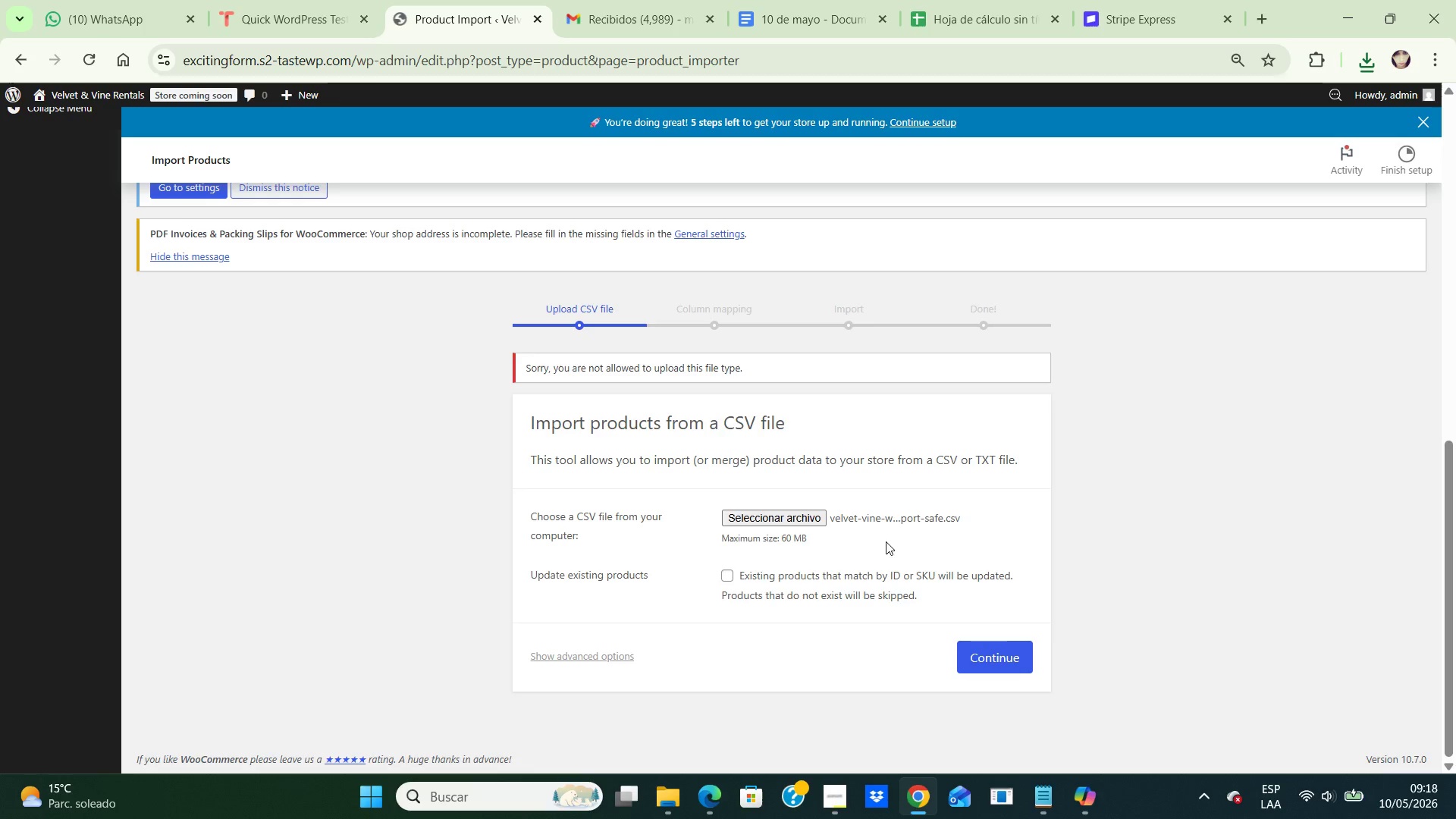 
left_click([990, 665])
 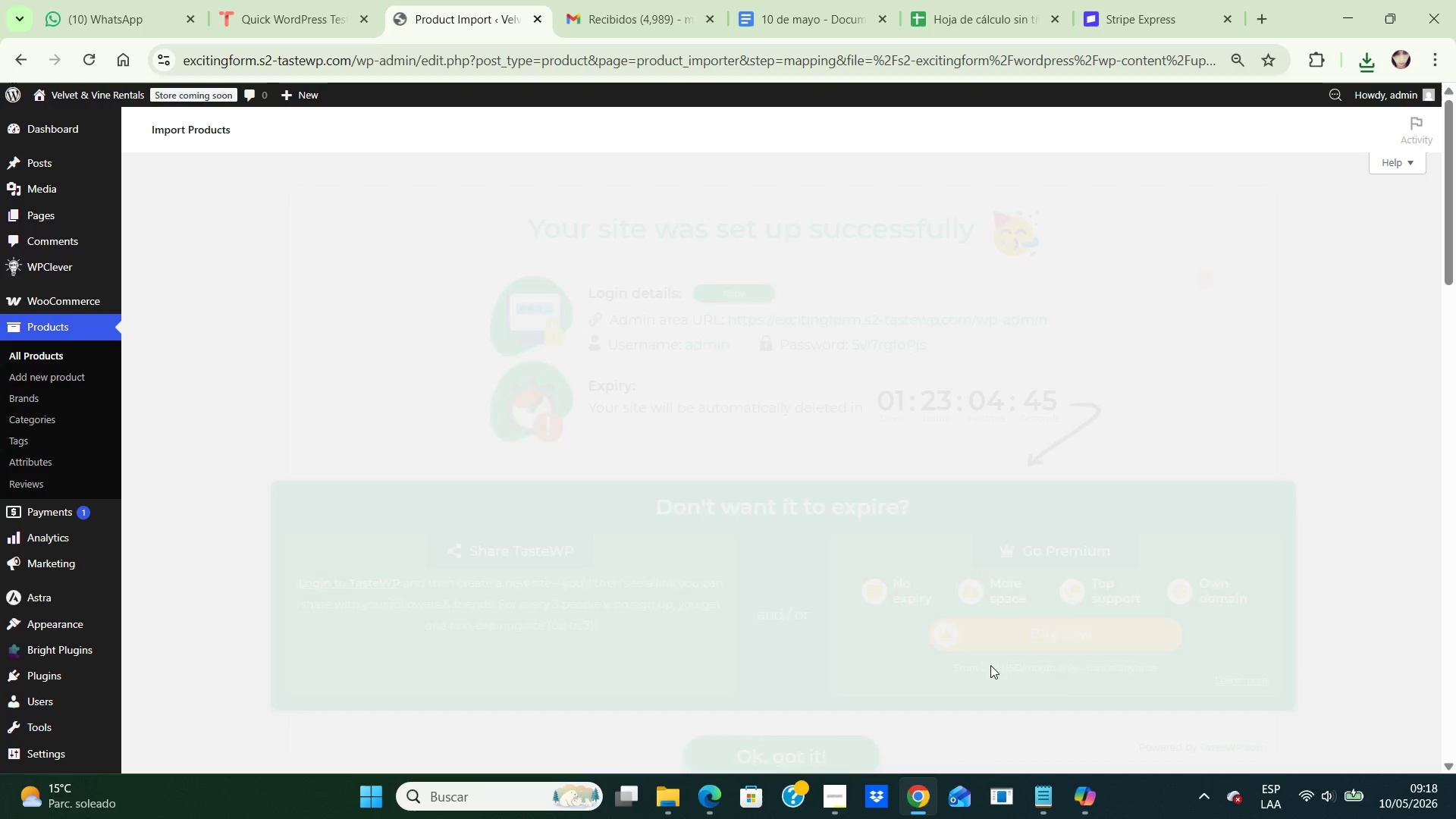 
scroll: coordinate [1084, 500], scroll_direction: down, amount: 5.0
 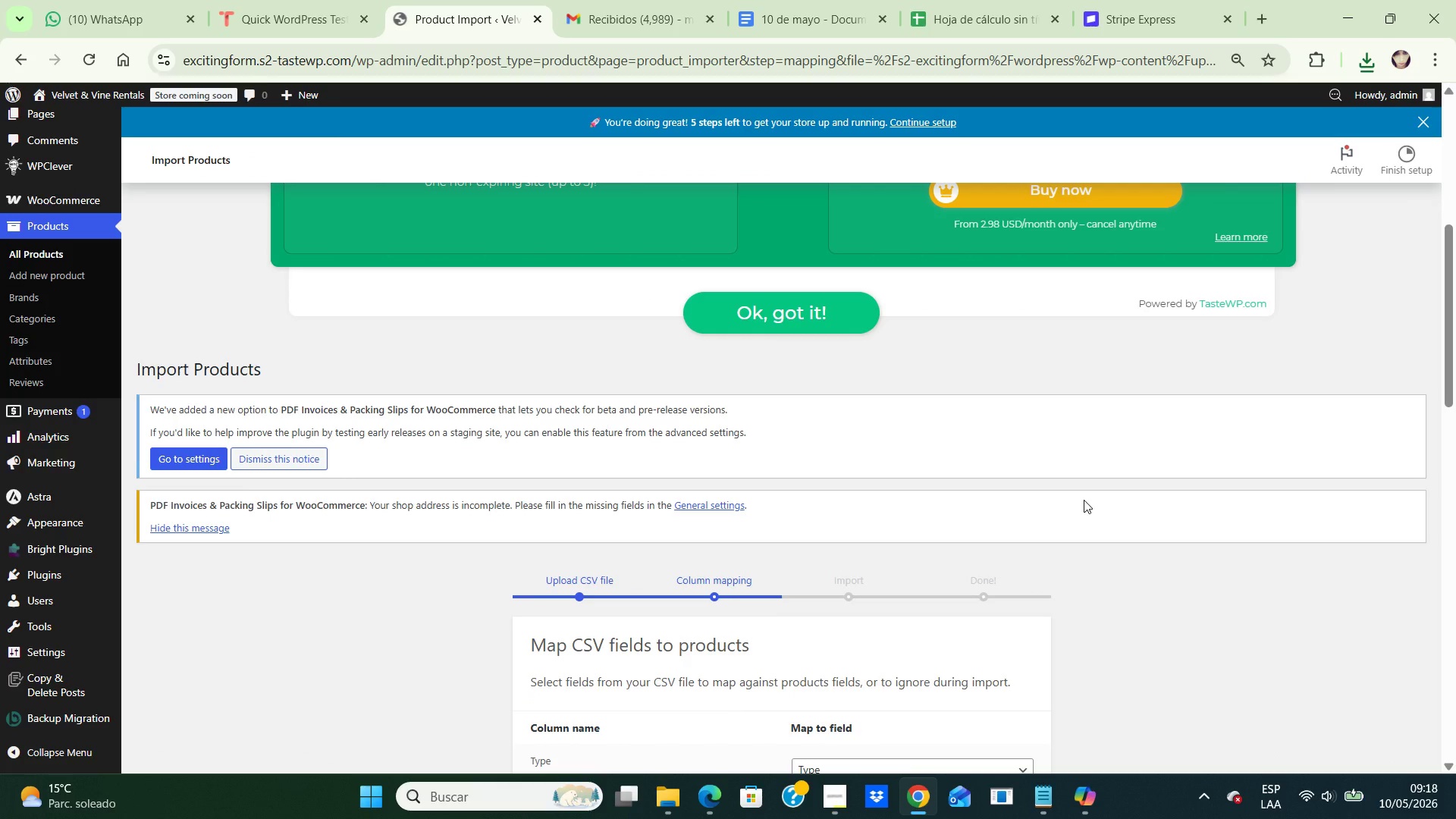 
wait(6.25)
 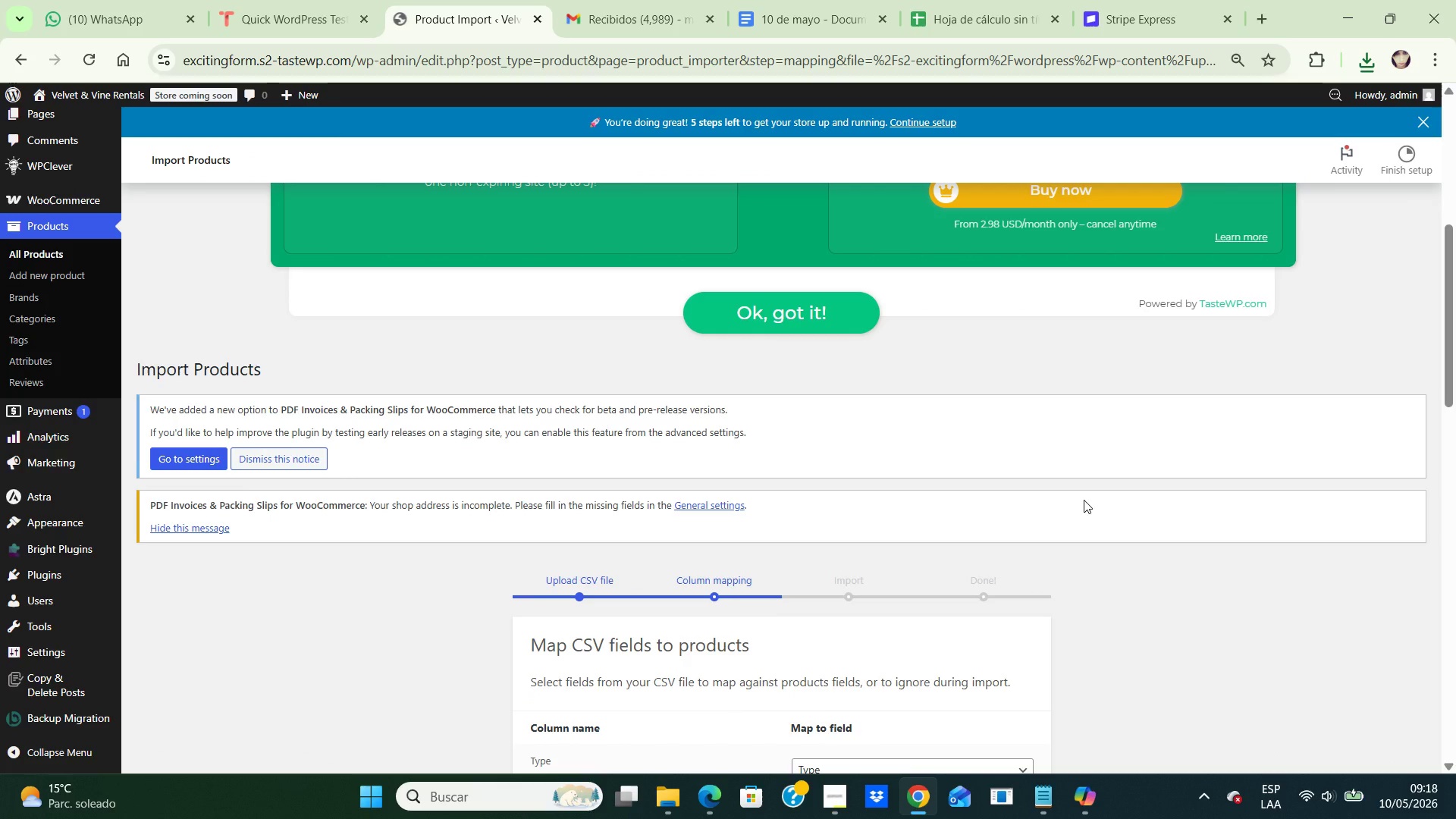 
scroll: coordinate [1084, 500], scroll_direction: down, amount: 5.0
 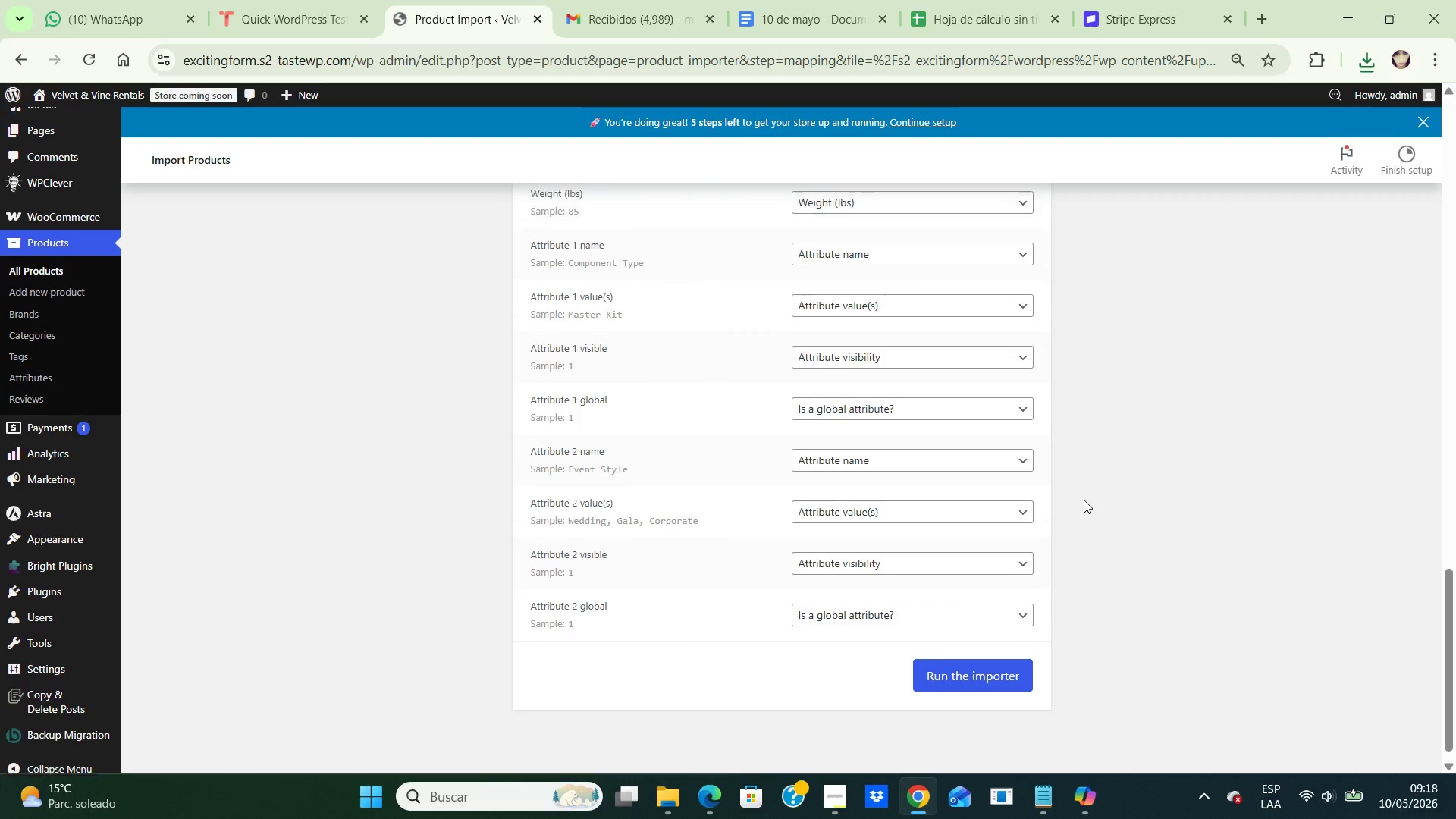 
scroll: coordinate [1084, 500], scroll_direction: up, amount: 5.0
 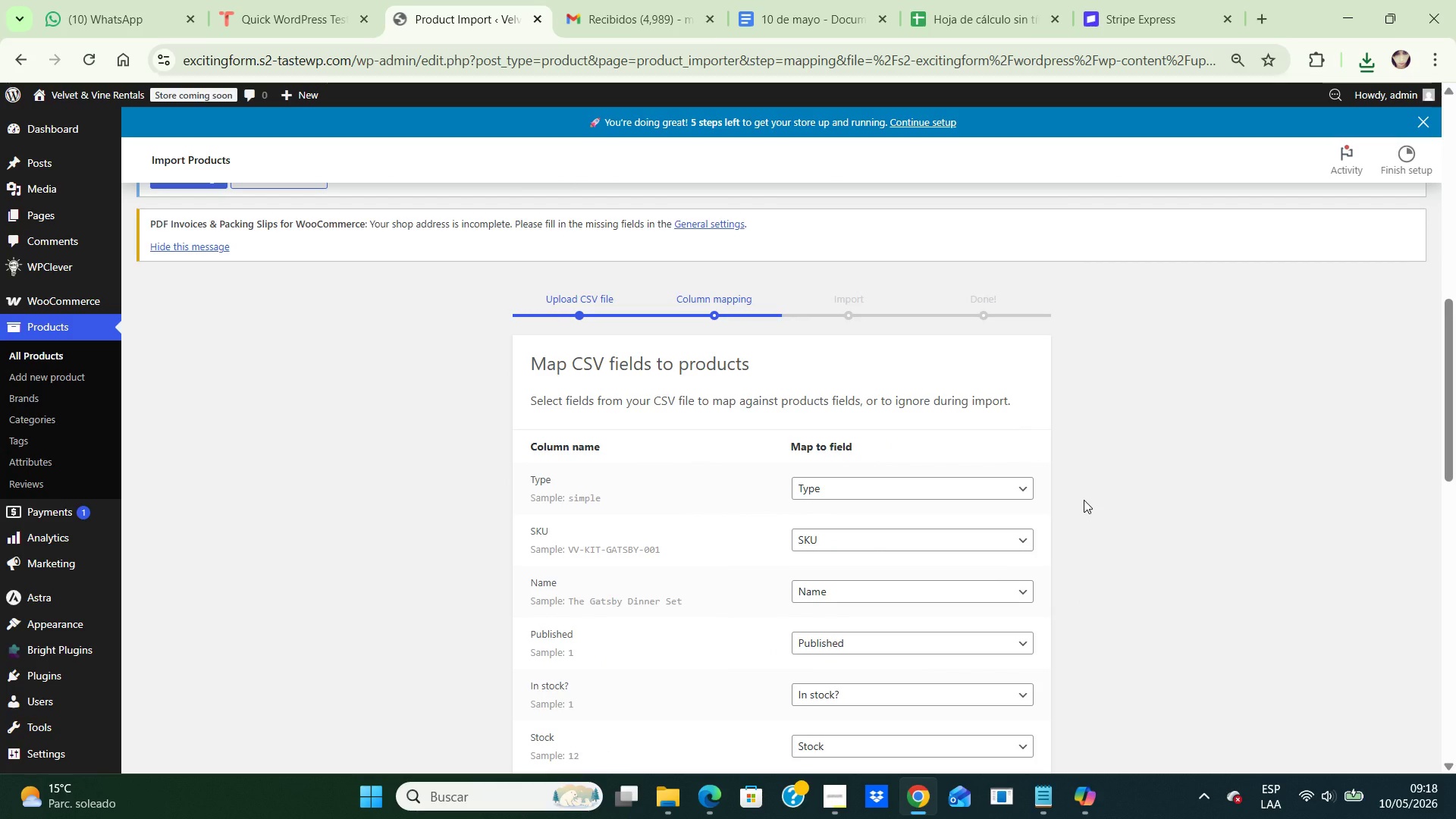 
key(Control+NumpadSubtract)
 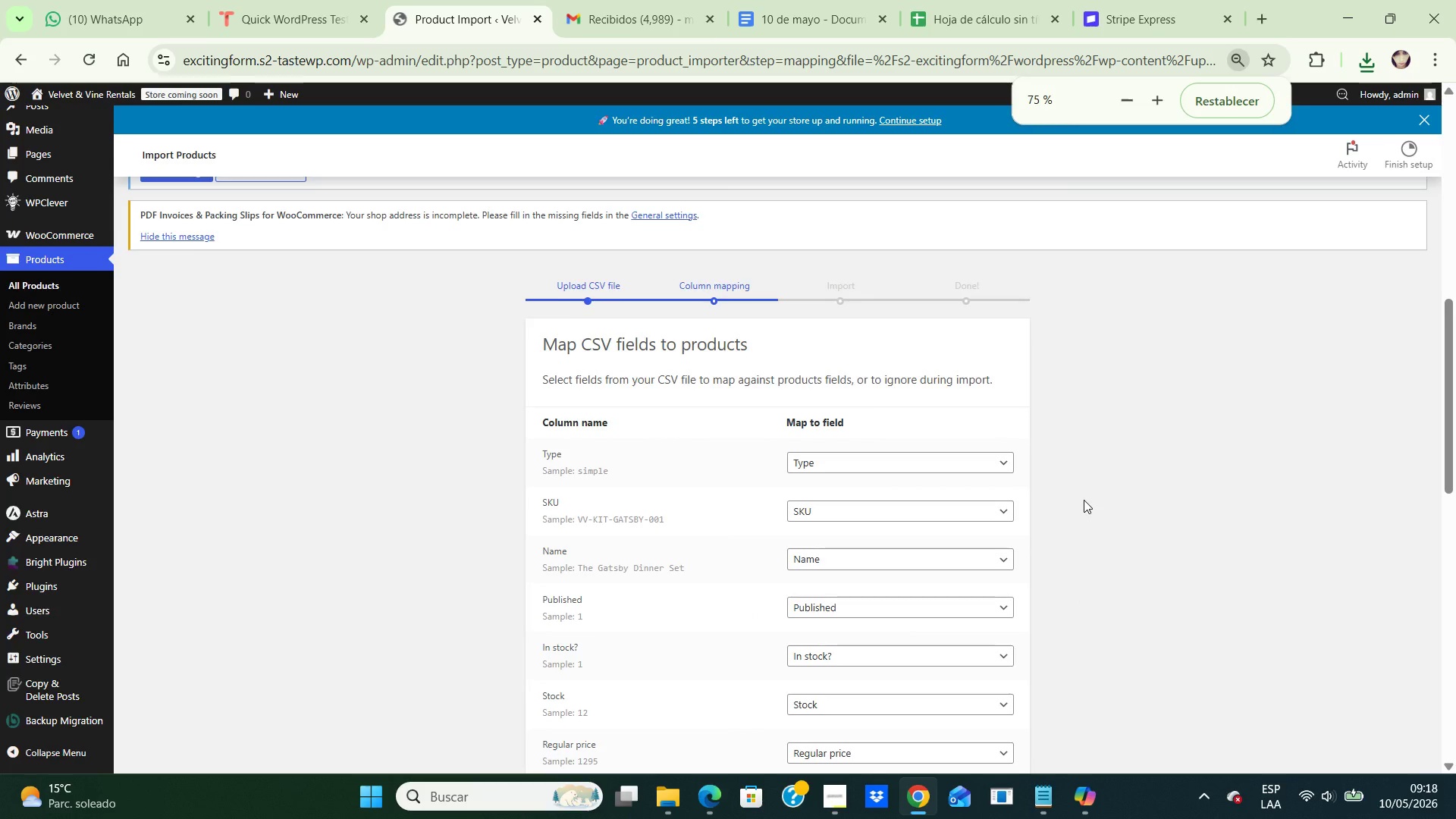 
key(Control+NumpadSubtract)
 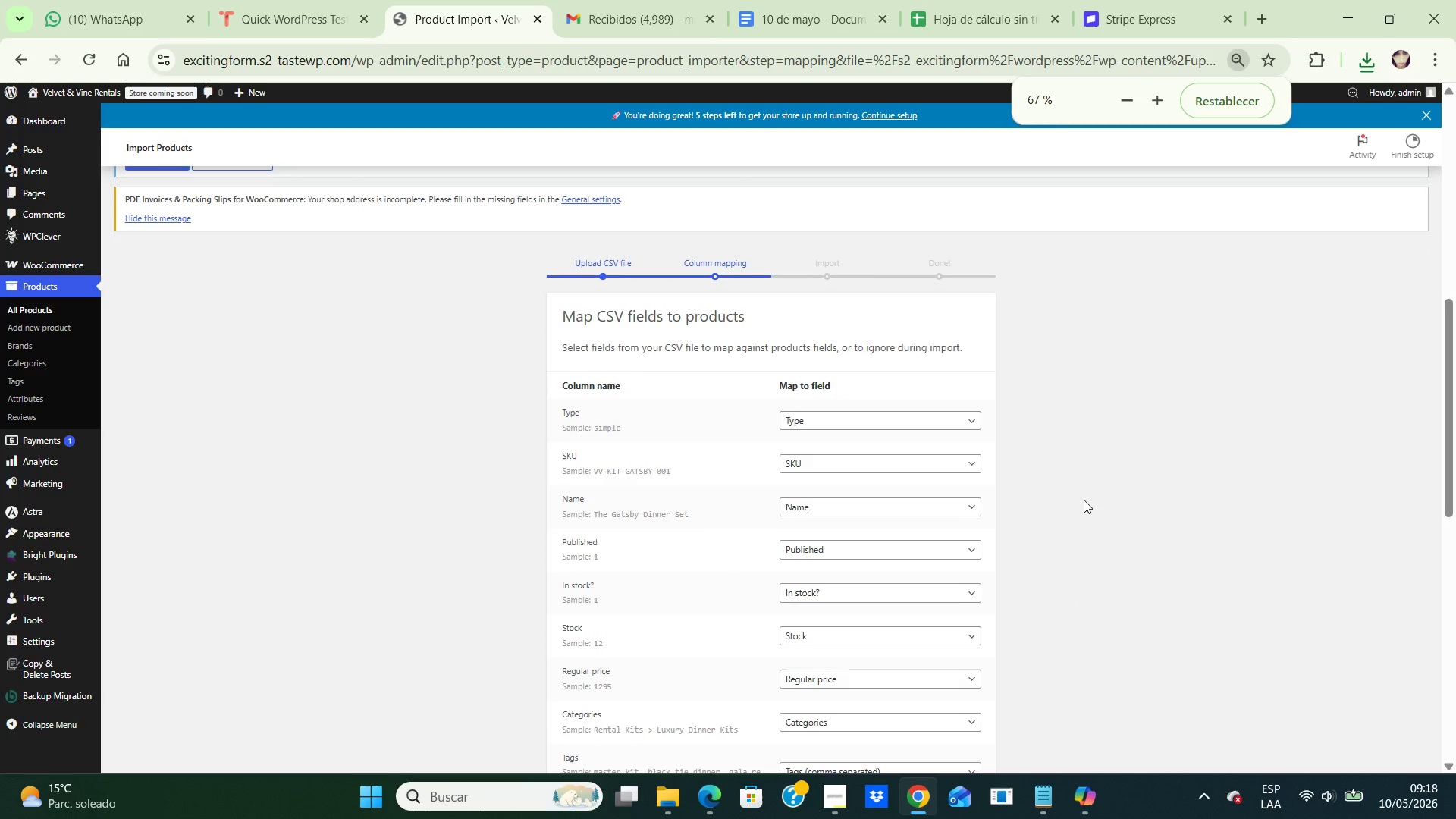 
scroll: coordinate [1084, 500], scroll_direction: down, amount: 1.0
 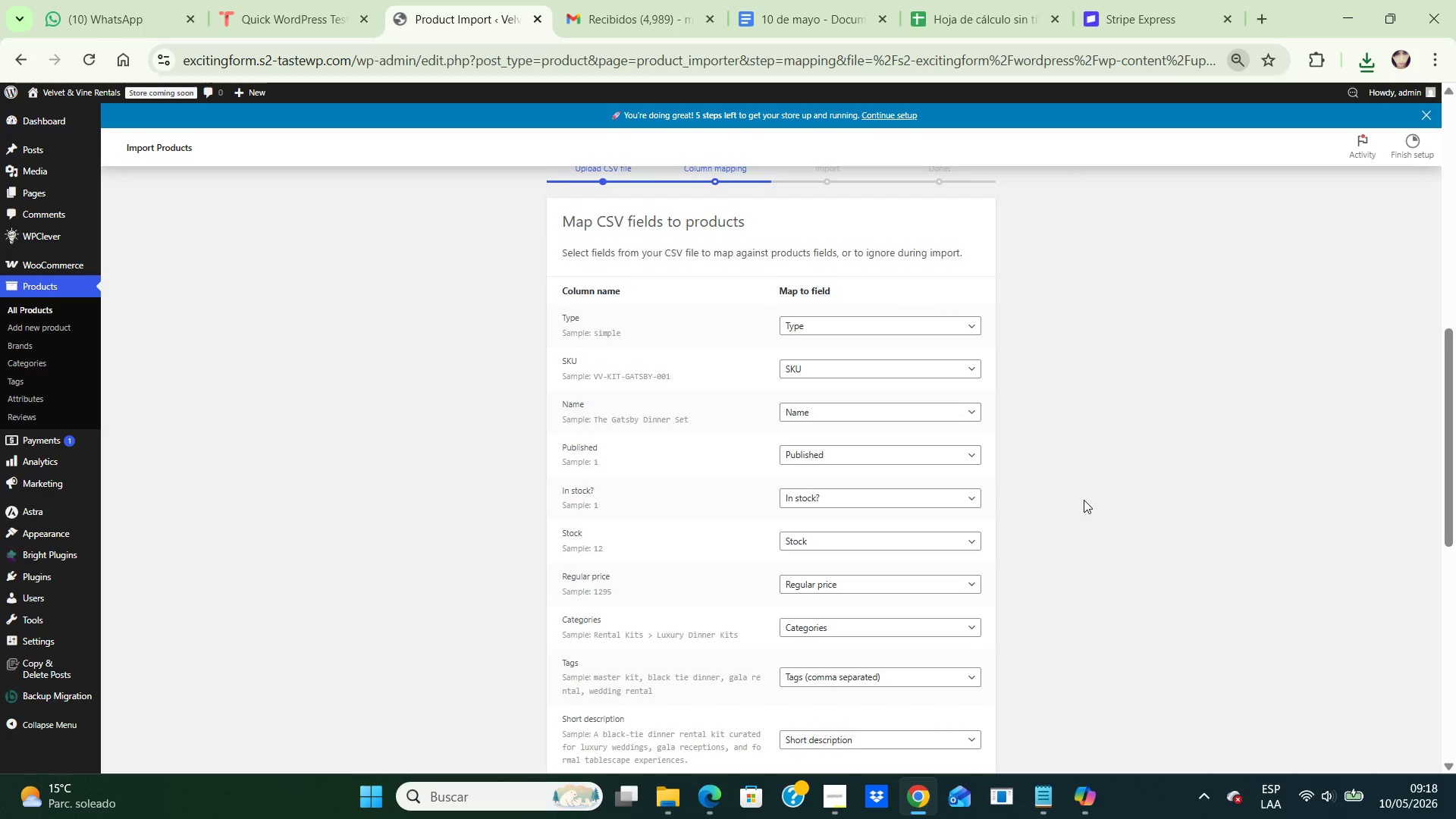 
key(Control+NumpadSubtract)
 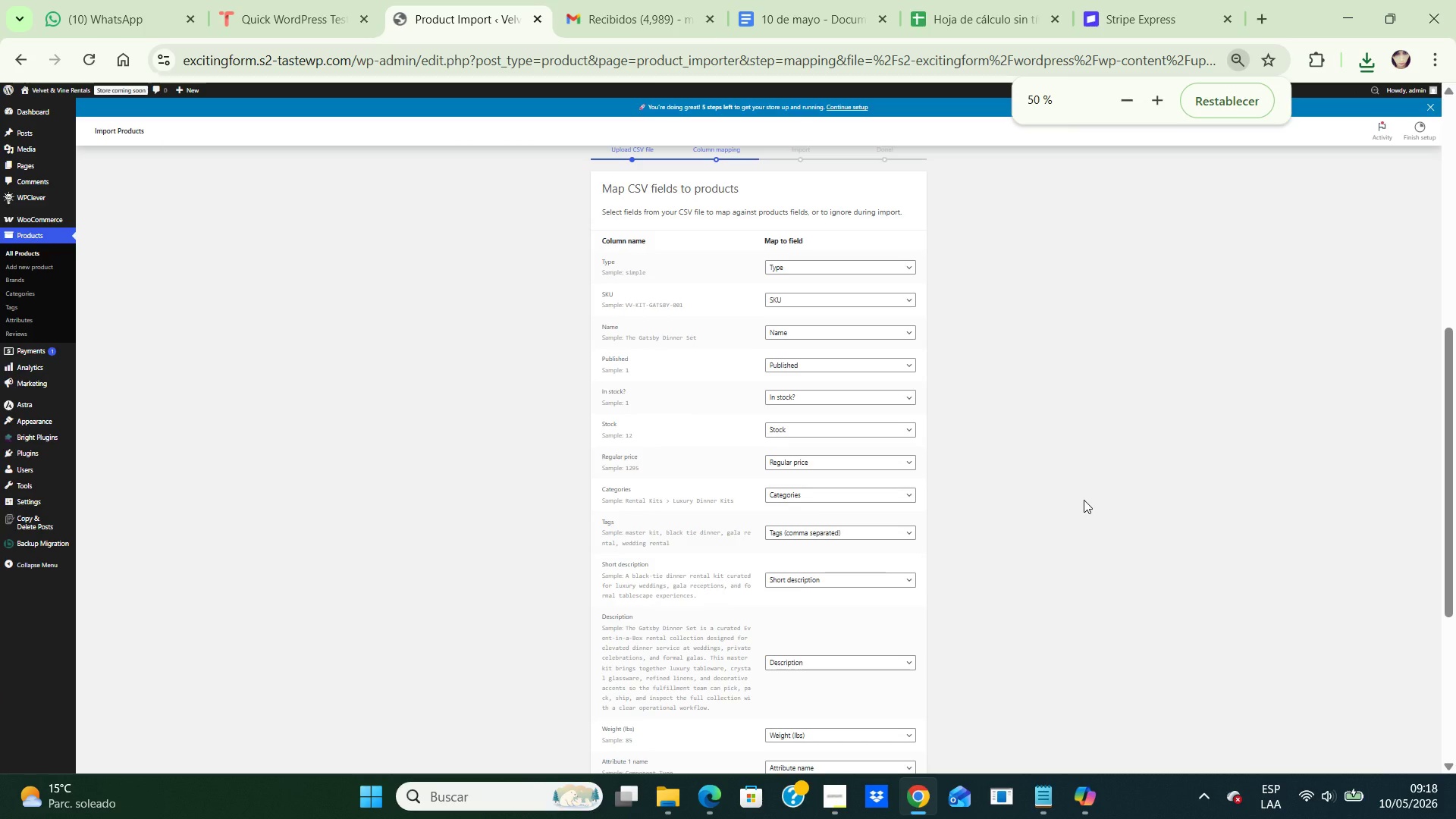 
key(Control+NumpadSubtract)
 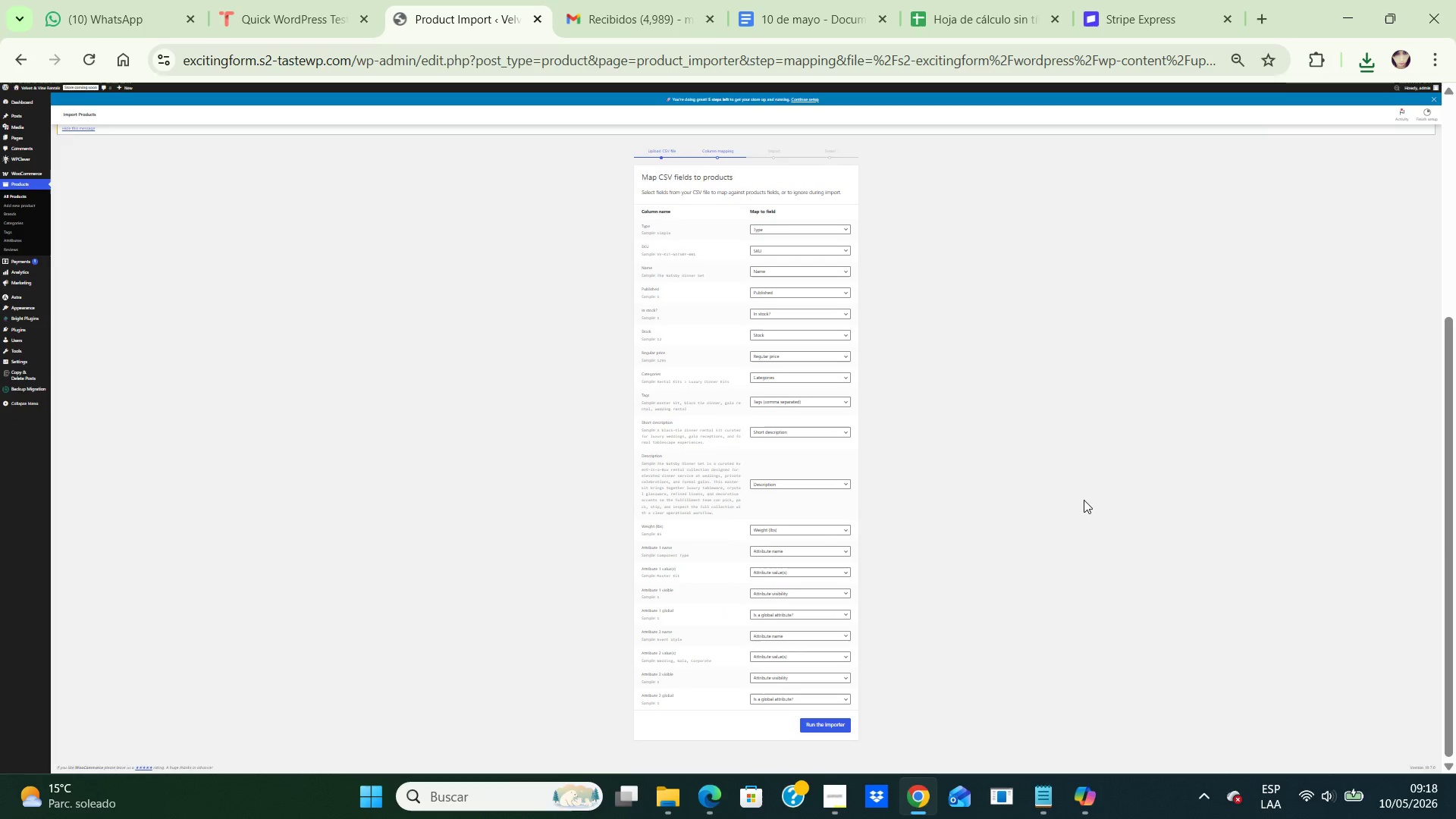 
key(PrintScreen)
 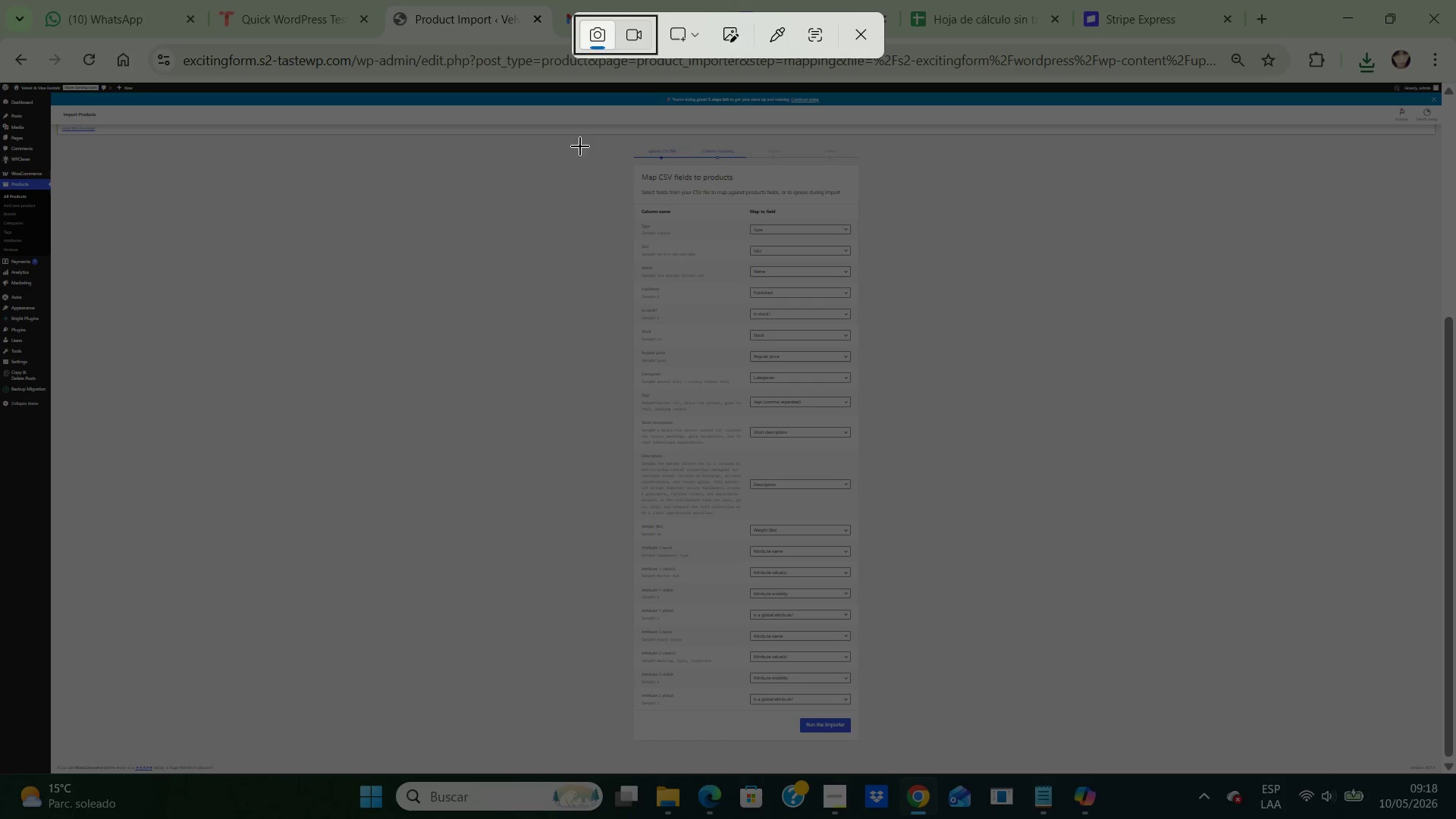 
left_click_drag(start_coordinate=[588, 144], to_coordinate=[908, 767])
 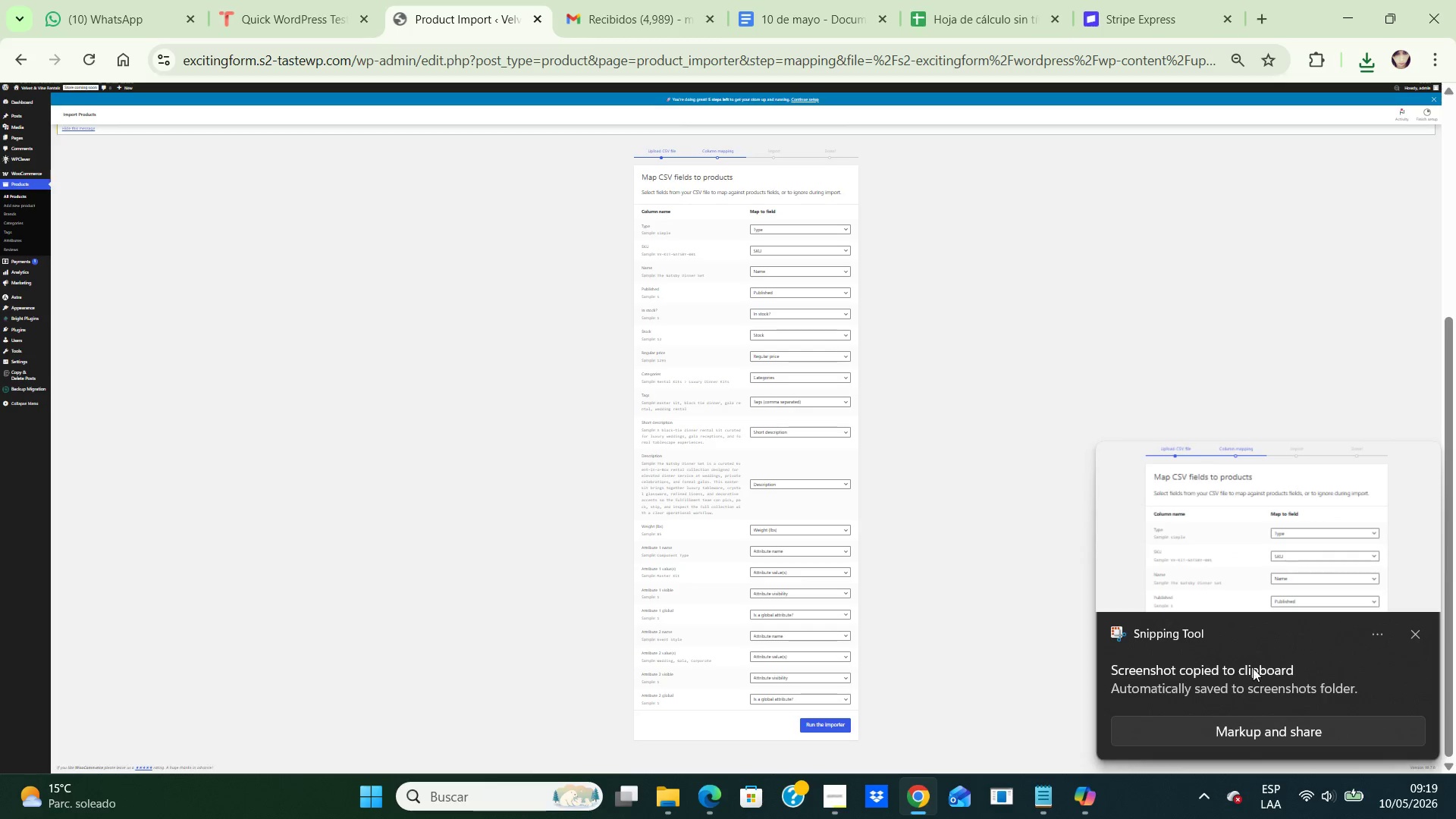 
double_click([1232, 557])
 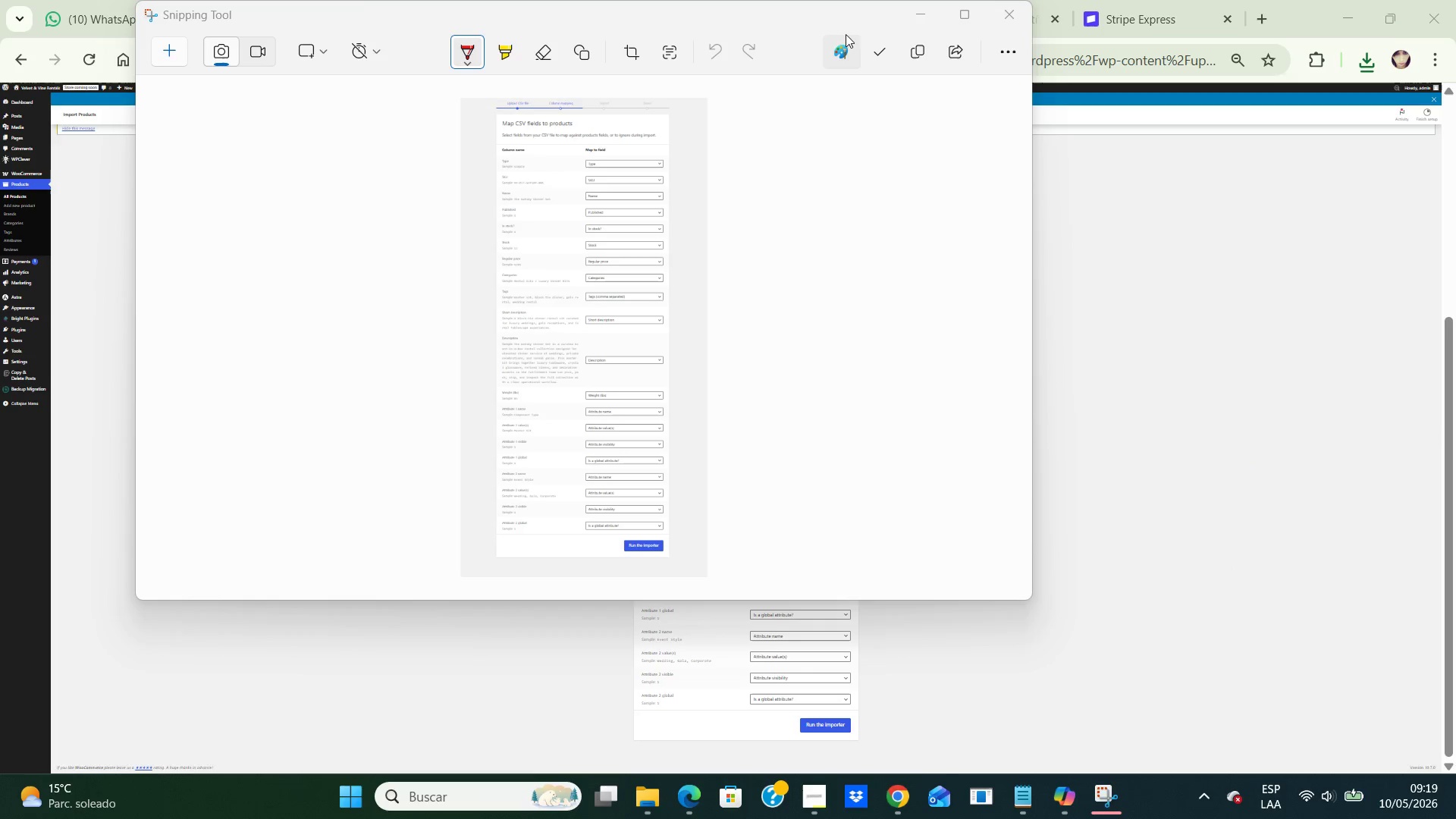 
left_click_drag(start_coordinate=[842, 14], to_coordinate=[880, 268])
 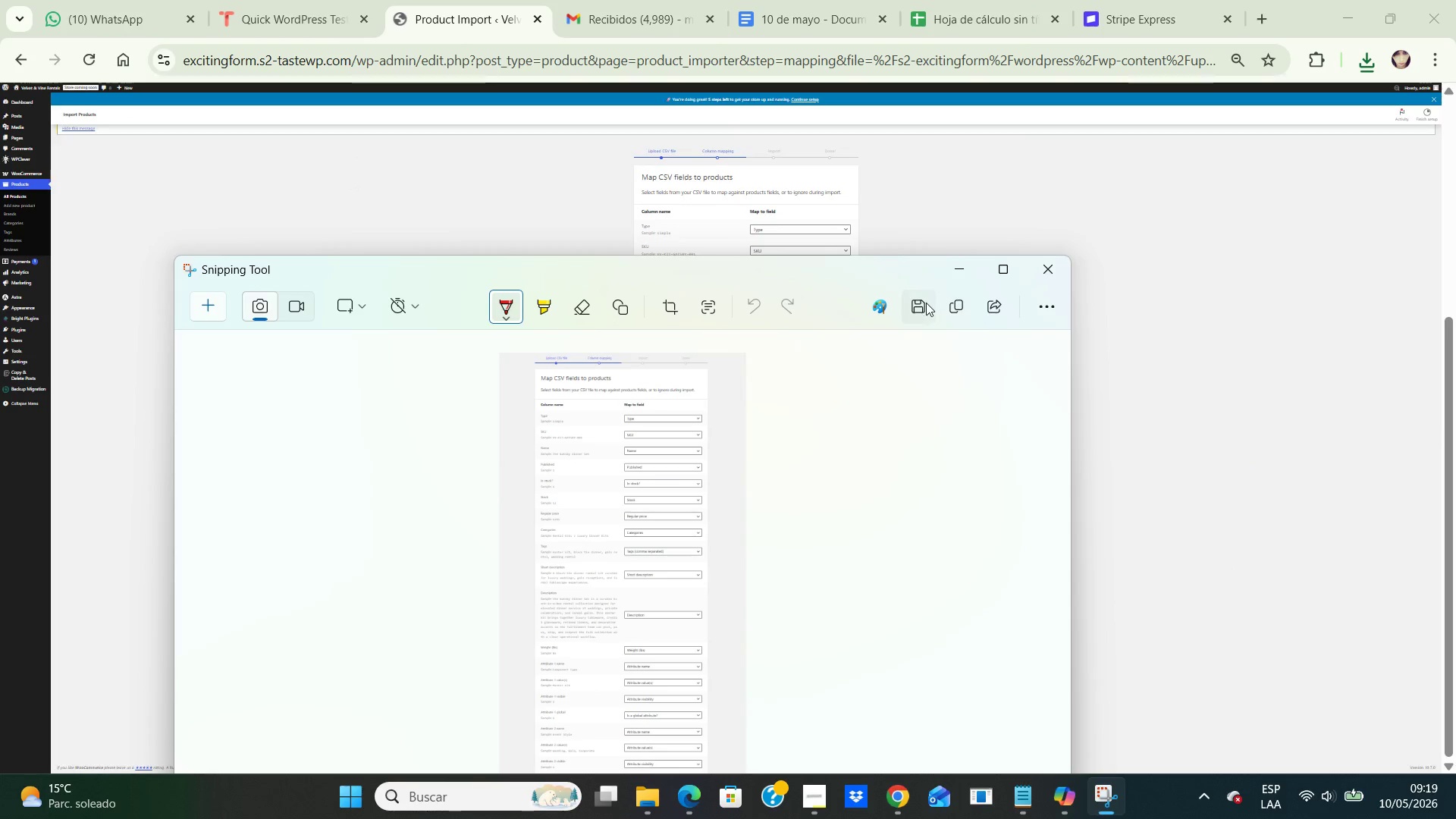 
left_click([926, 303])
 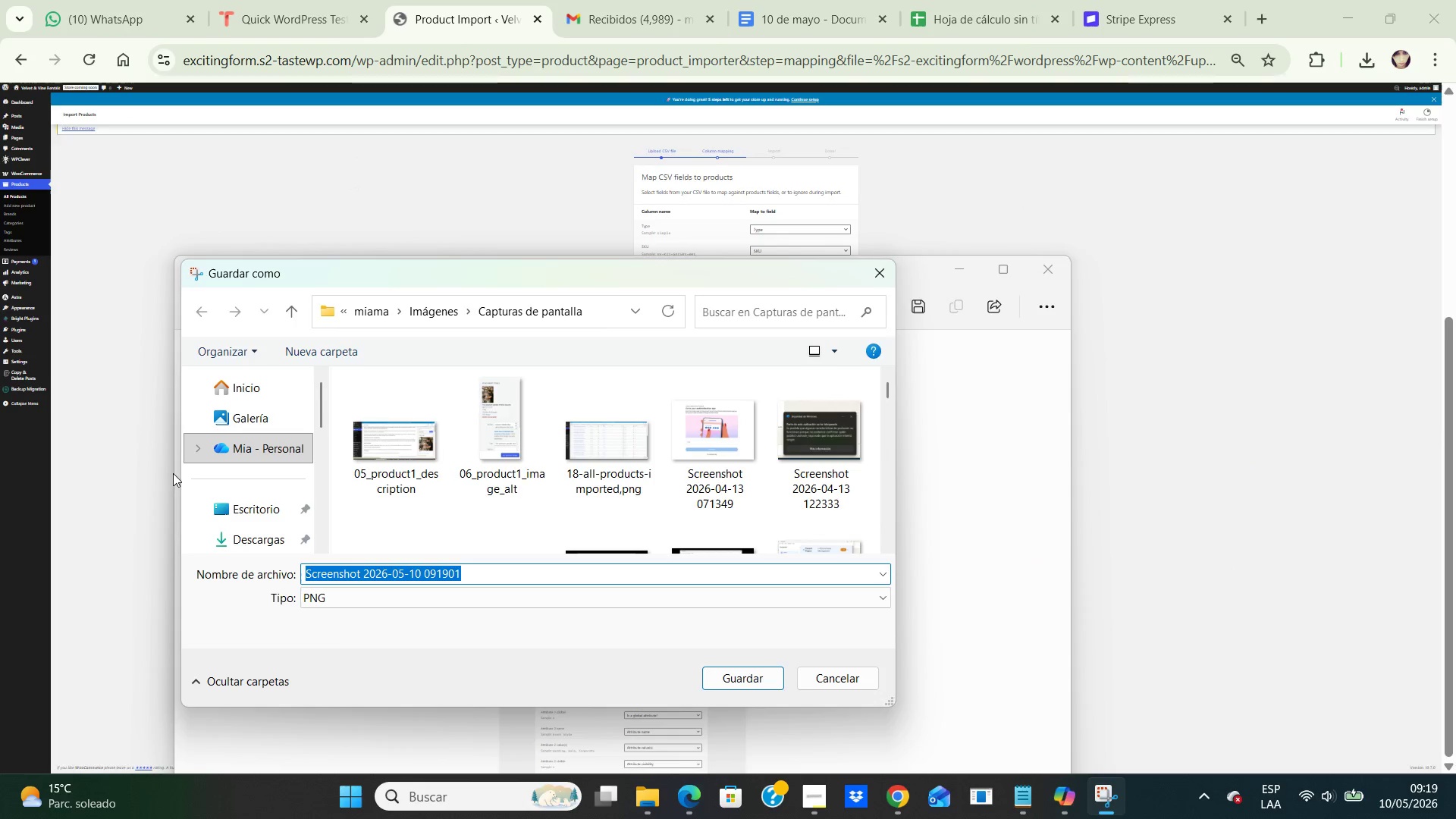 
double_click([225, 497])
 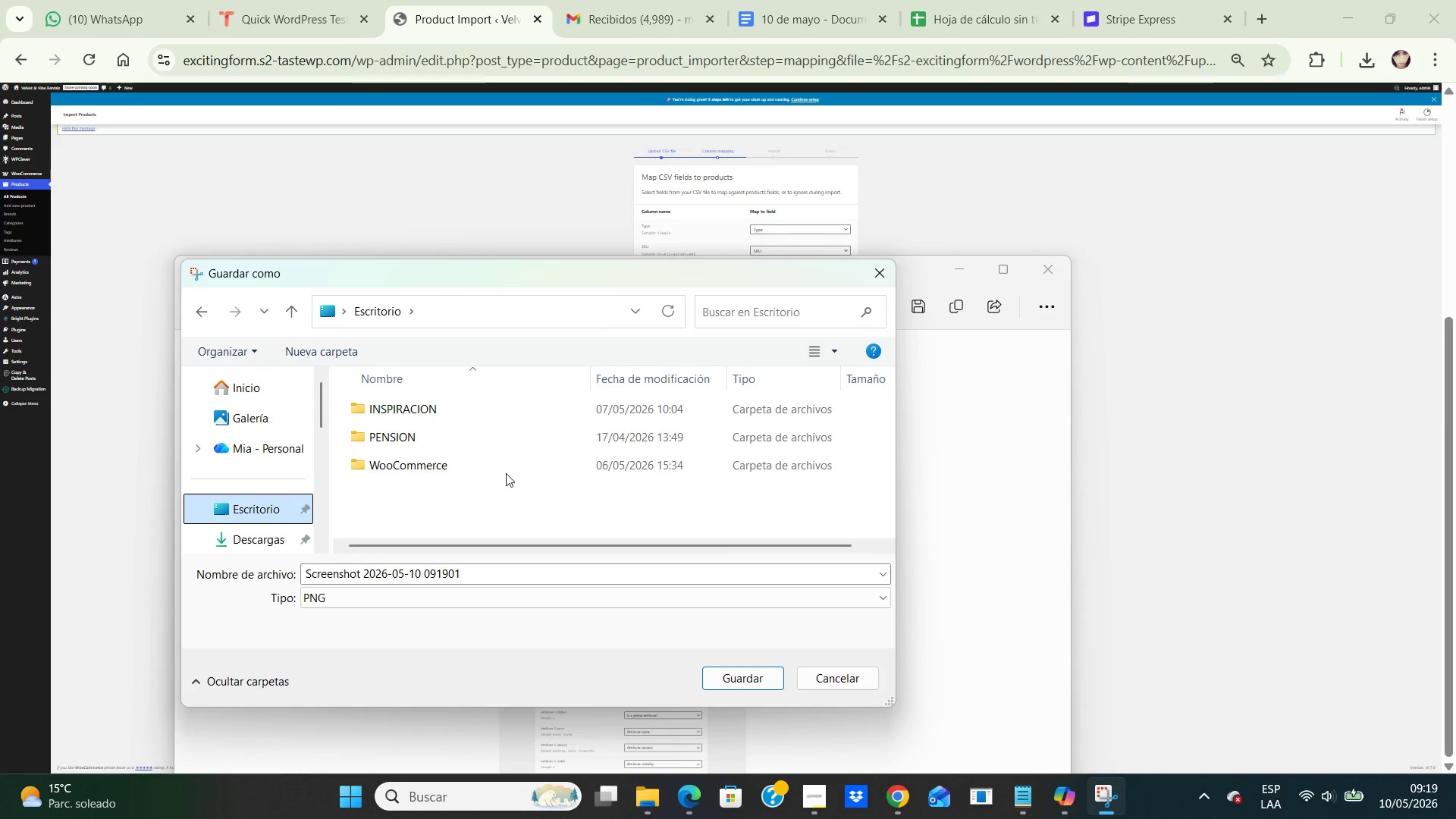 
left_click([494, 469])
 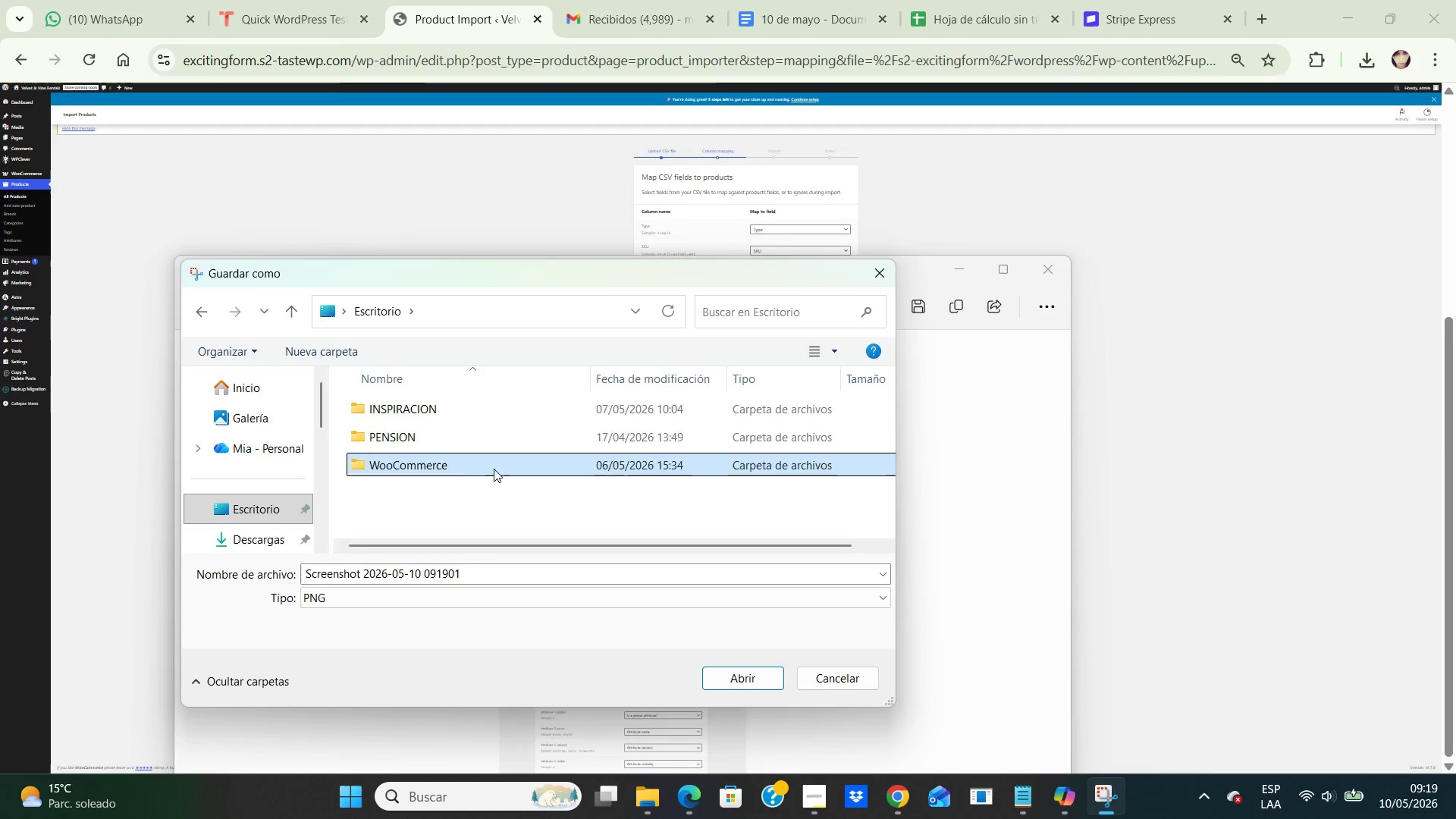 
left_click_drag(start_coordinate=[494, 469], to_coordinate=[422, 436])
 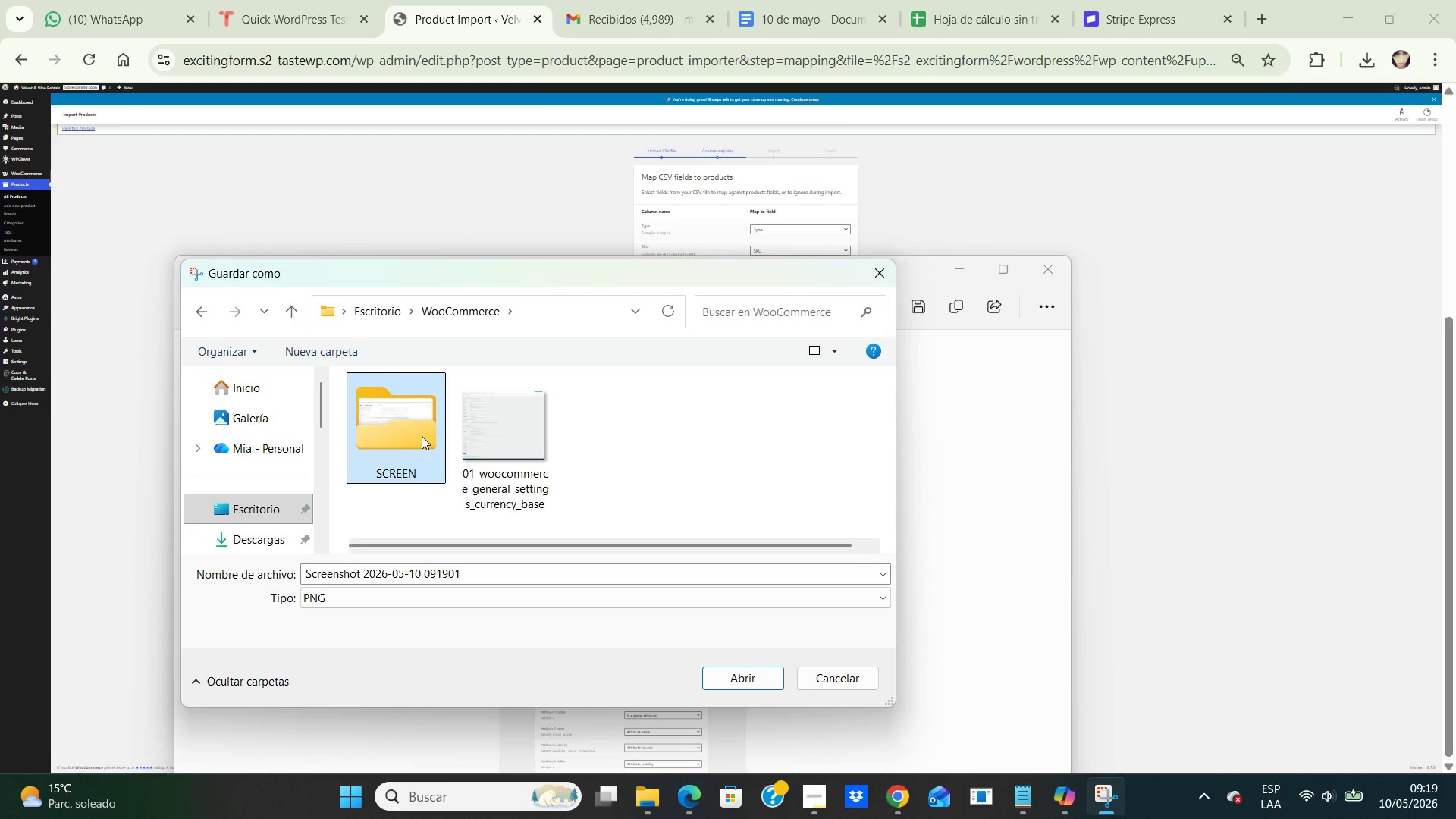 
double_click([422, 436])
 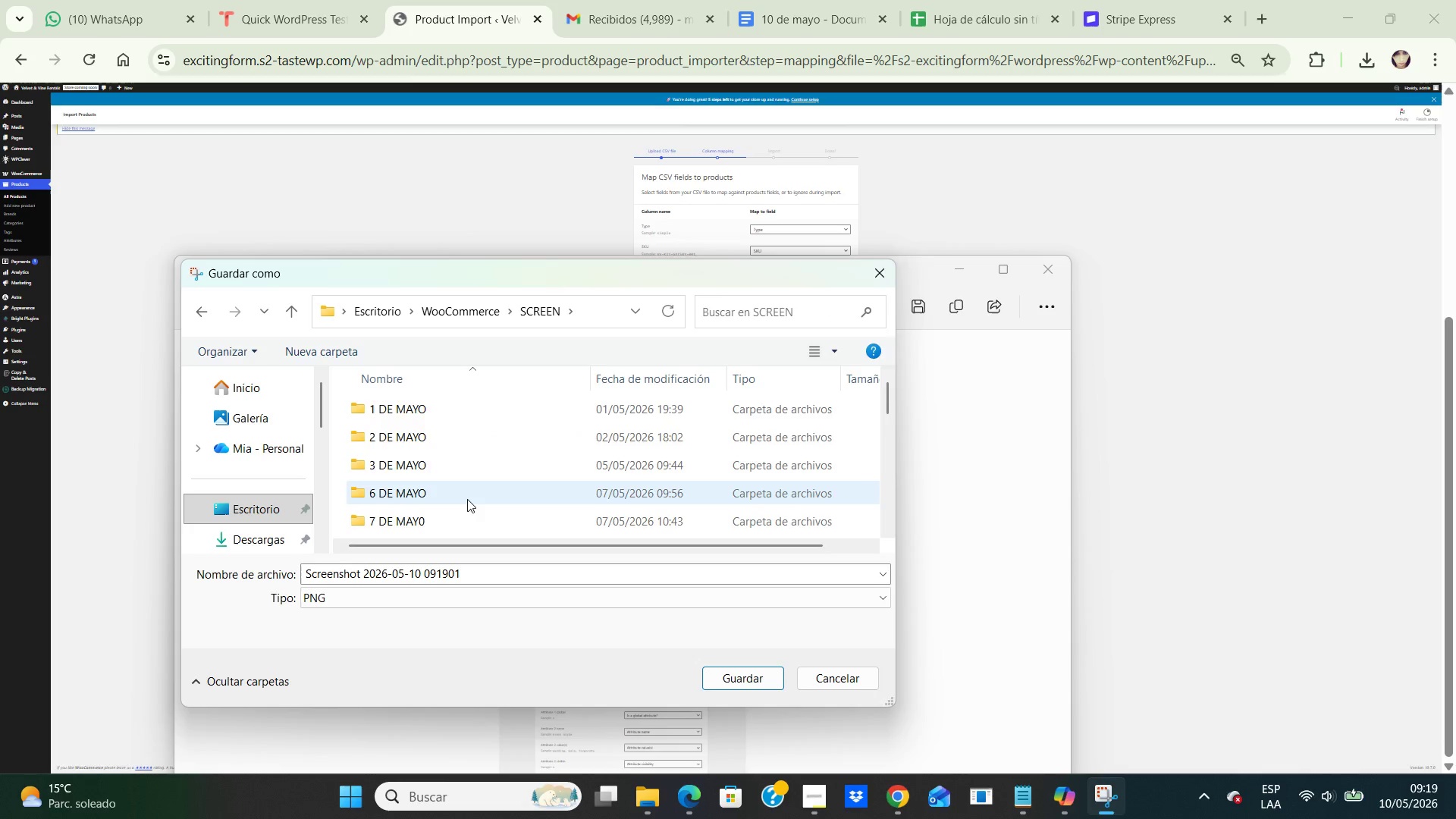 
scroll: coordinate [468, 497], scroll_direction: down, amount: 2.0
 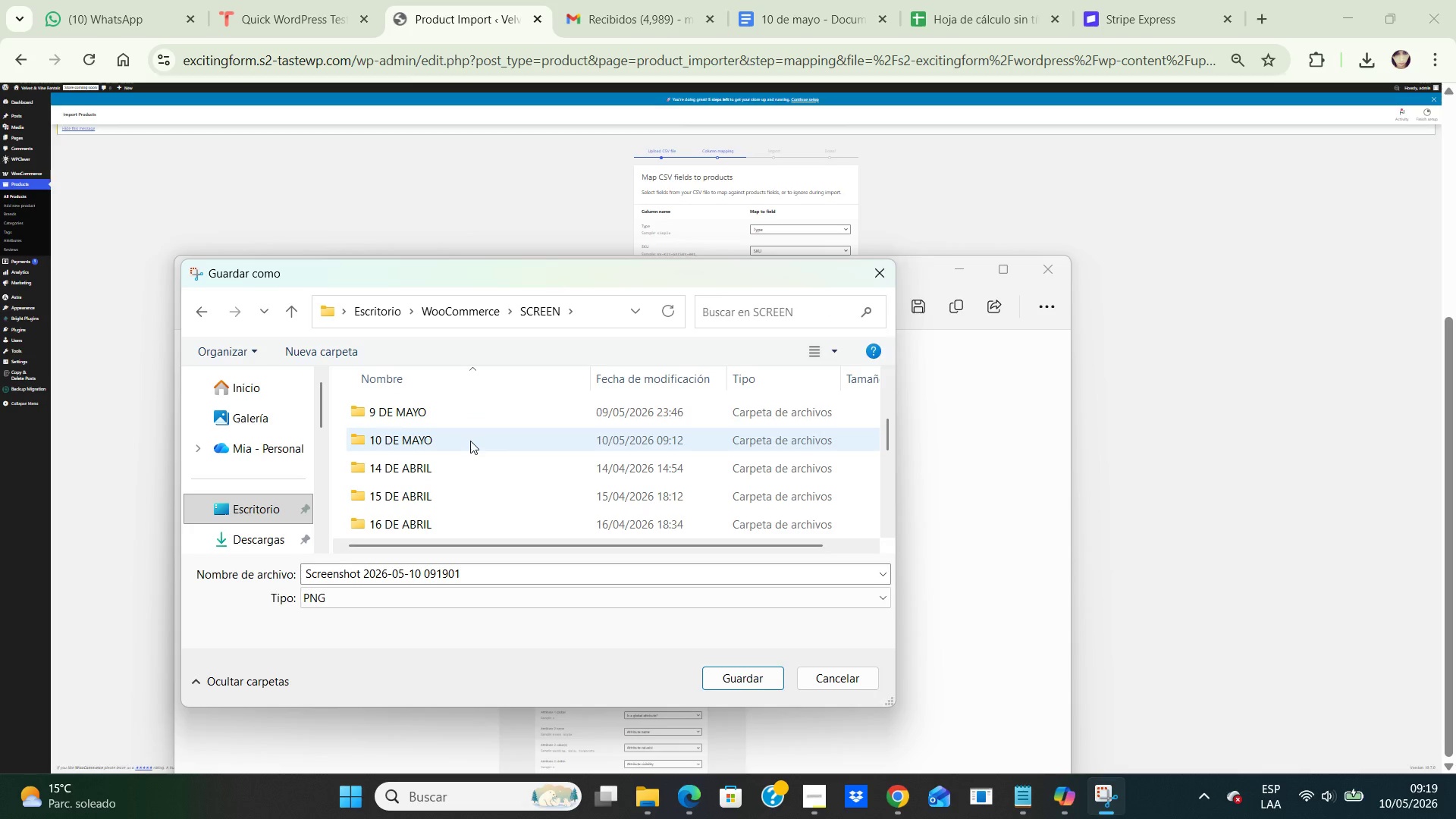 
double_click([470, 441])
 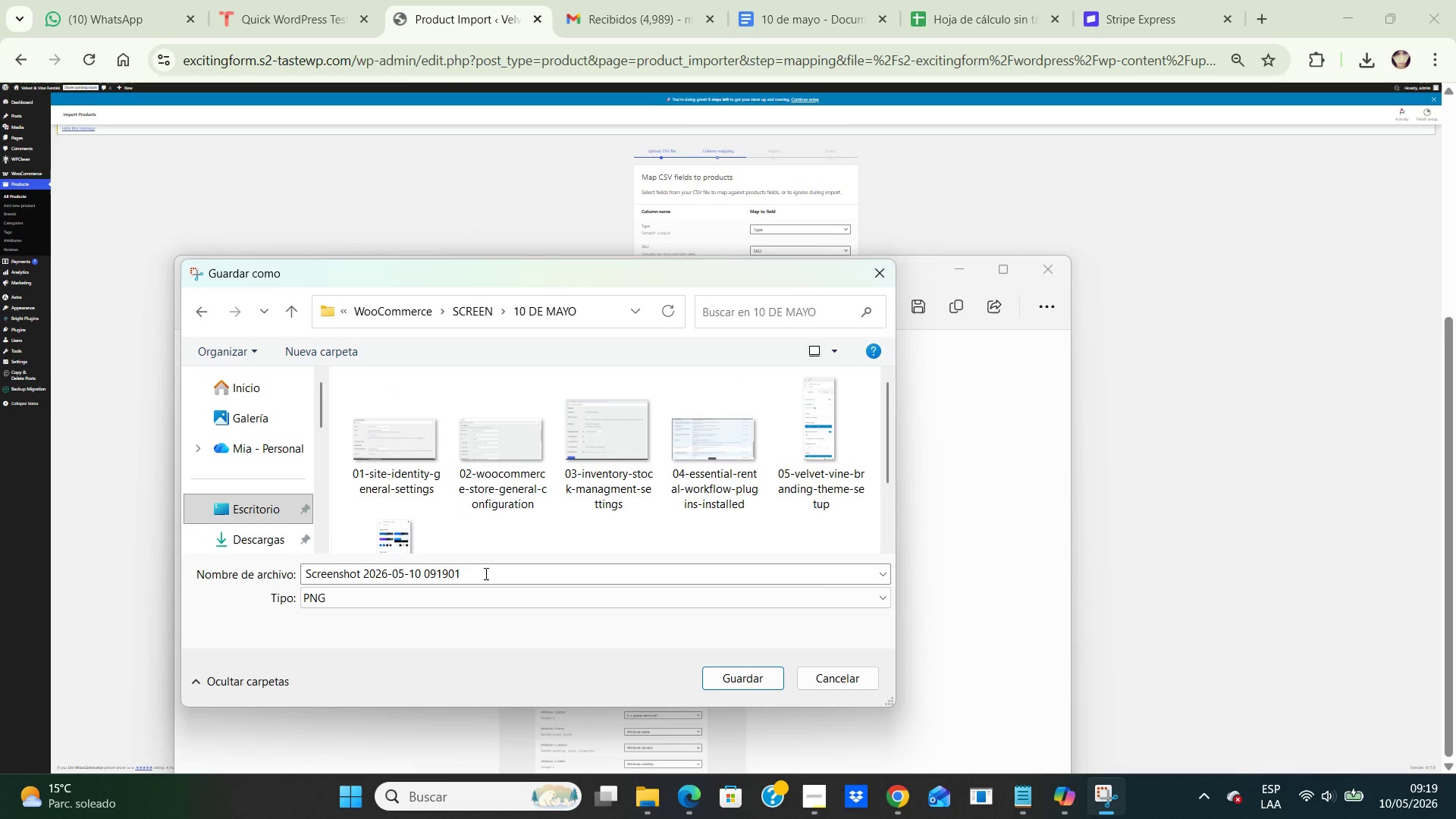 
left_click([485, 574])
 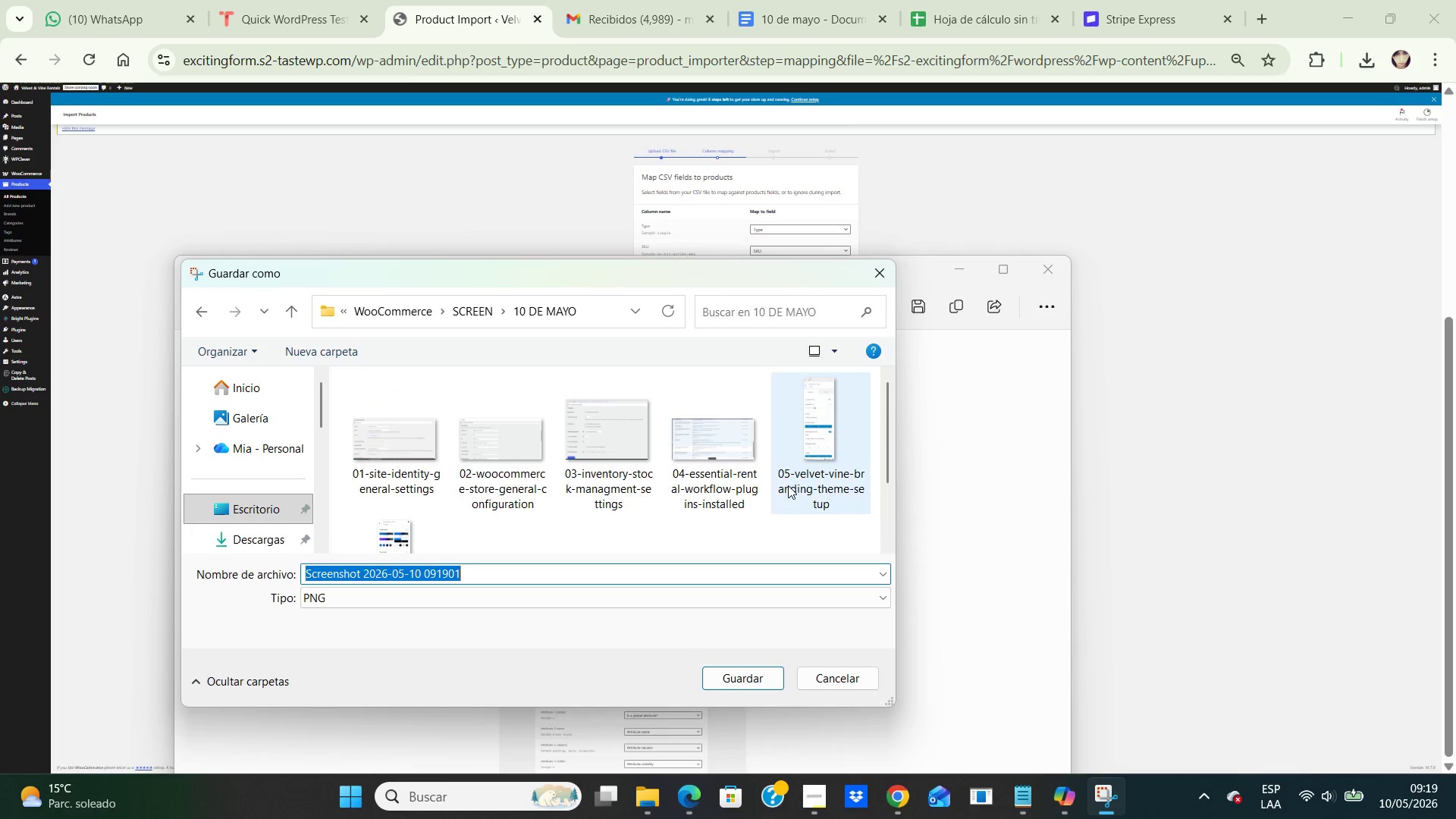 
scroll: coordinate [788, 485], scroll_direction: down, amount: 7.0
 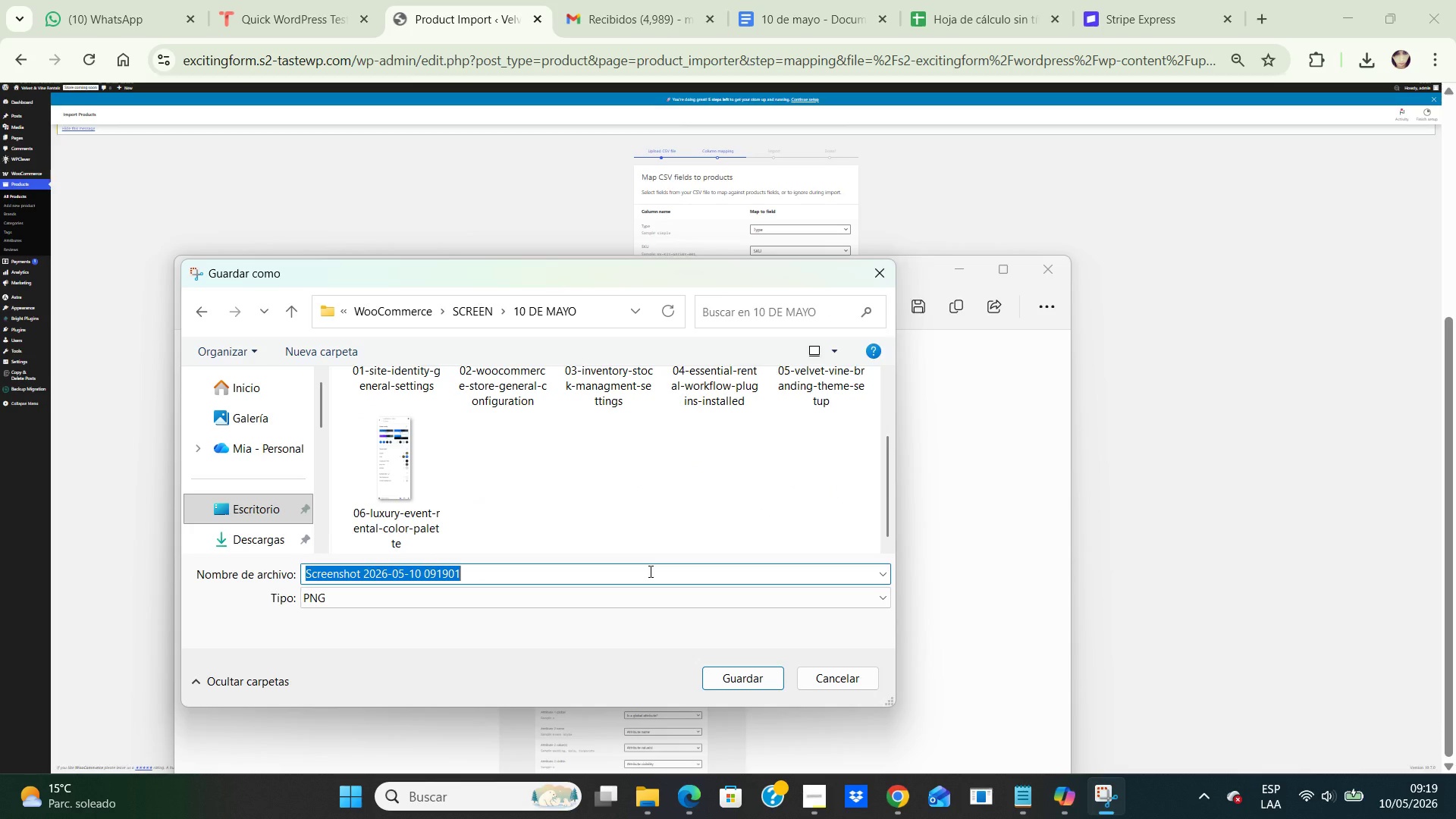 
type(07-map-cvs-fields-to*)
key(Backspace)
type(-products)
 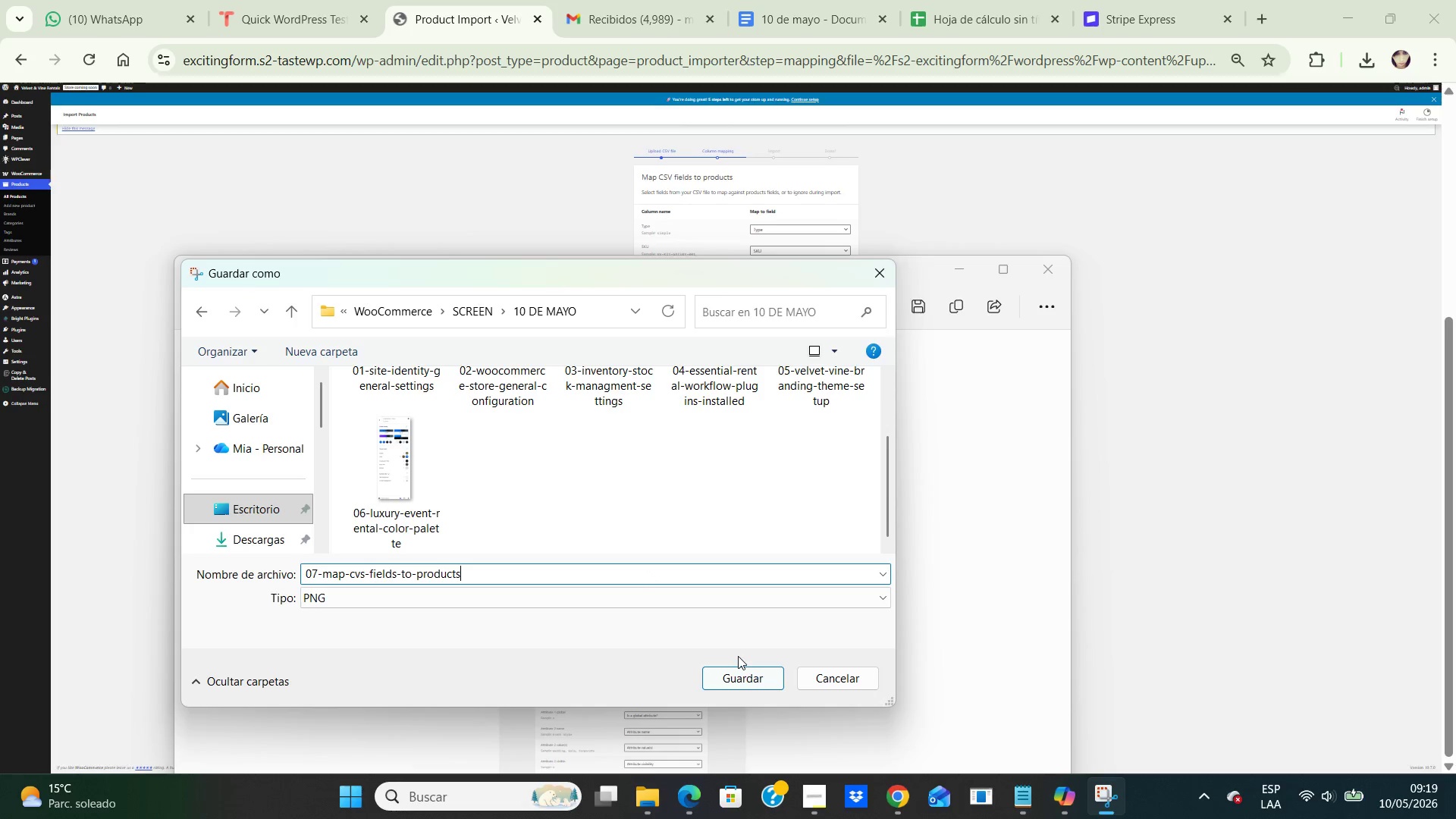 
left_click([736, 671])
 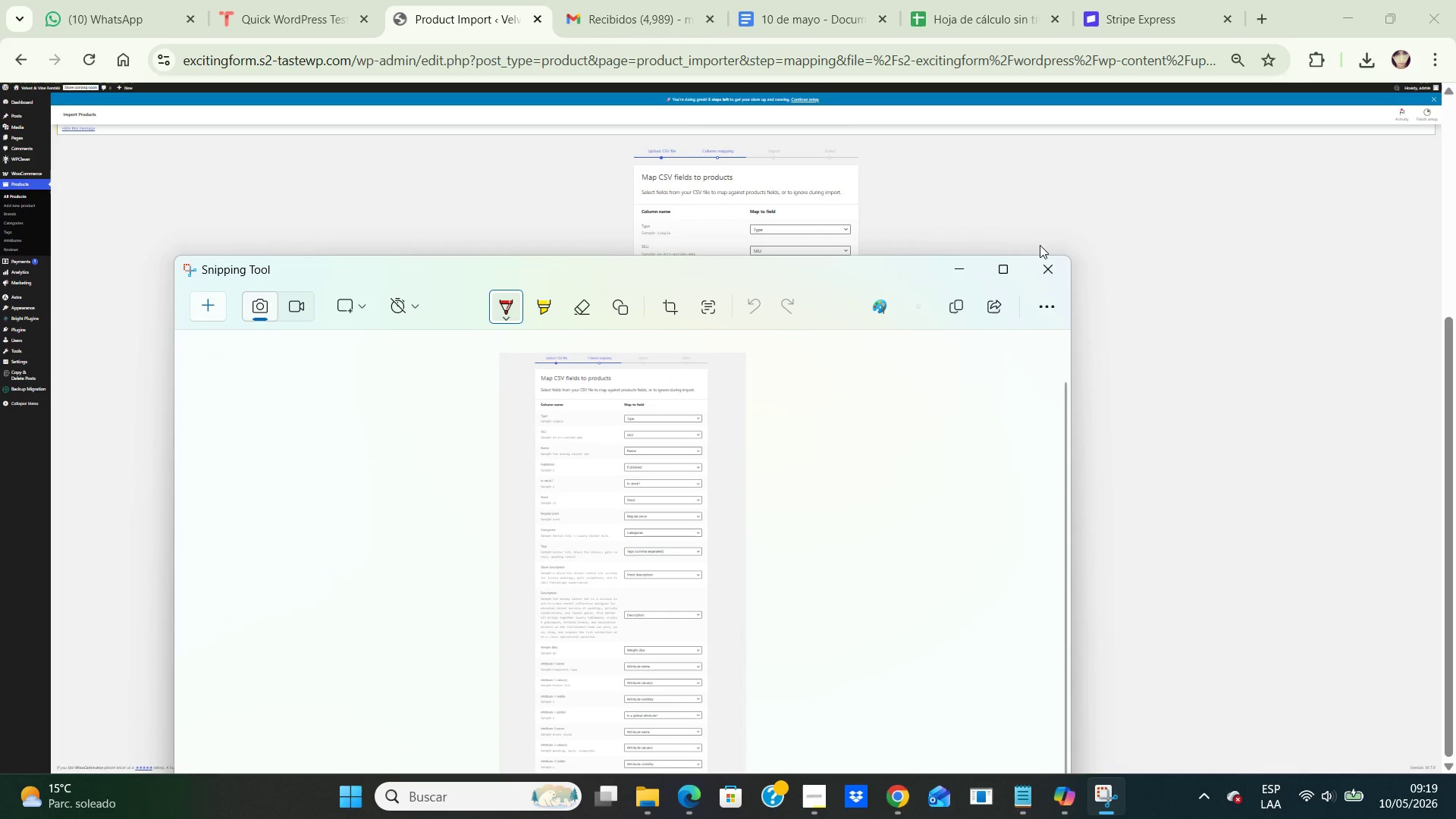 
left_click([1050, 261])
 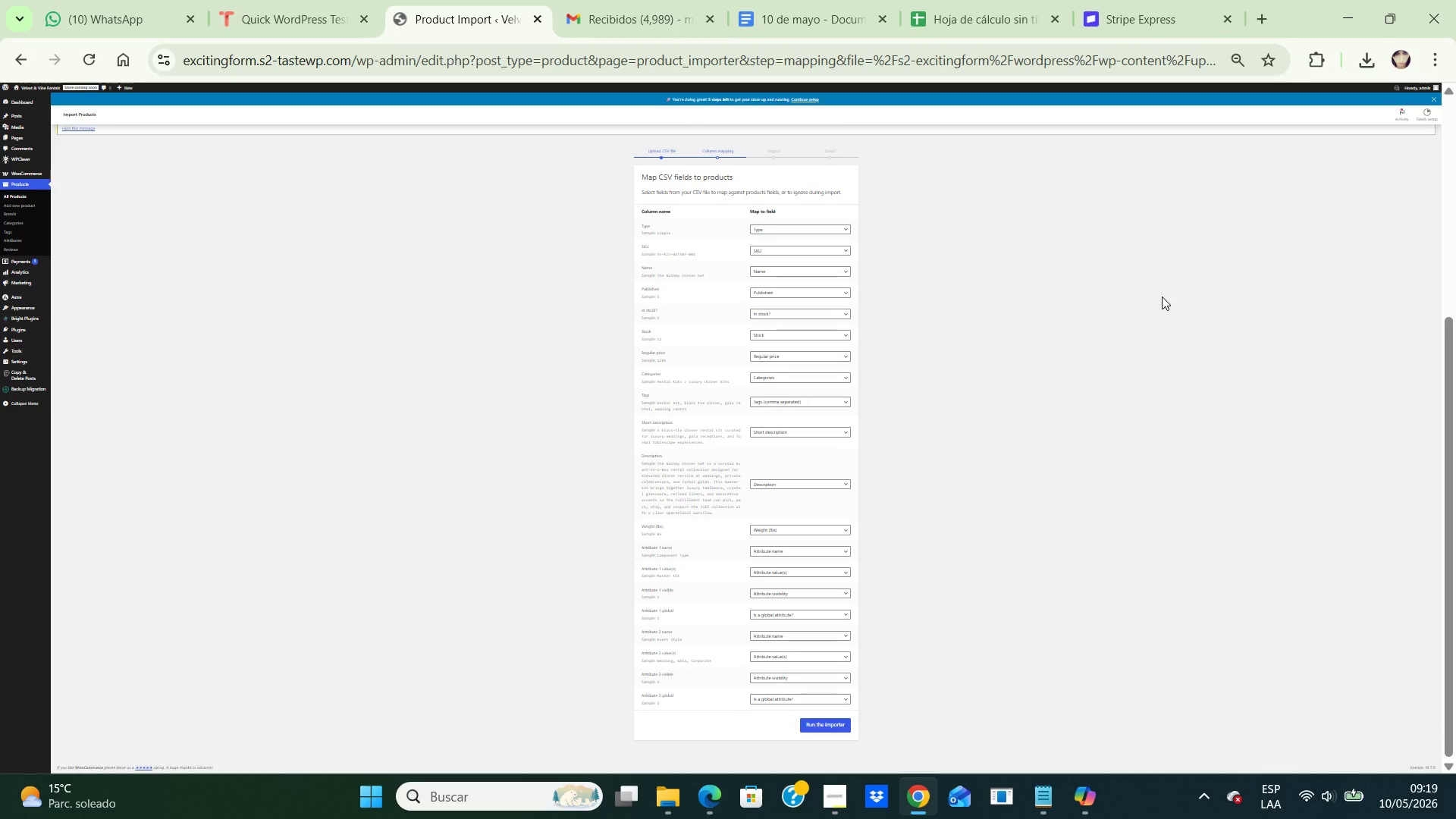 
key(Control+NumpadAdd)
 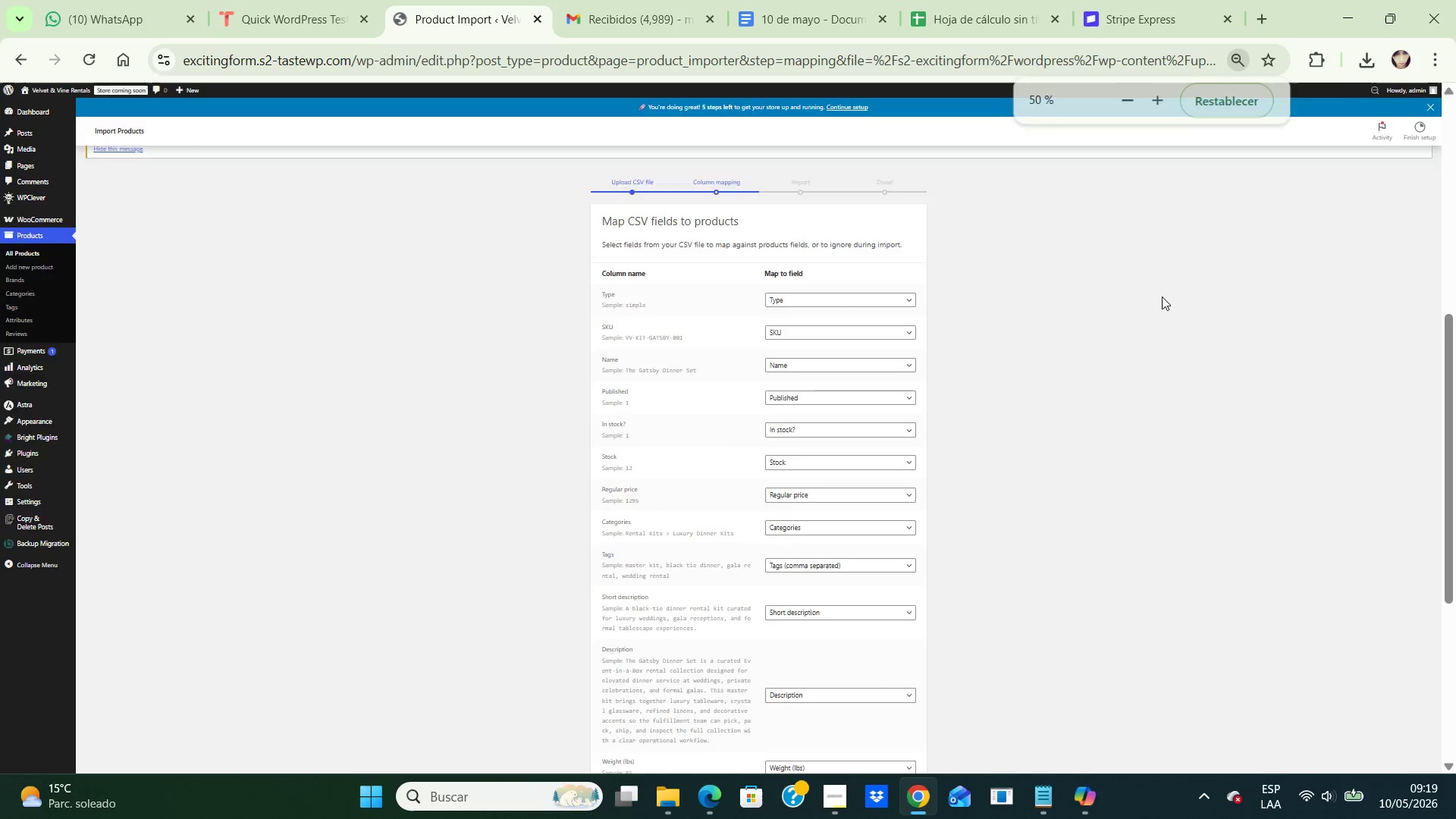 
key(Control+NumpadAdd)
 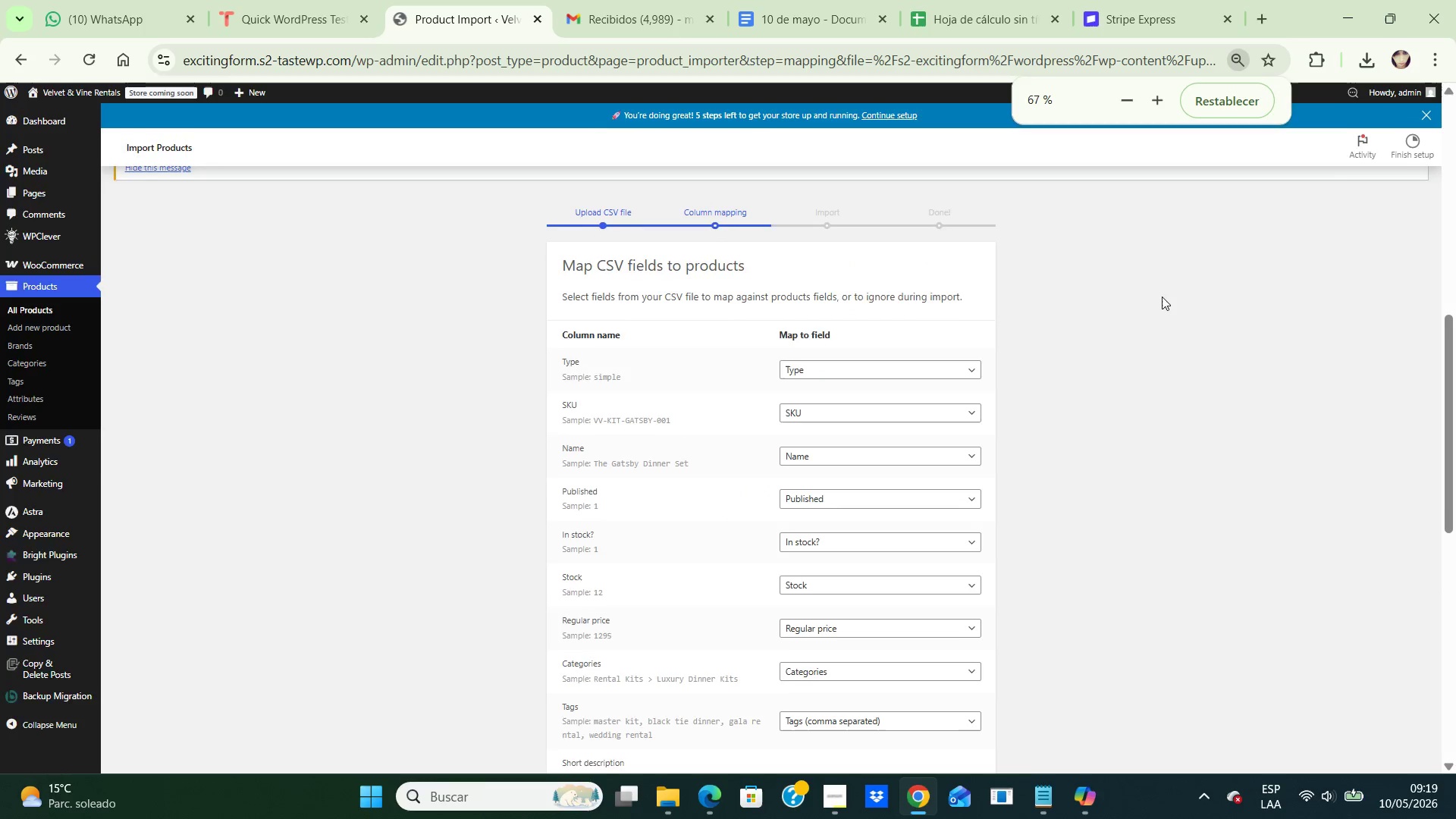 
key(Control+NumpadAdd)
 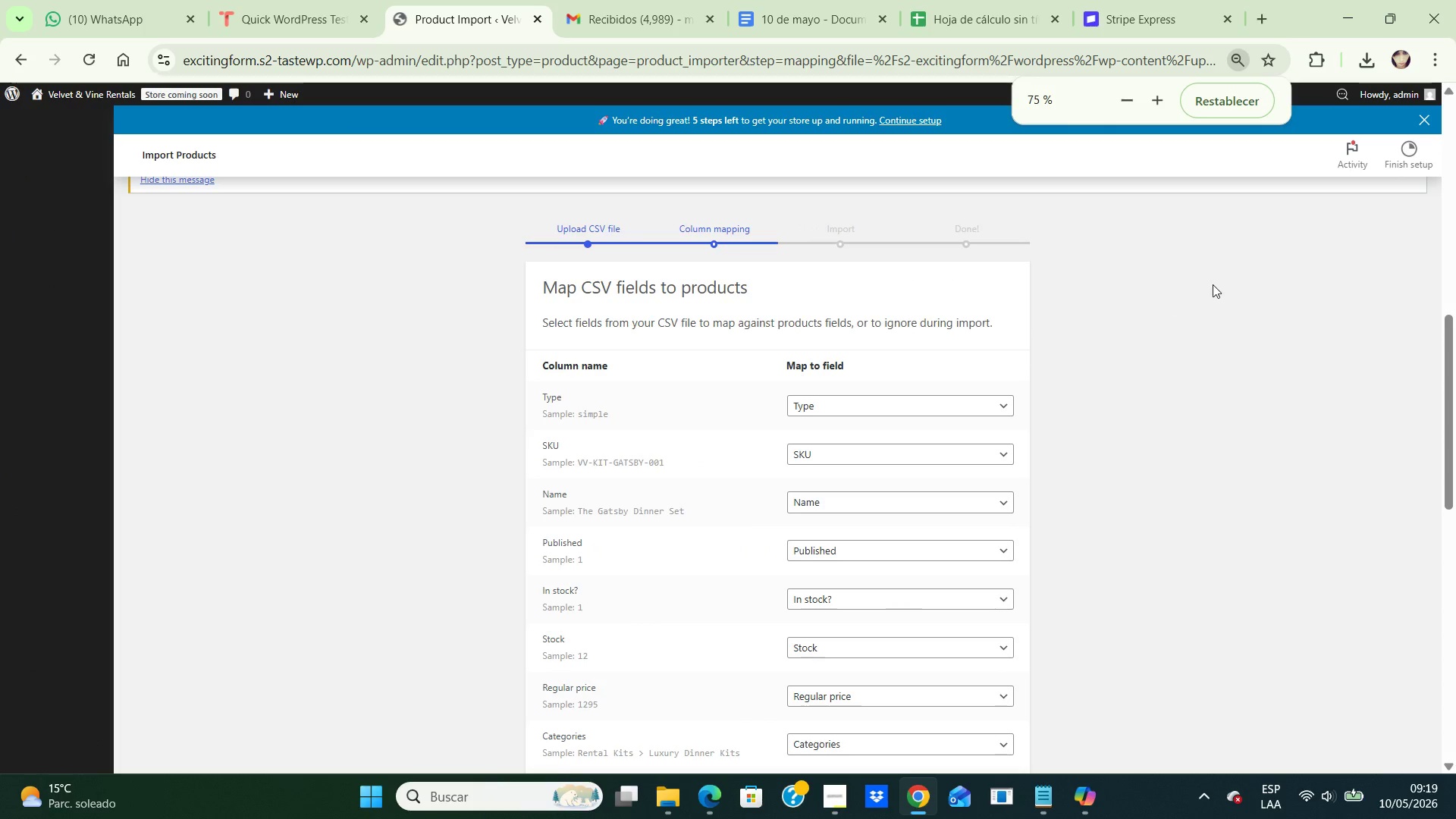 
scroll: coordinate [1213, 282], scroll_direction: down, amount: 12.0
 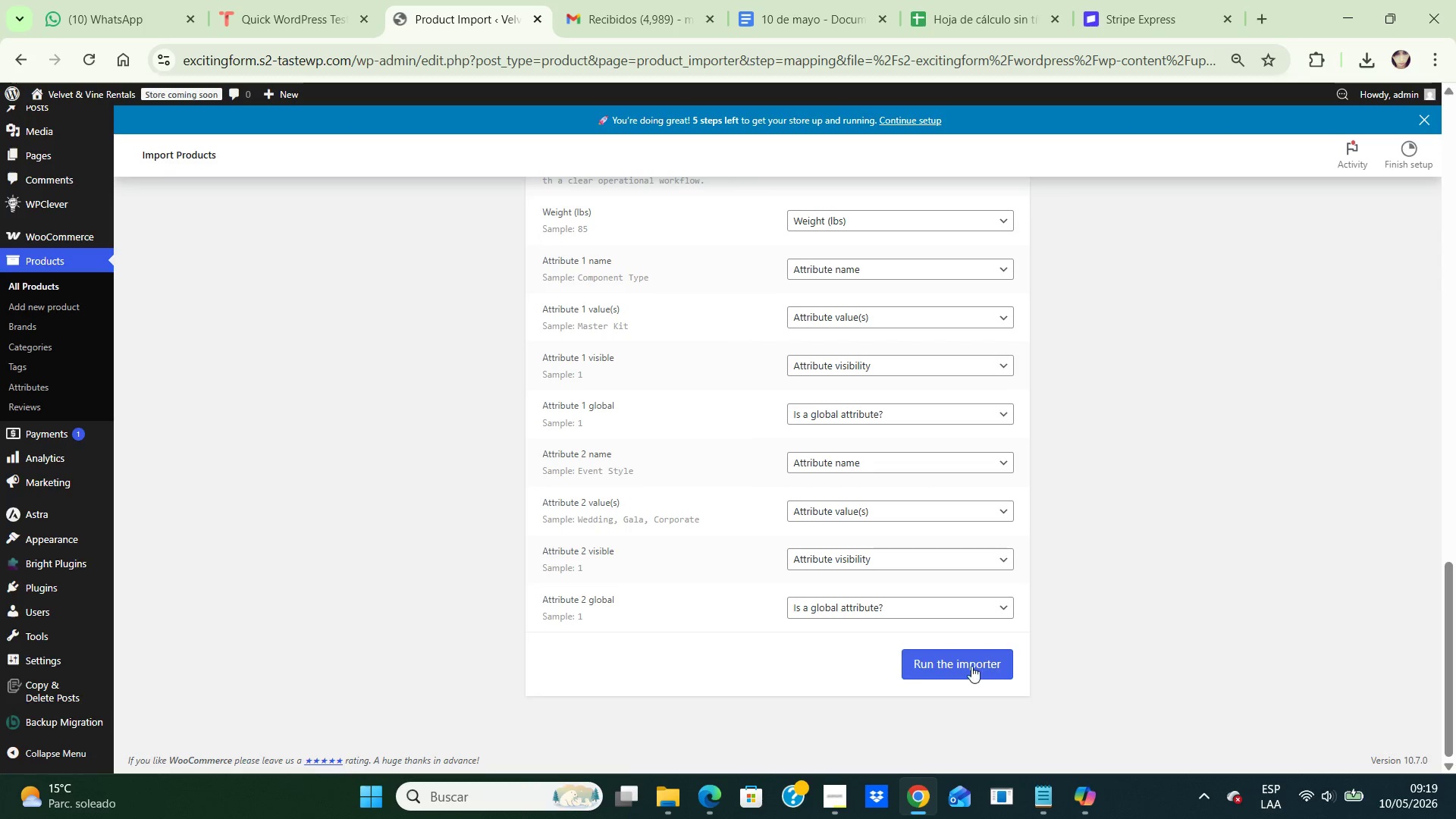 
left_click([968, 664])
 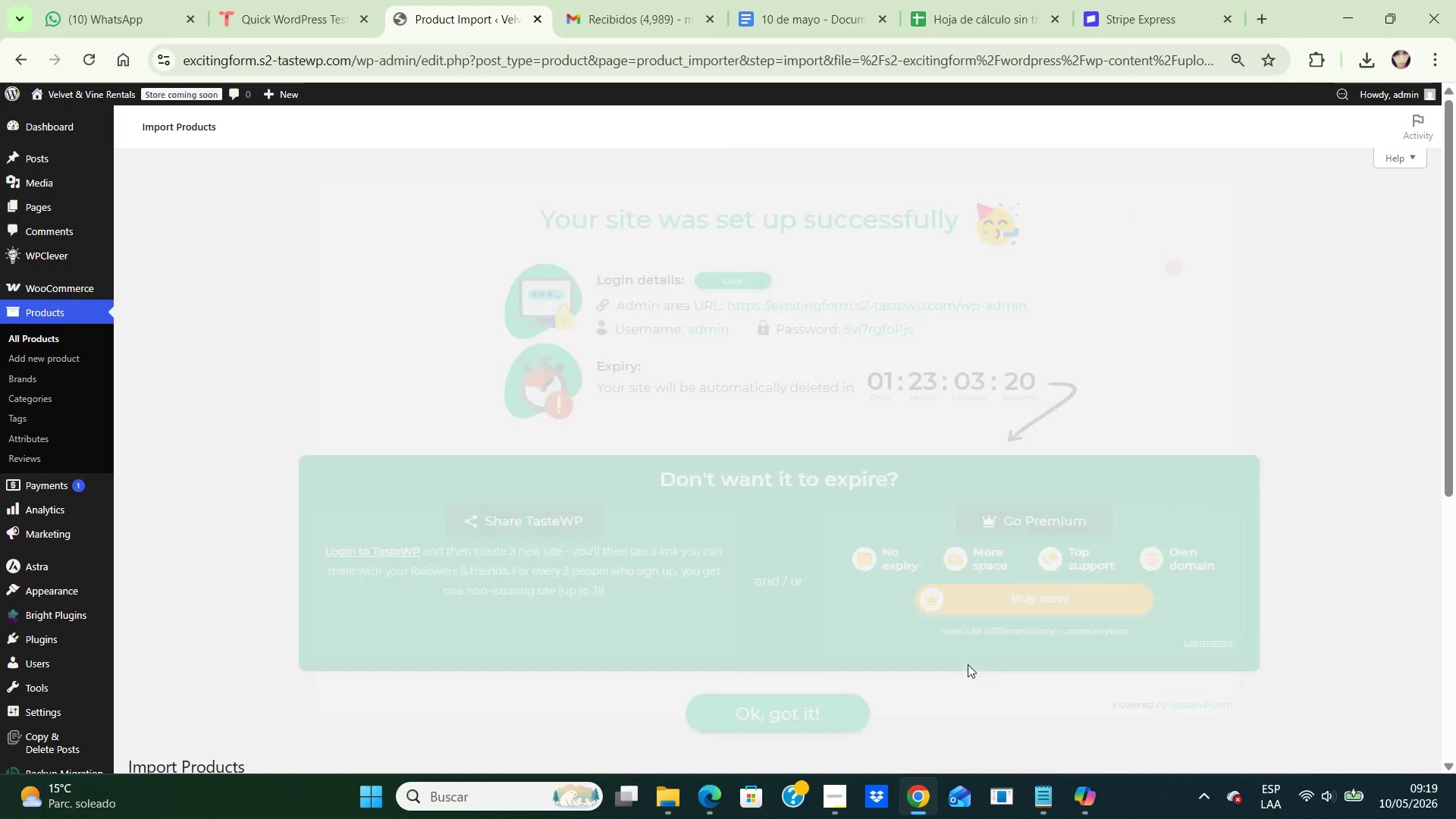 
scroll: coordinate [1291, 446], scroll_direction: down, amount: 15.0
 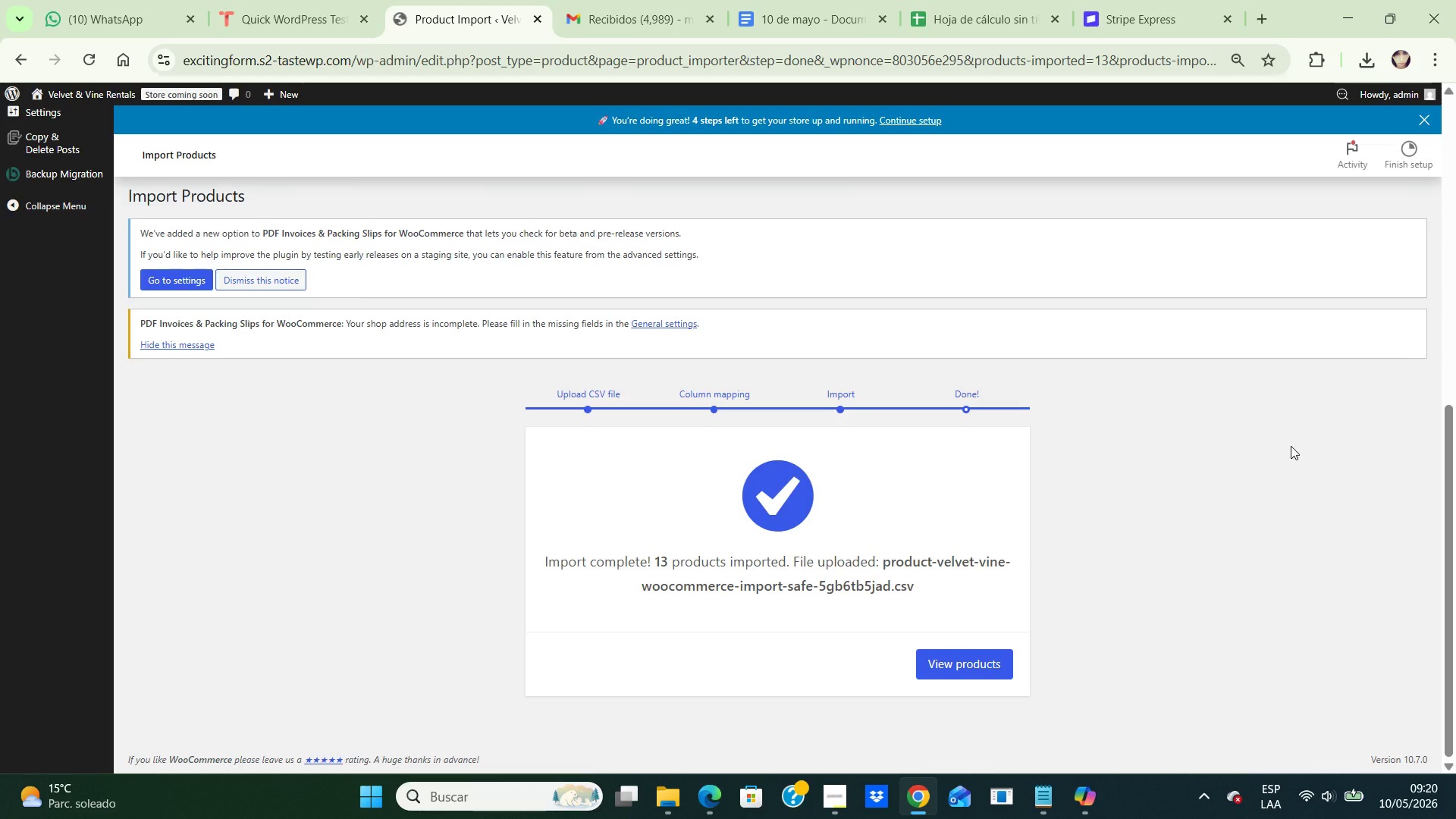 
wait(52.06)
 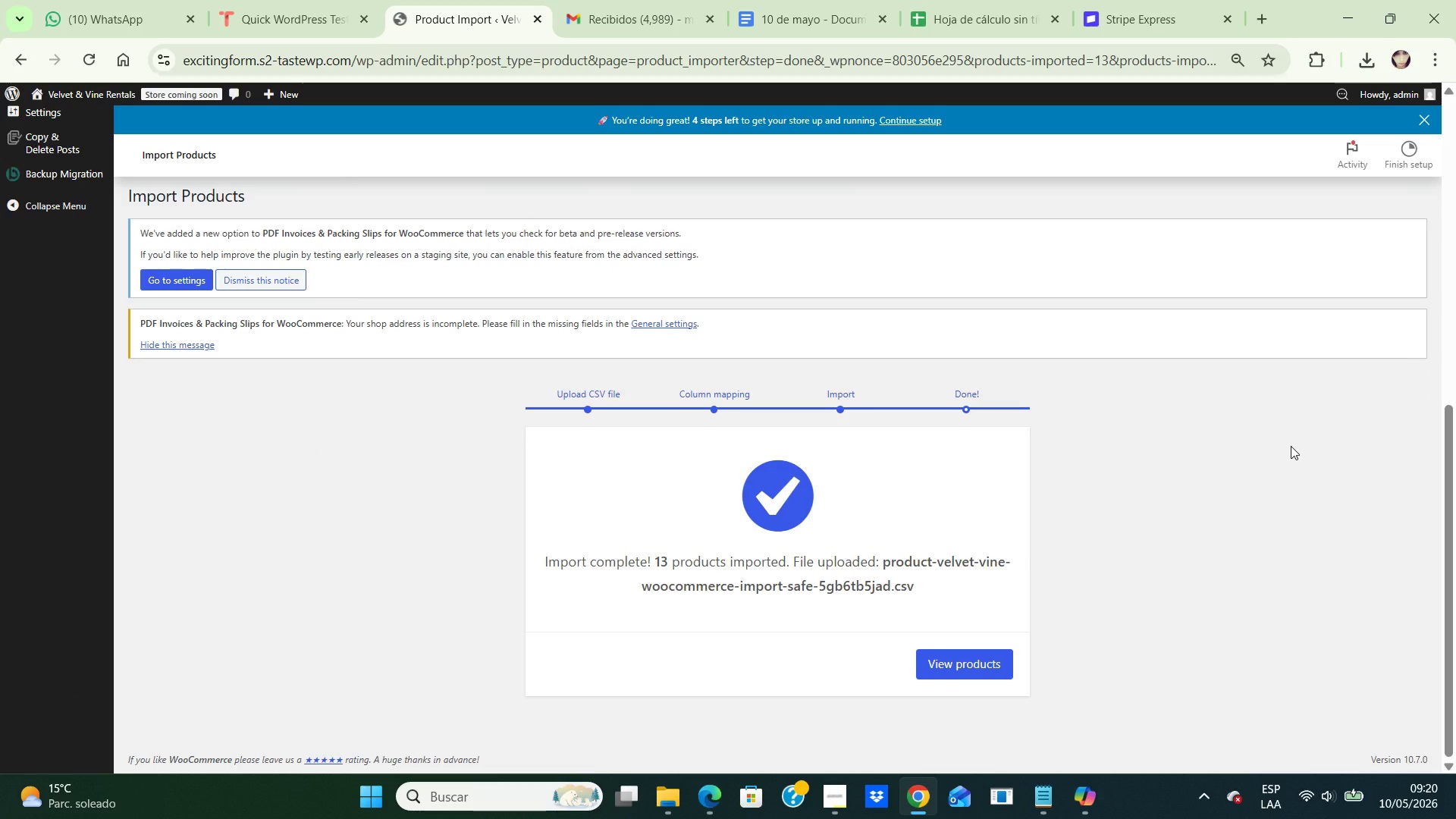 
scroll: coordinate [1107, 549], scroll_direction: down, amount: 2.0
 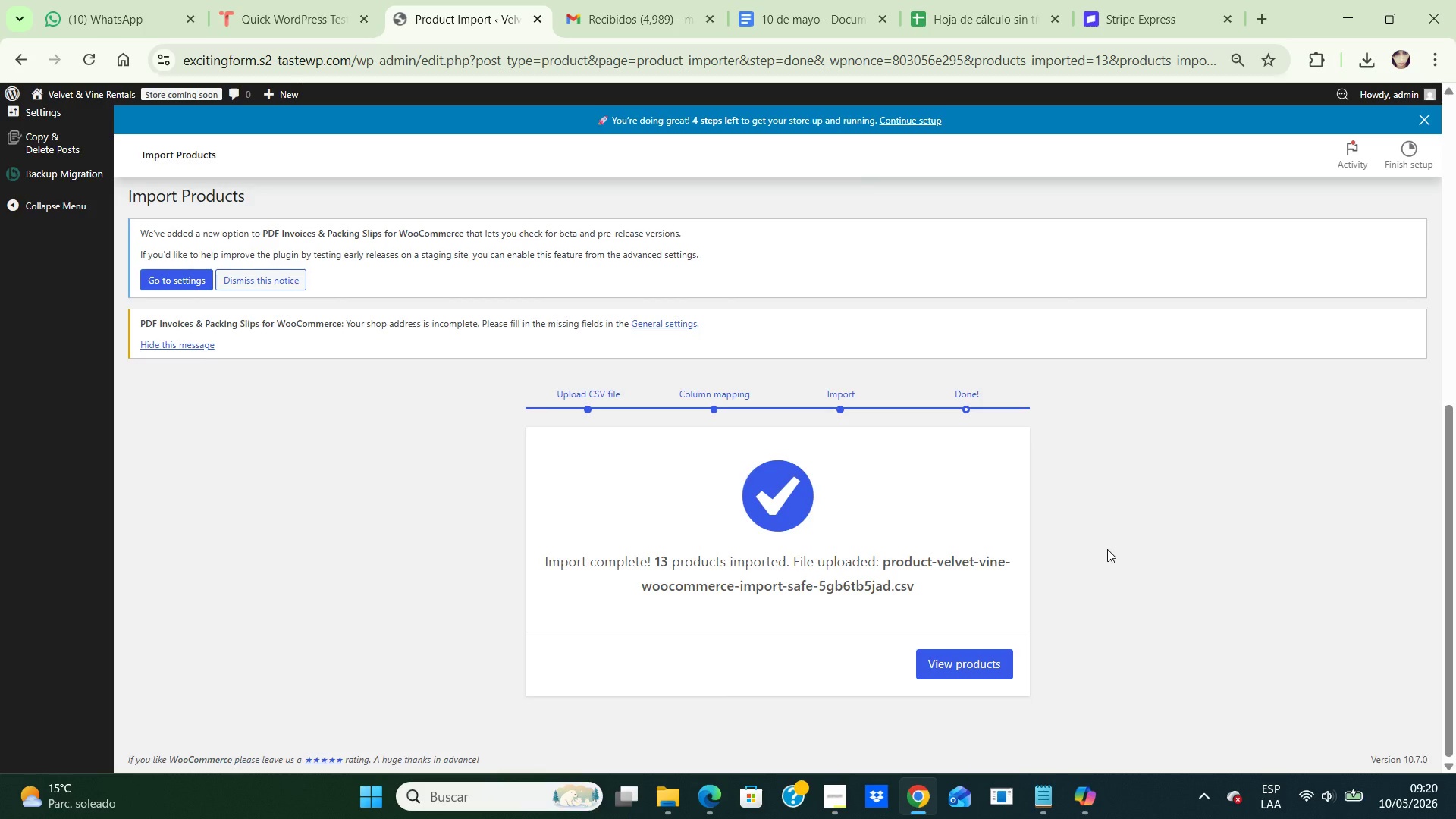 
scroll: coordinate [1107, 549], scroll_direction: up, amount: 1.0
 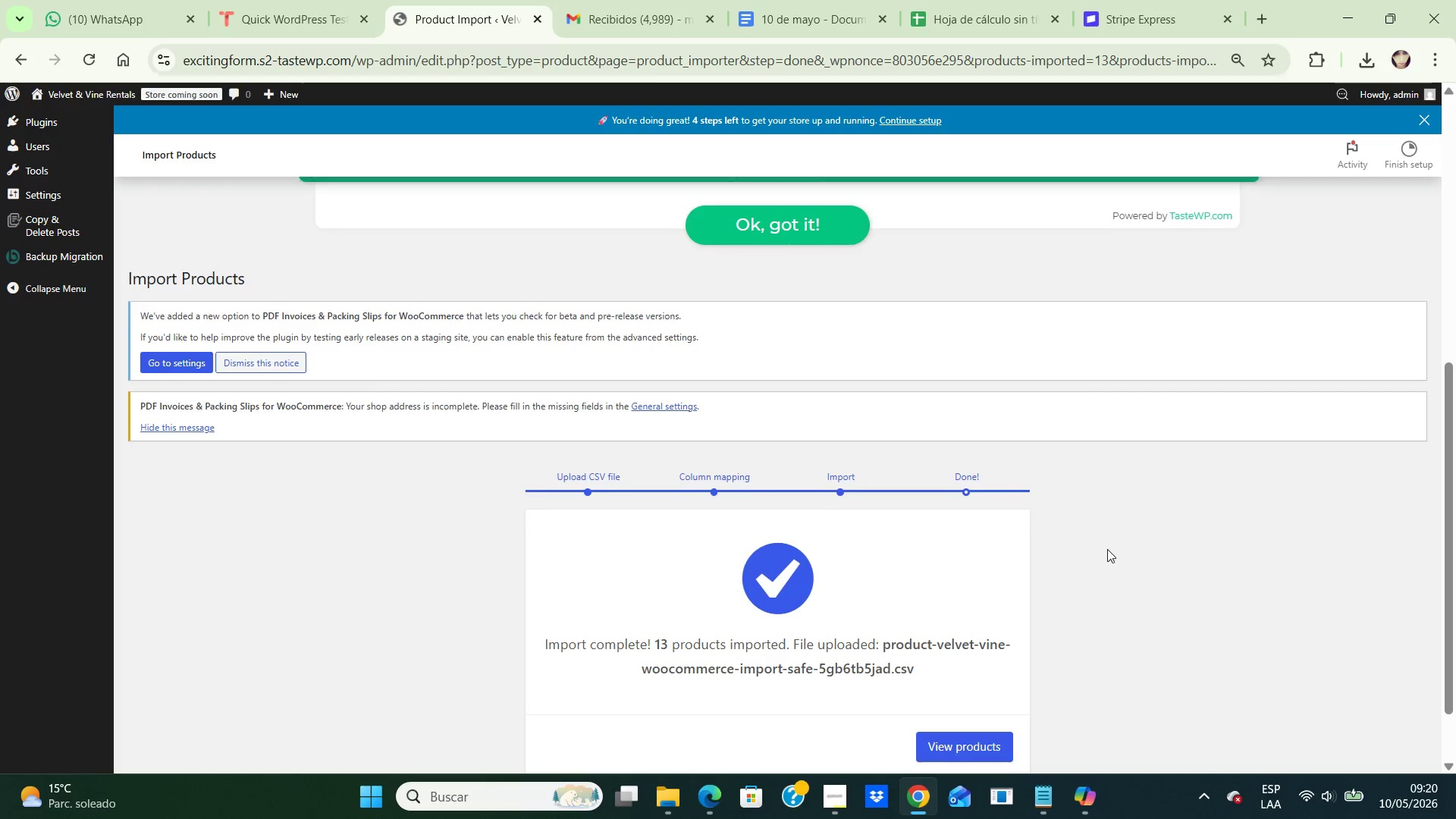 
scroll: coordinate [1107, 549], scroll_direction: down, amount: 2.0
 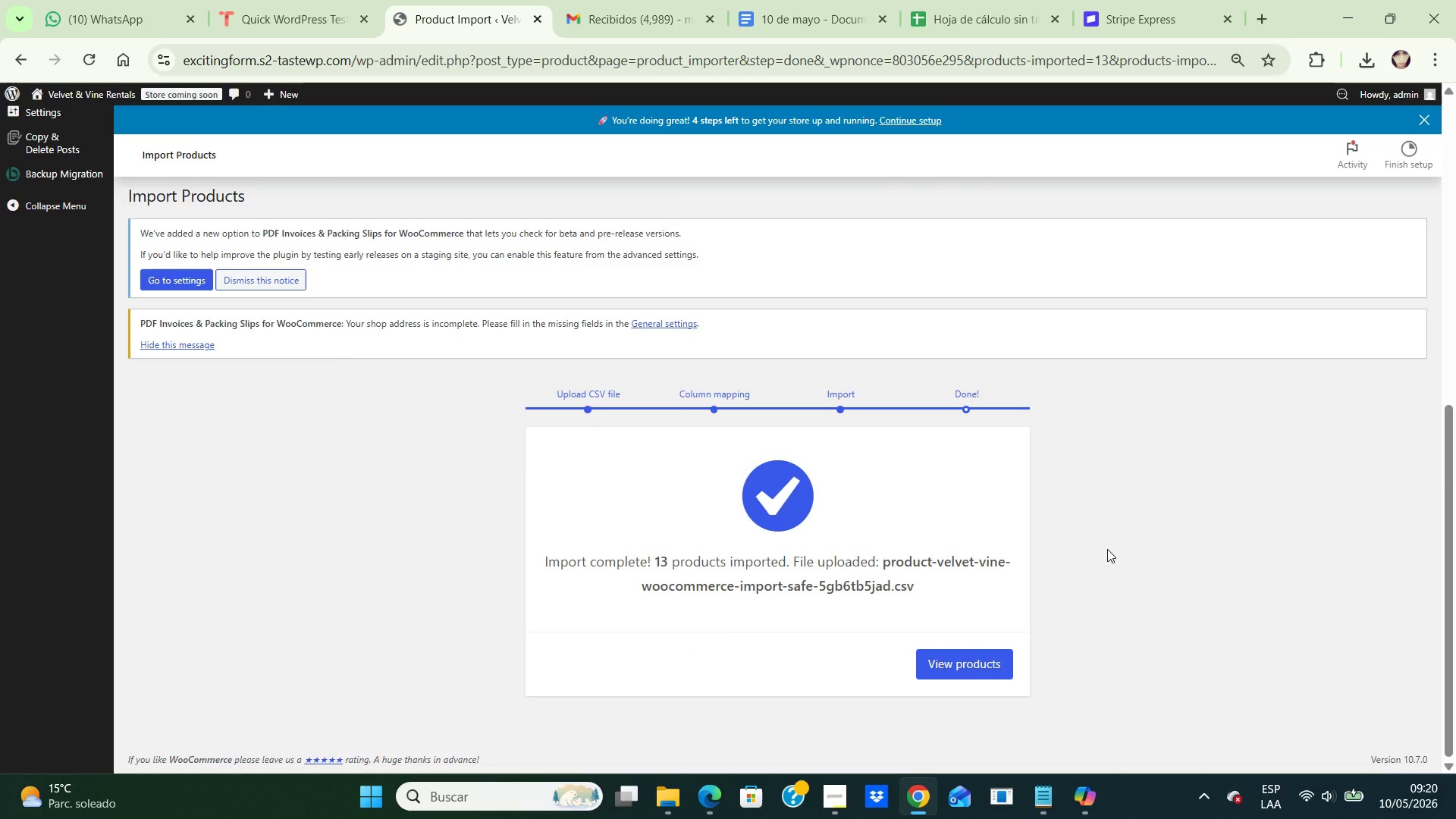 
scroll: coordinate [1107, 549], scroll_direction: up, amount: 2.0
 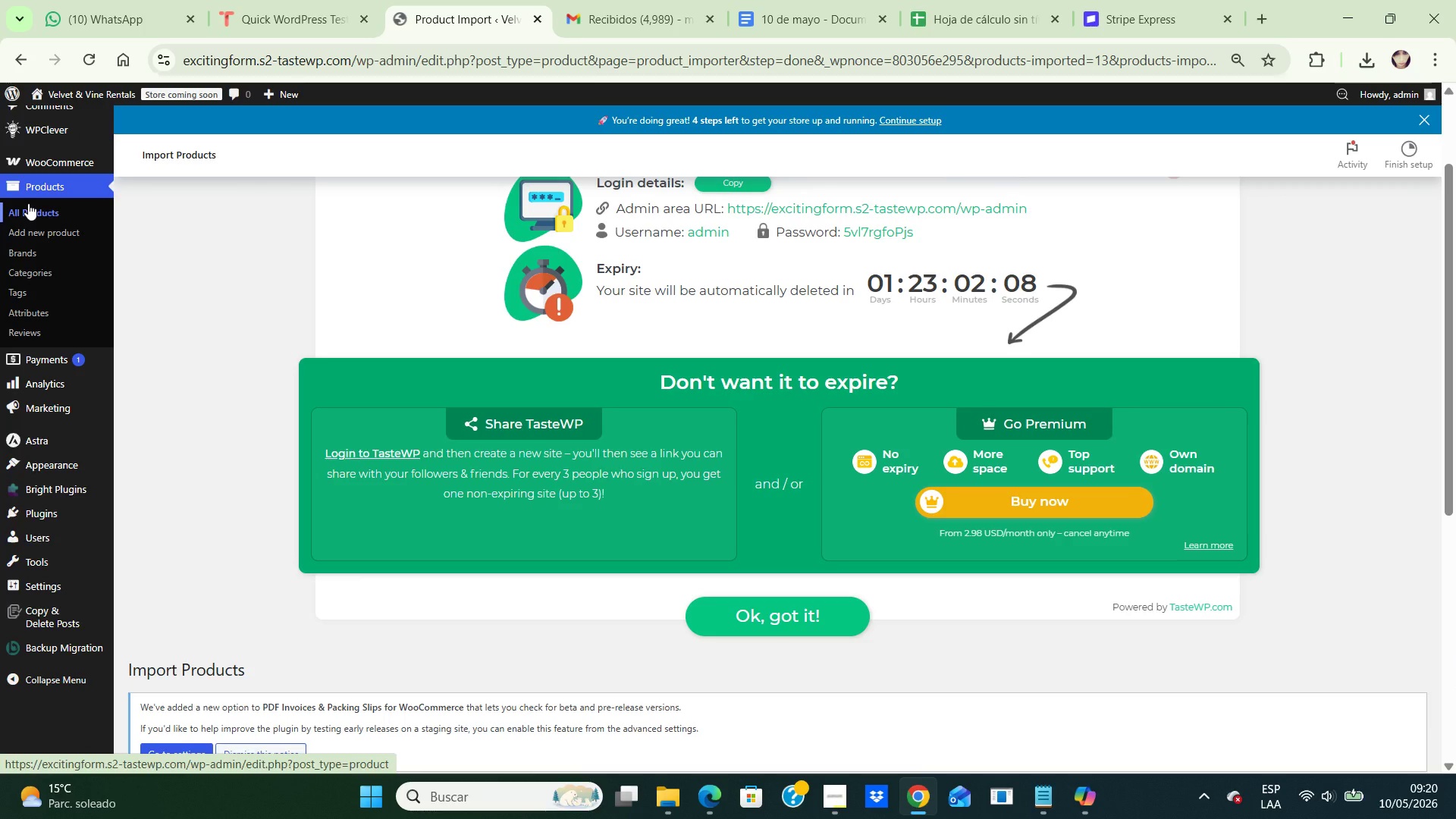 
left_click([35, 206])
 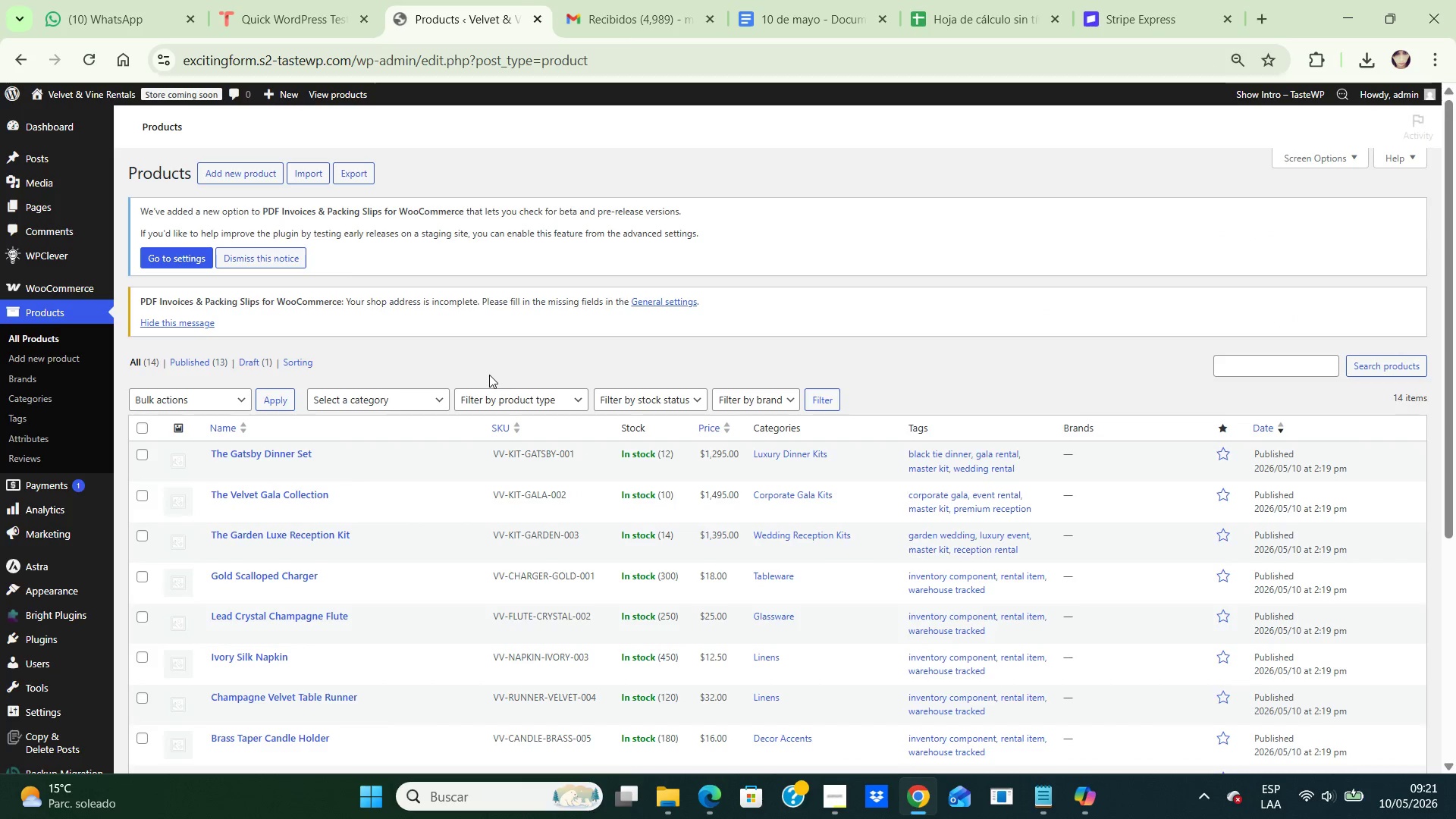 
scroll: coordinate [489, 374], scroll_direction: down, amount: 9.0
 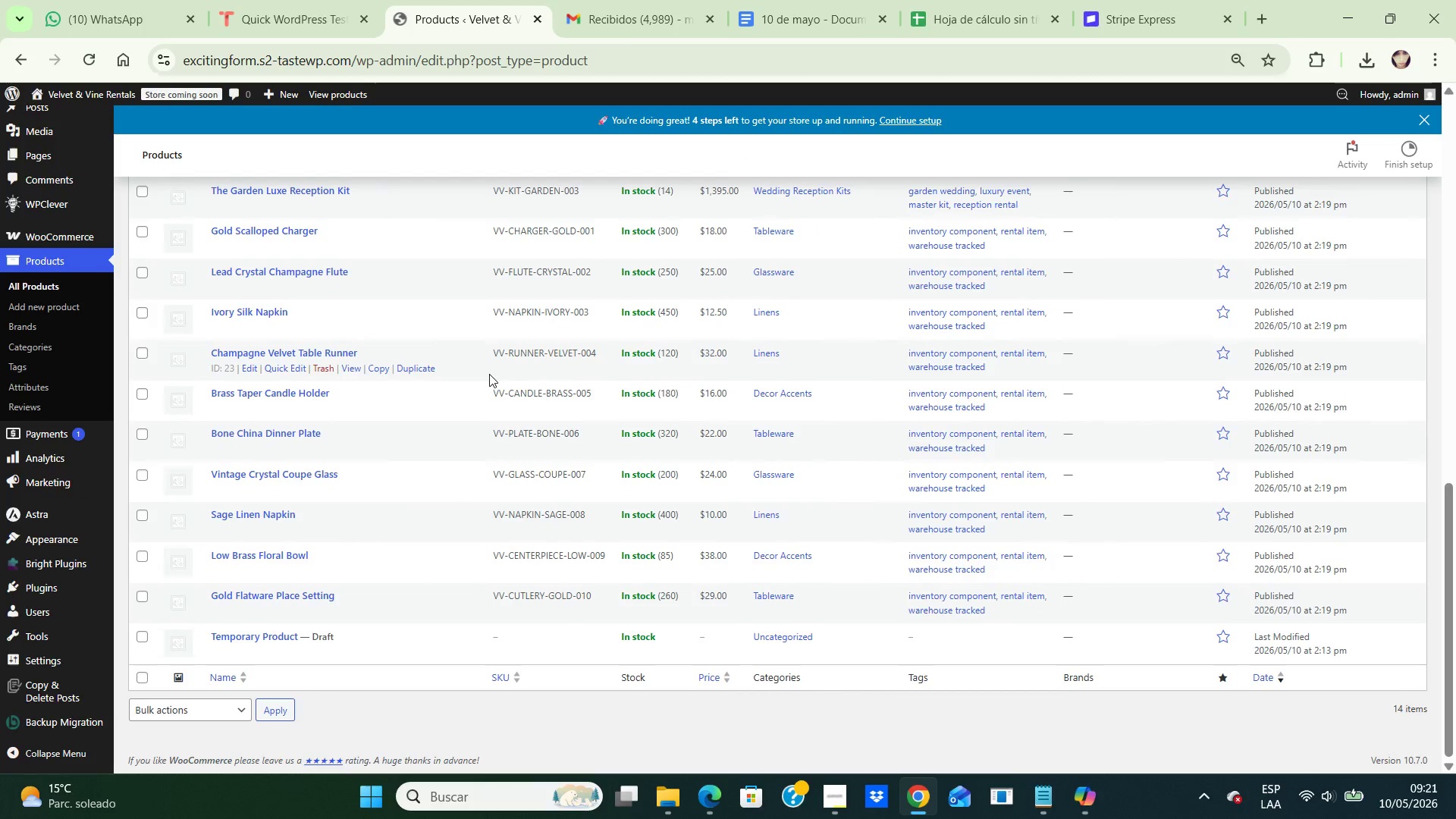 
scroll: coordinate [489, 374], scroll_direction: up, amount: 7.0
 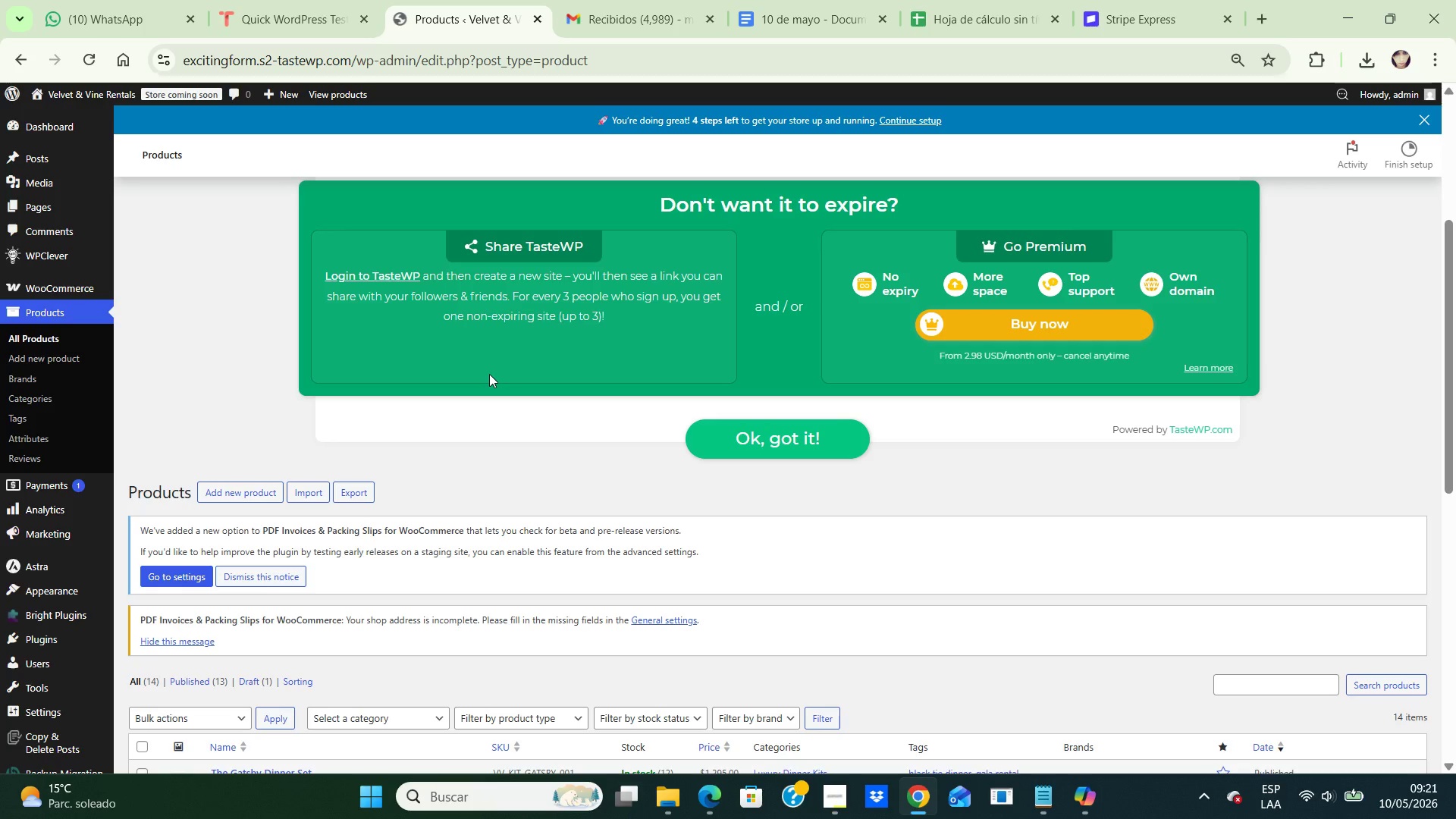 
wait(18.0)
 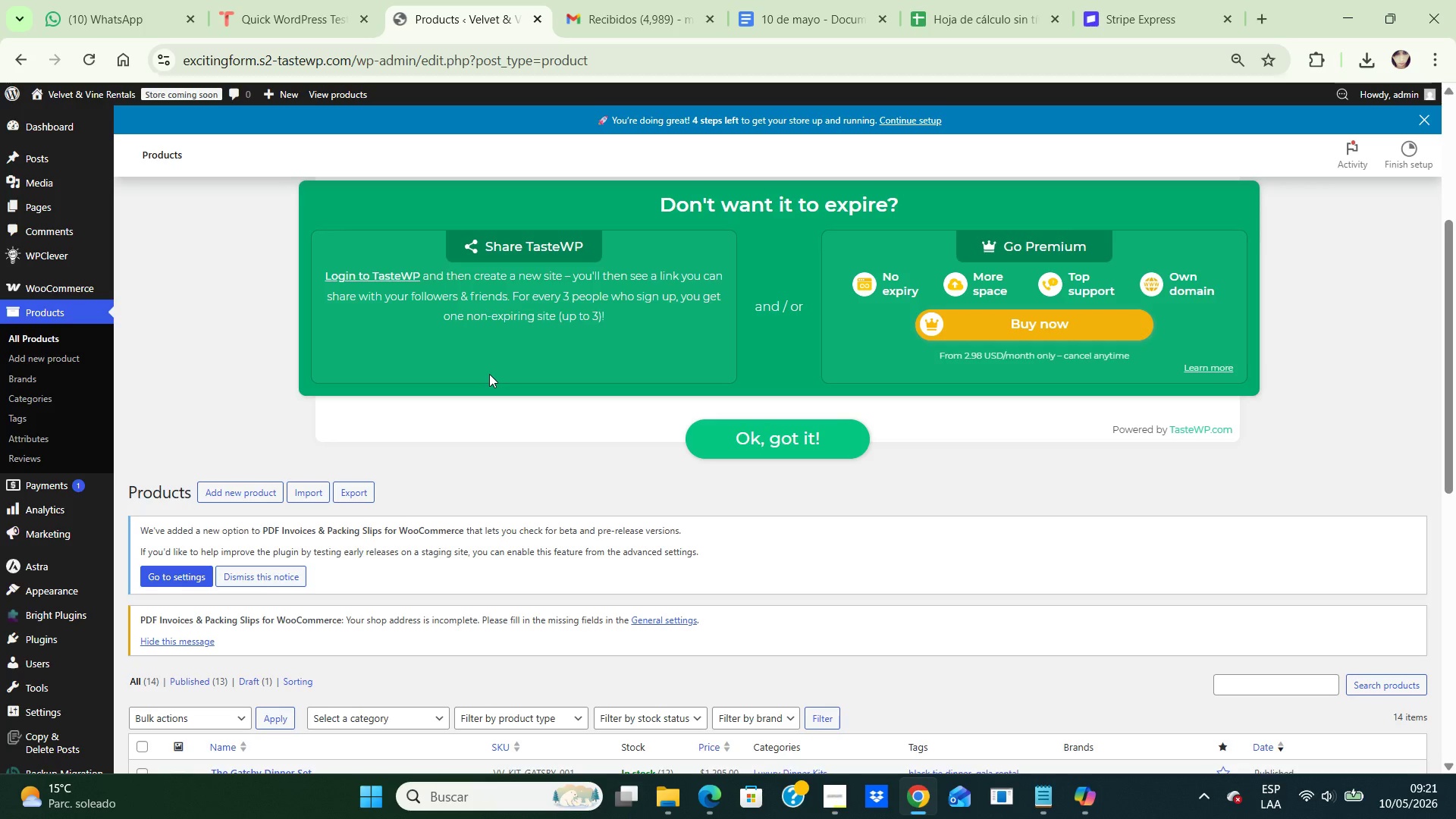 
scroll: coordinate [489, 374], scroll_direction: down, amount: 3.0
 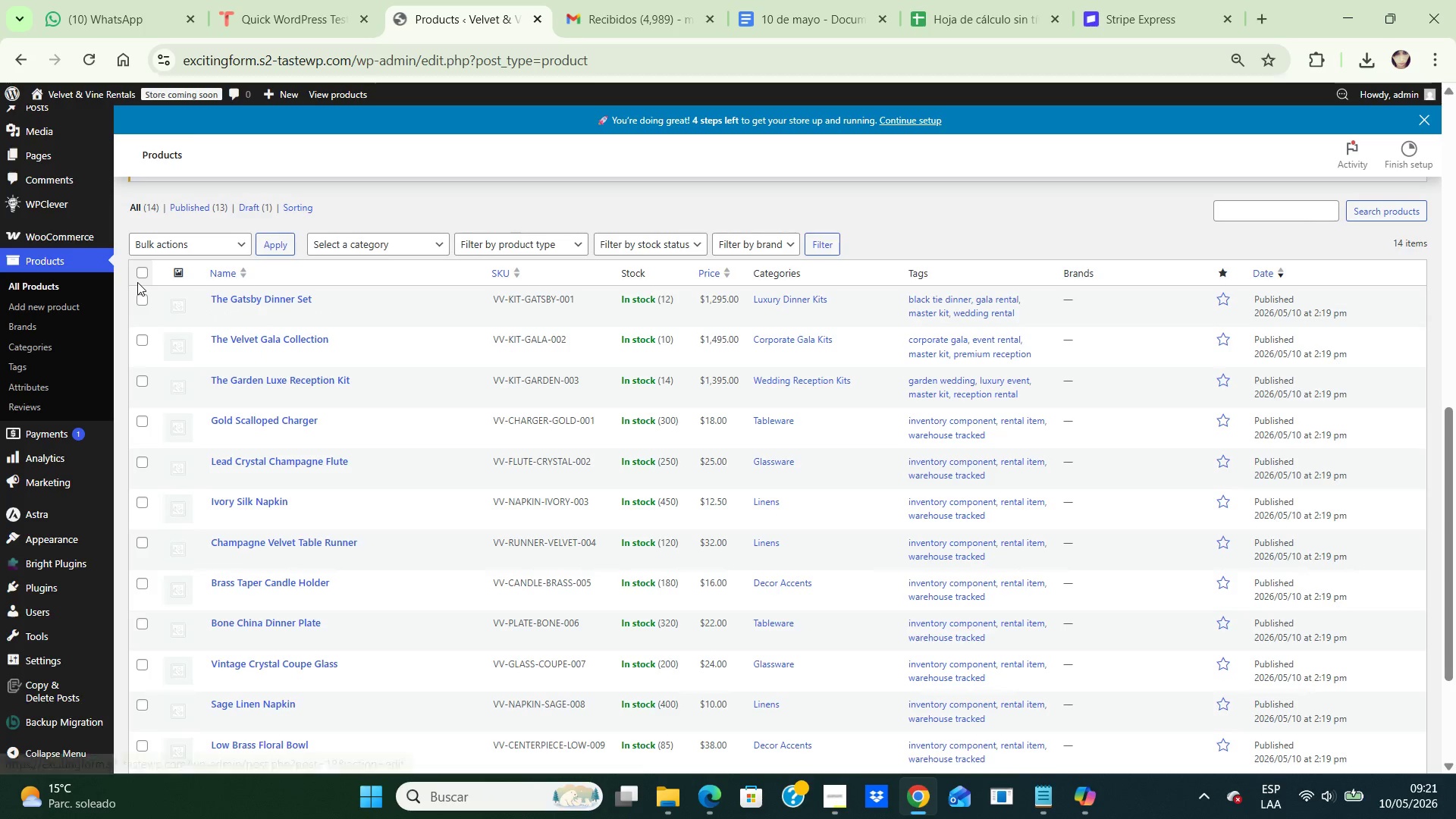 
left_click([144, 271])
 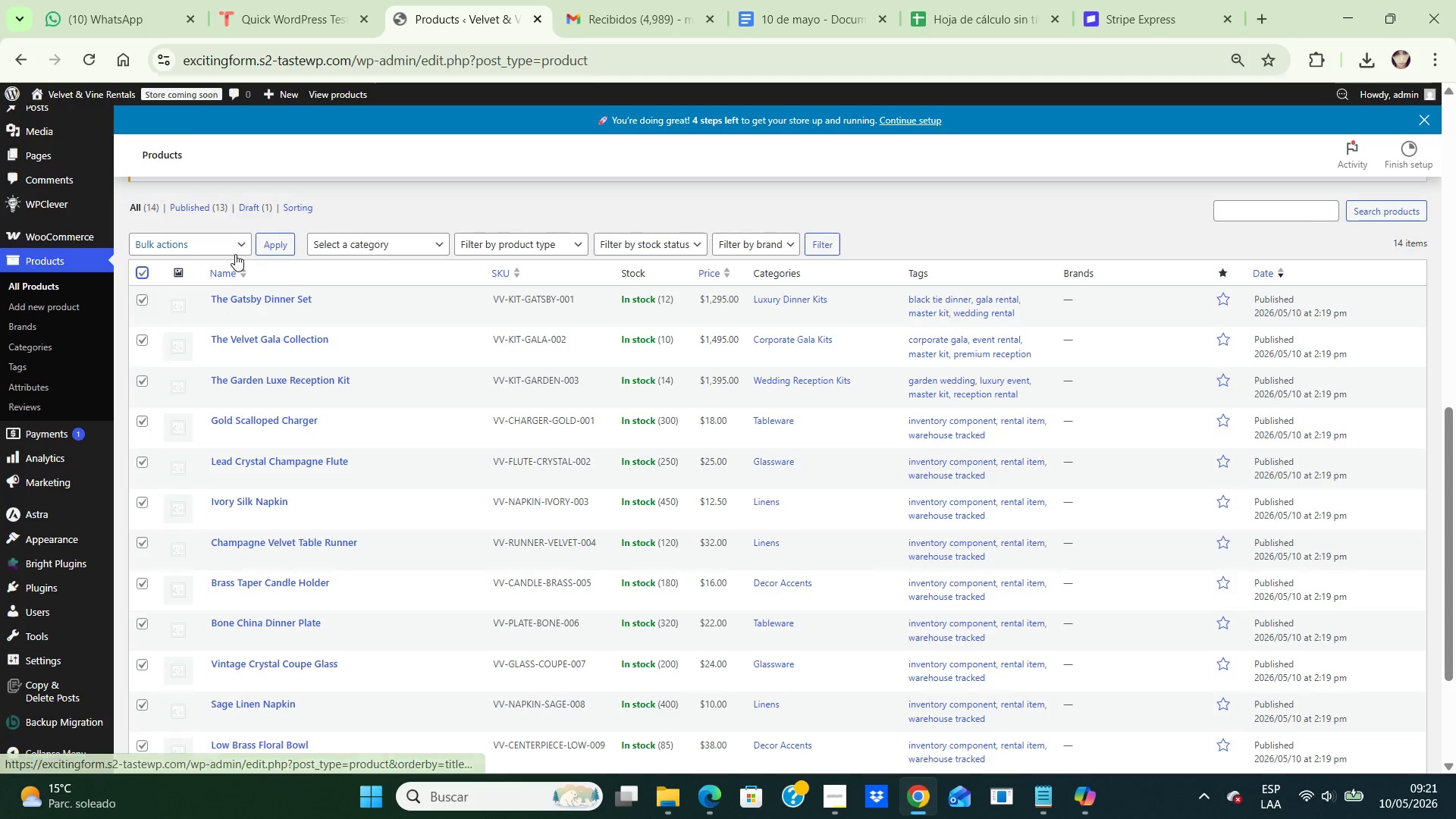 
left_click([237, 247])
 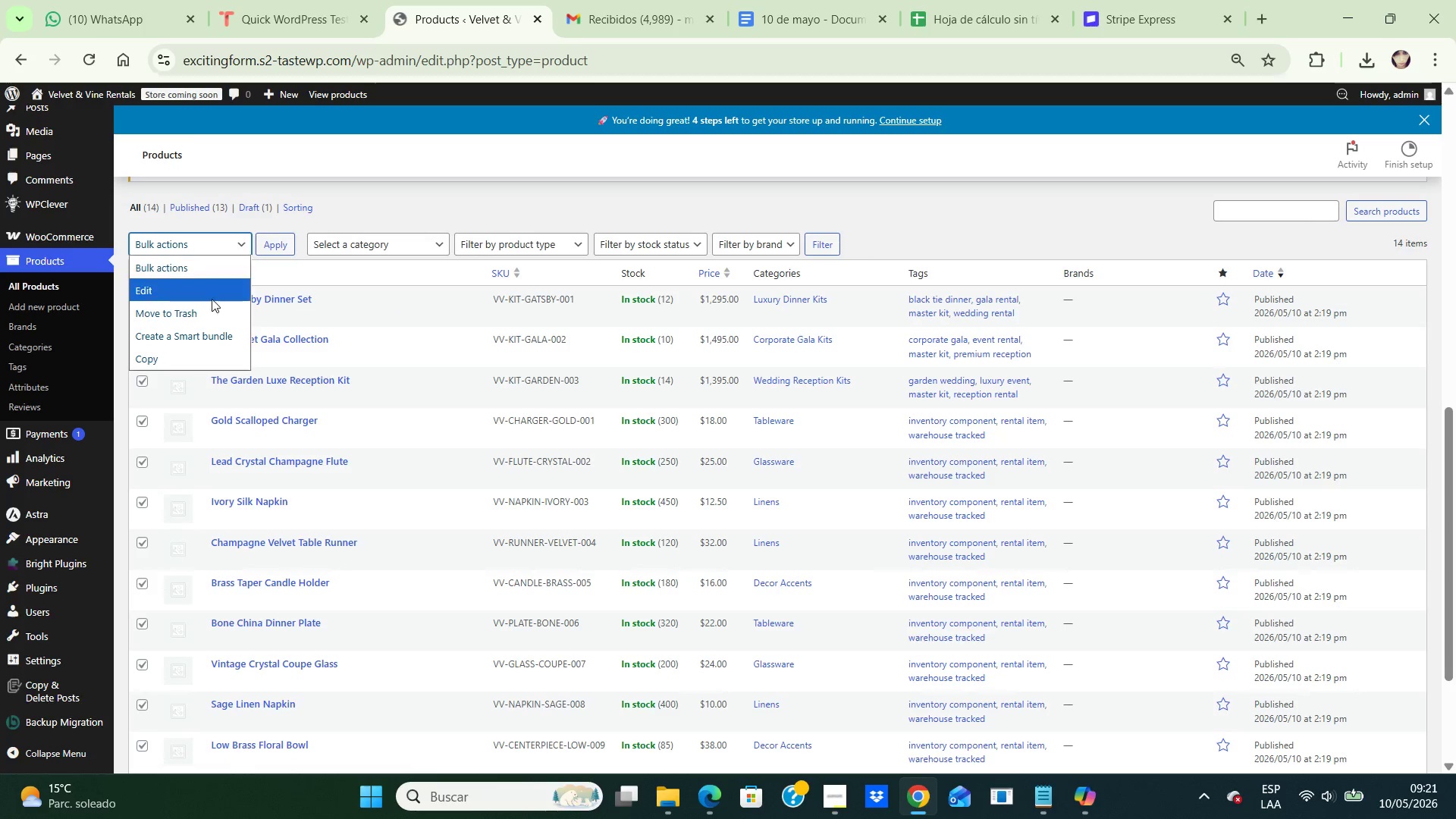 
left_click([209, 305])
 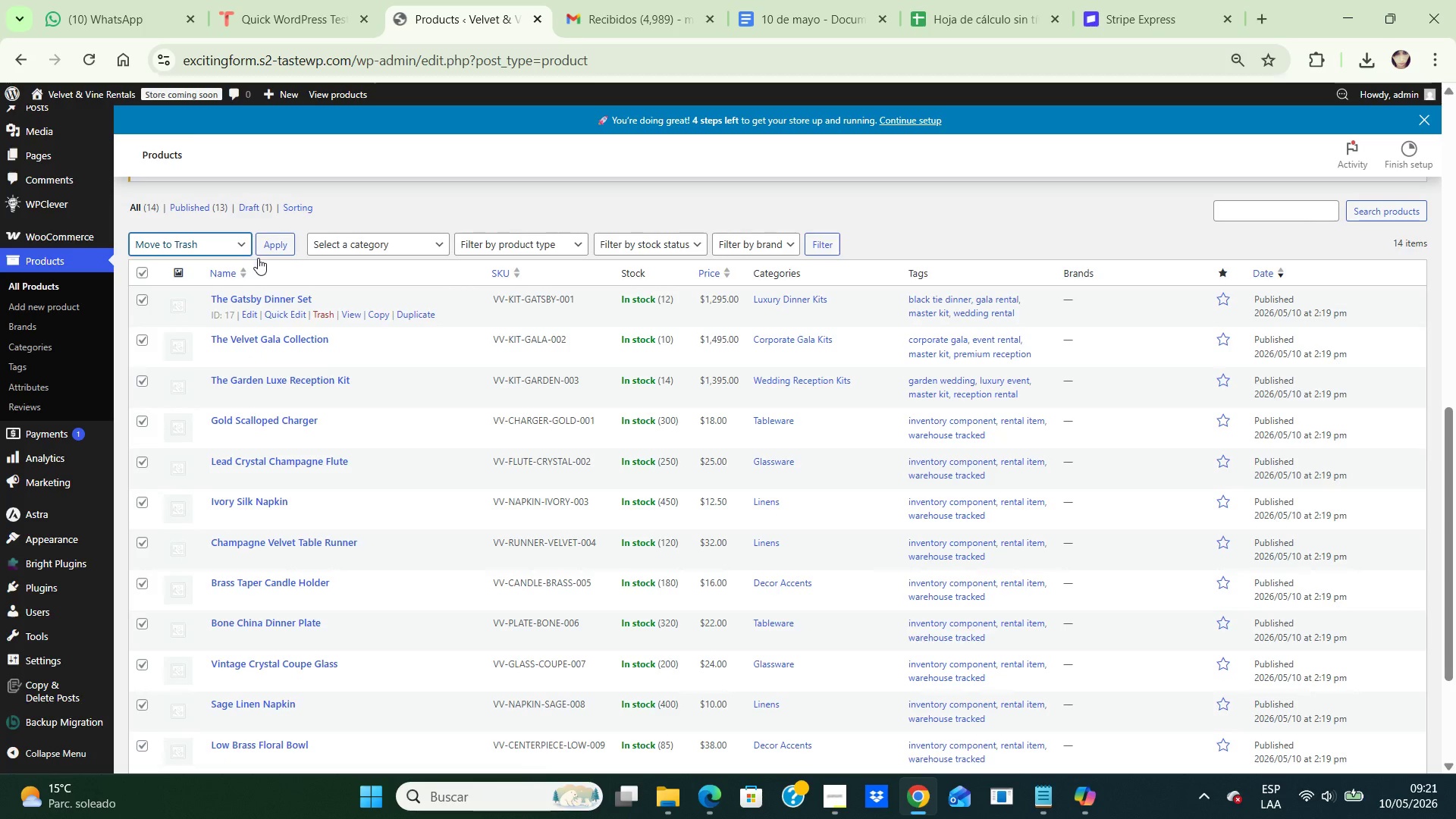 
left_click([275, 238])
 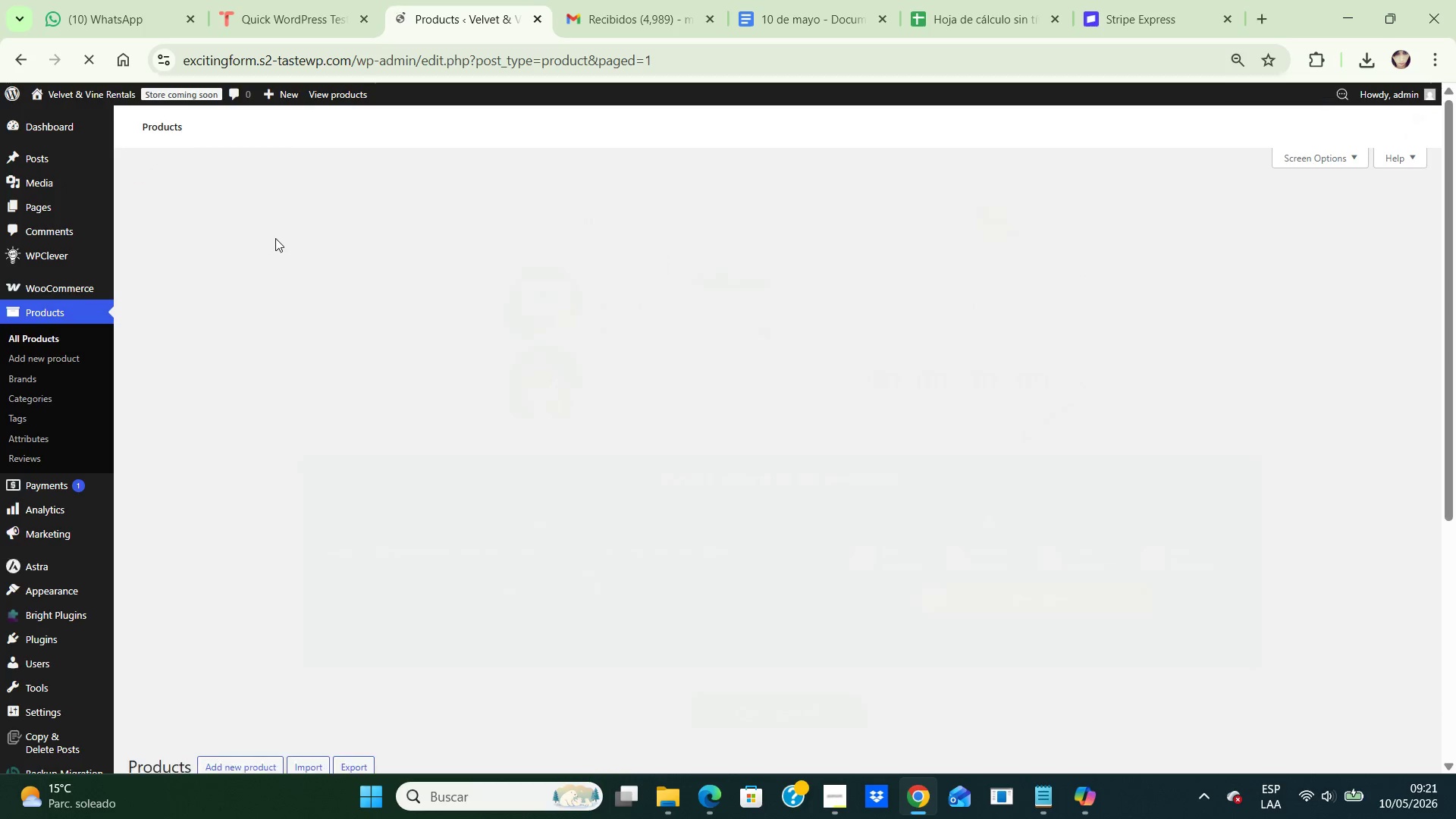 
scroll: coordinate [246, 534], scroll_direction: down, amount: 9.0
 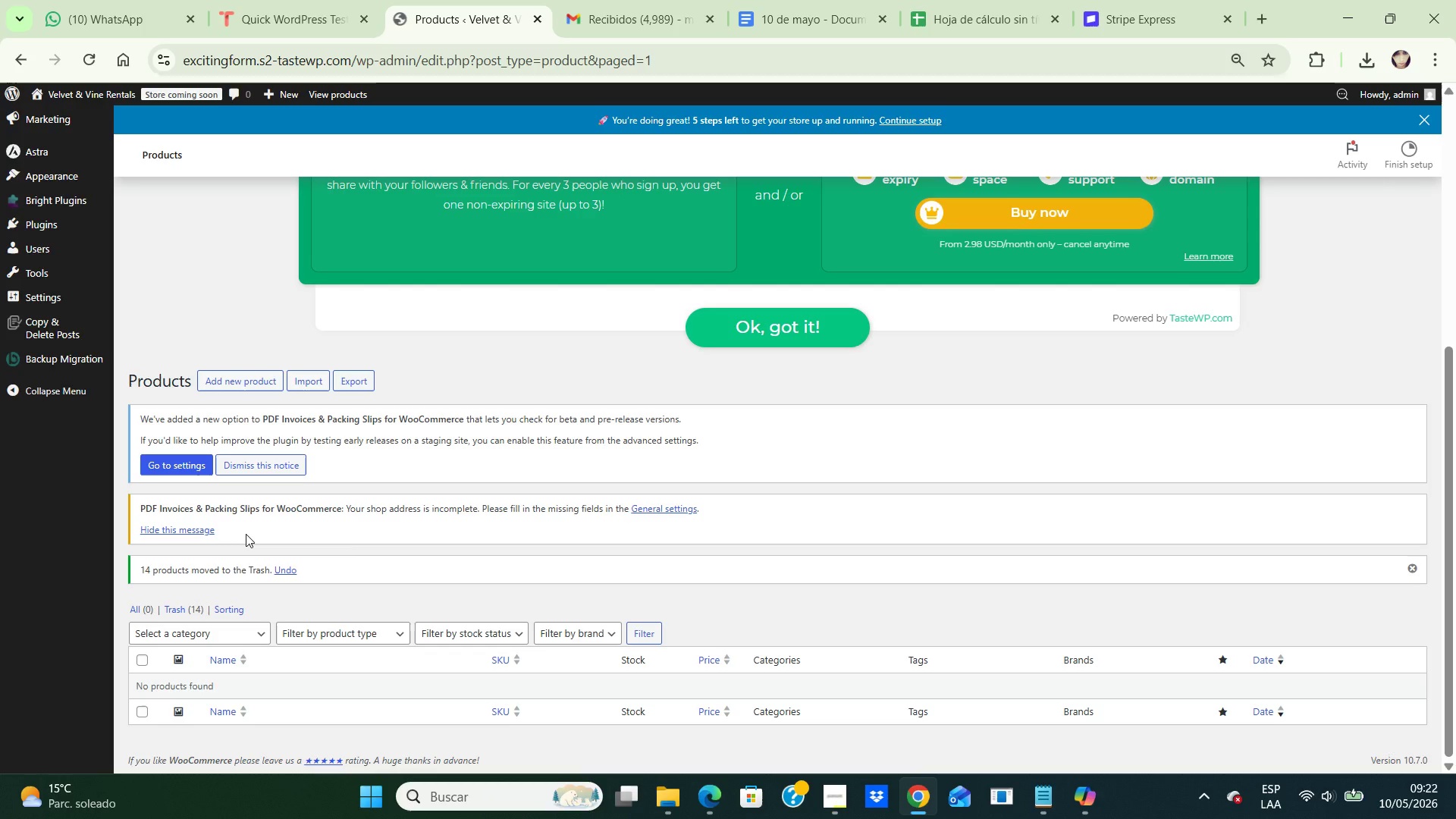 
wait(37.05)
 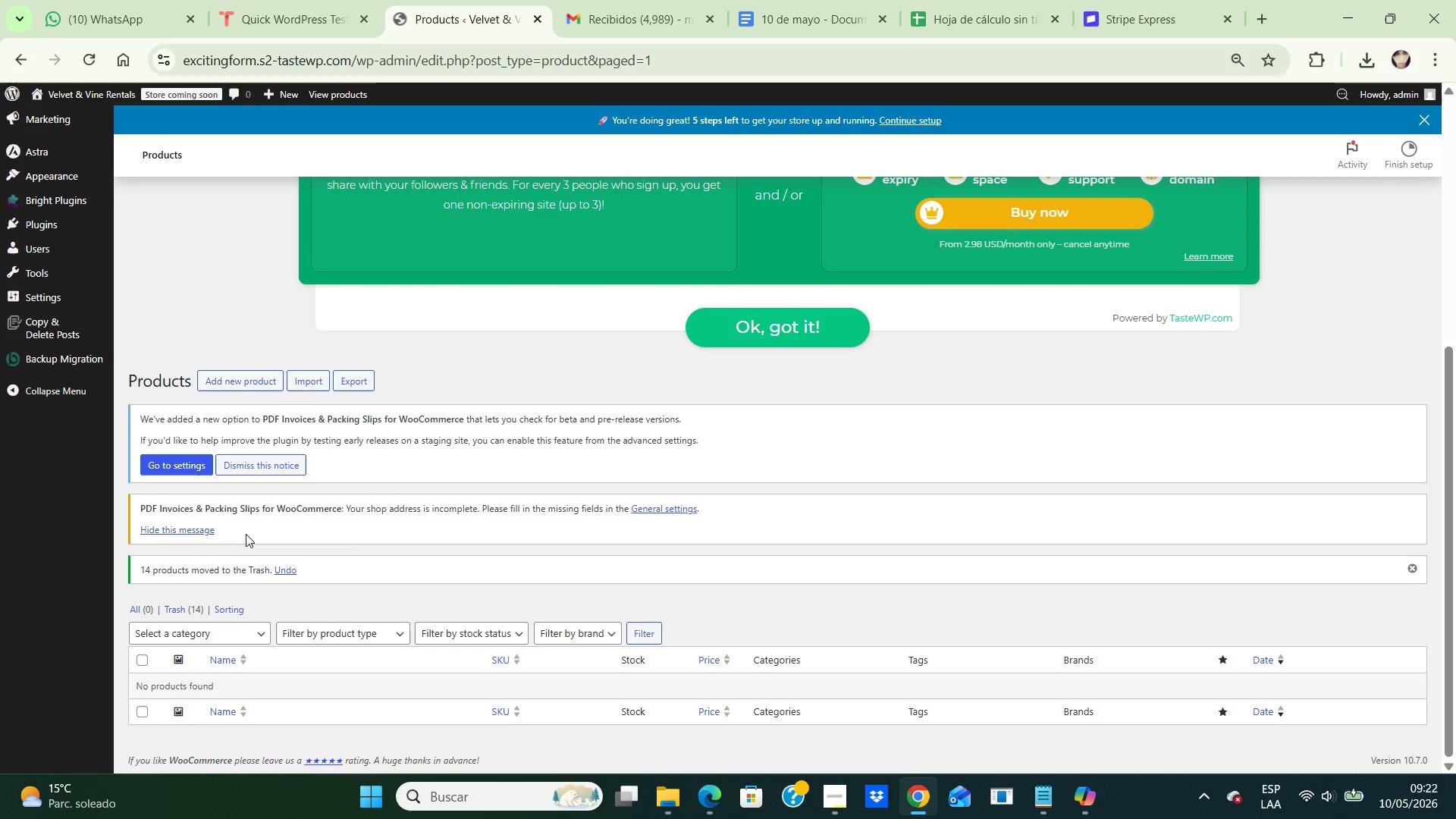 
left_click([117, 10])
 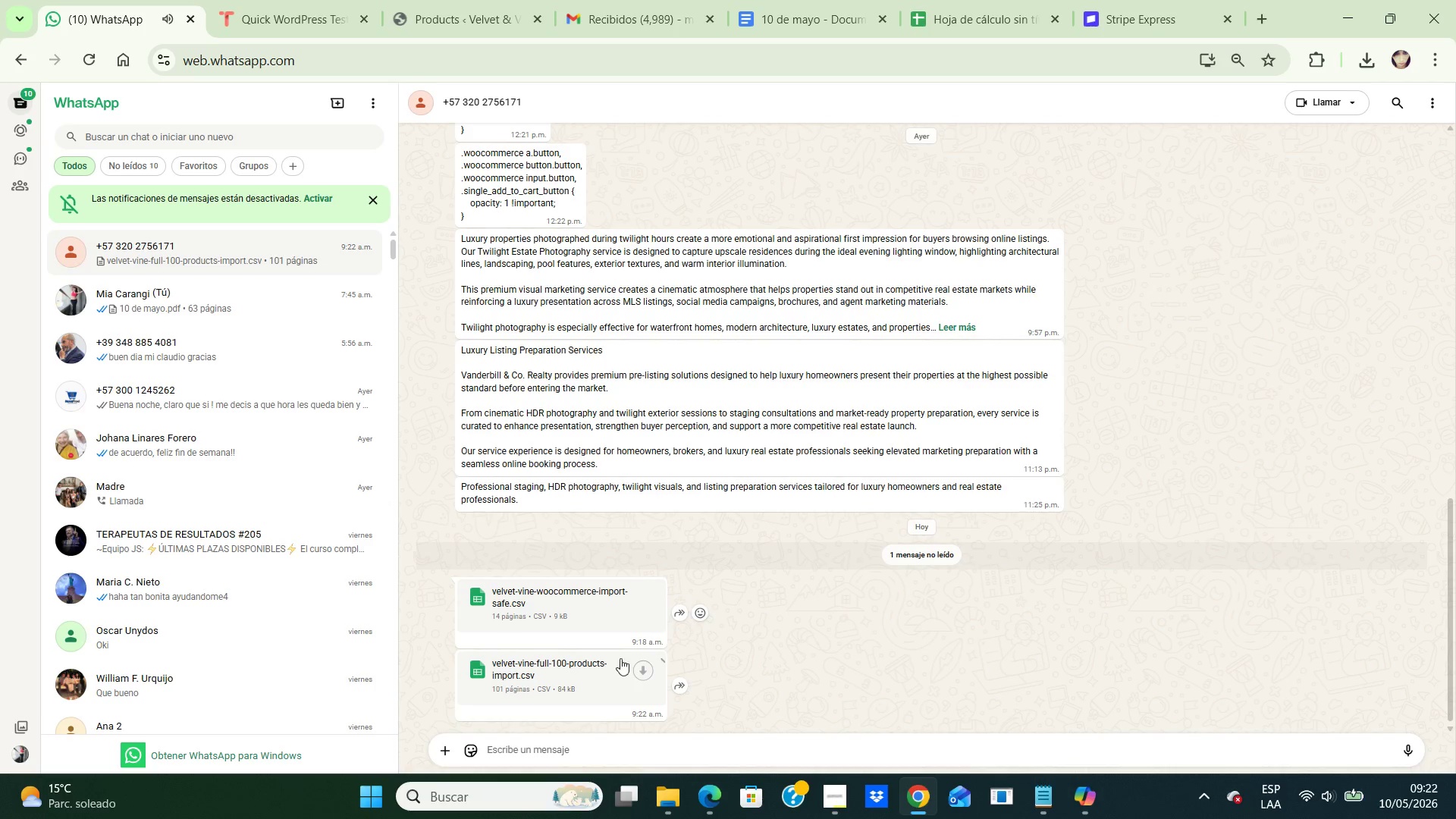 
left_click([645, 672])
 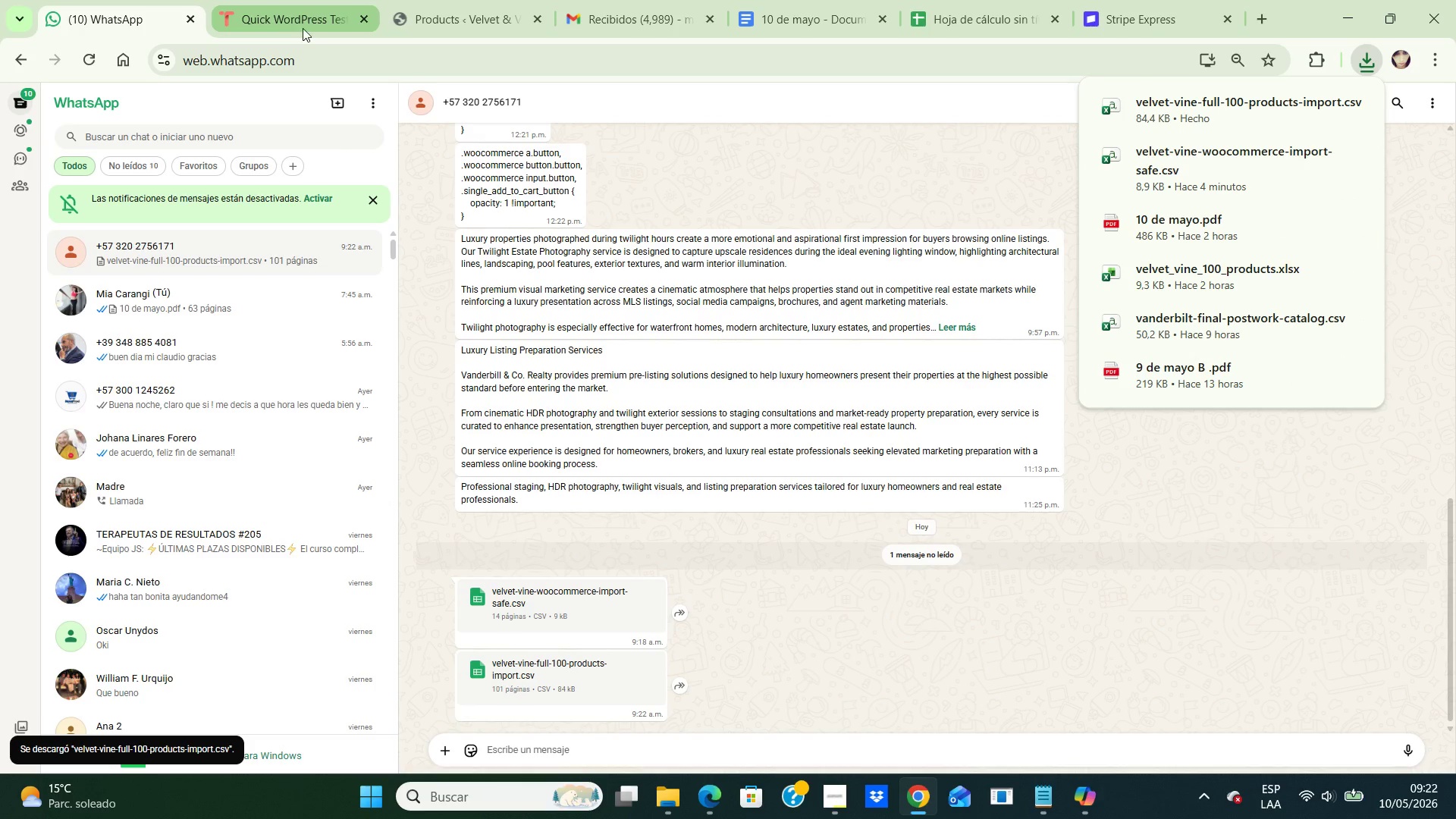 
left_click([296, 25])
 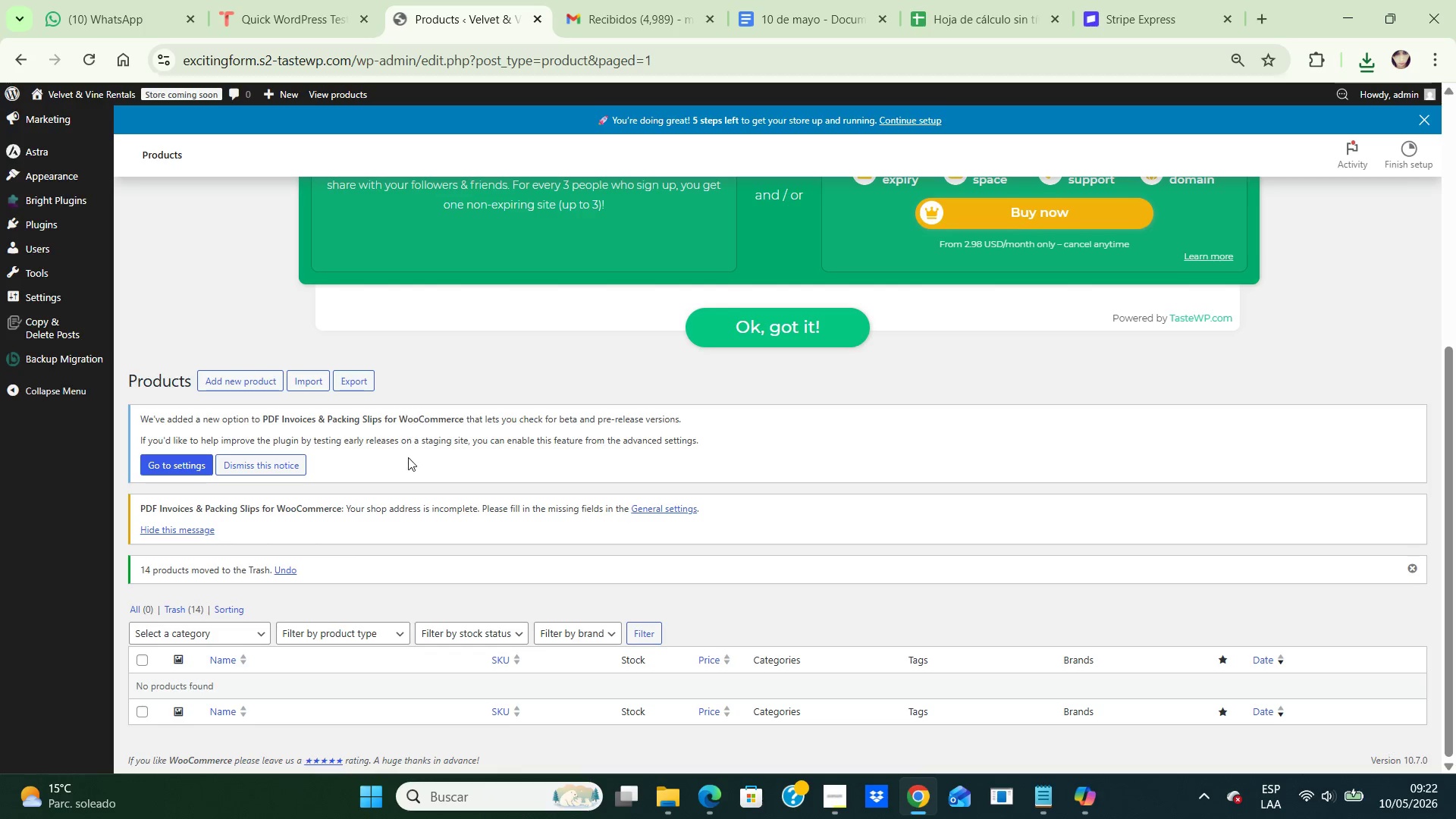 
left_click([302, 376])
 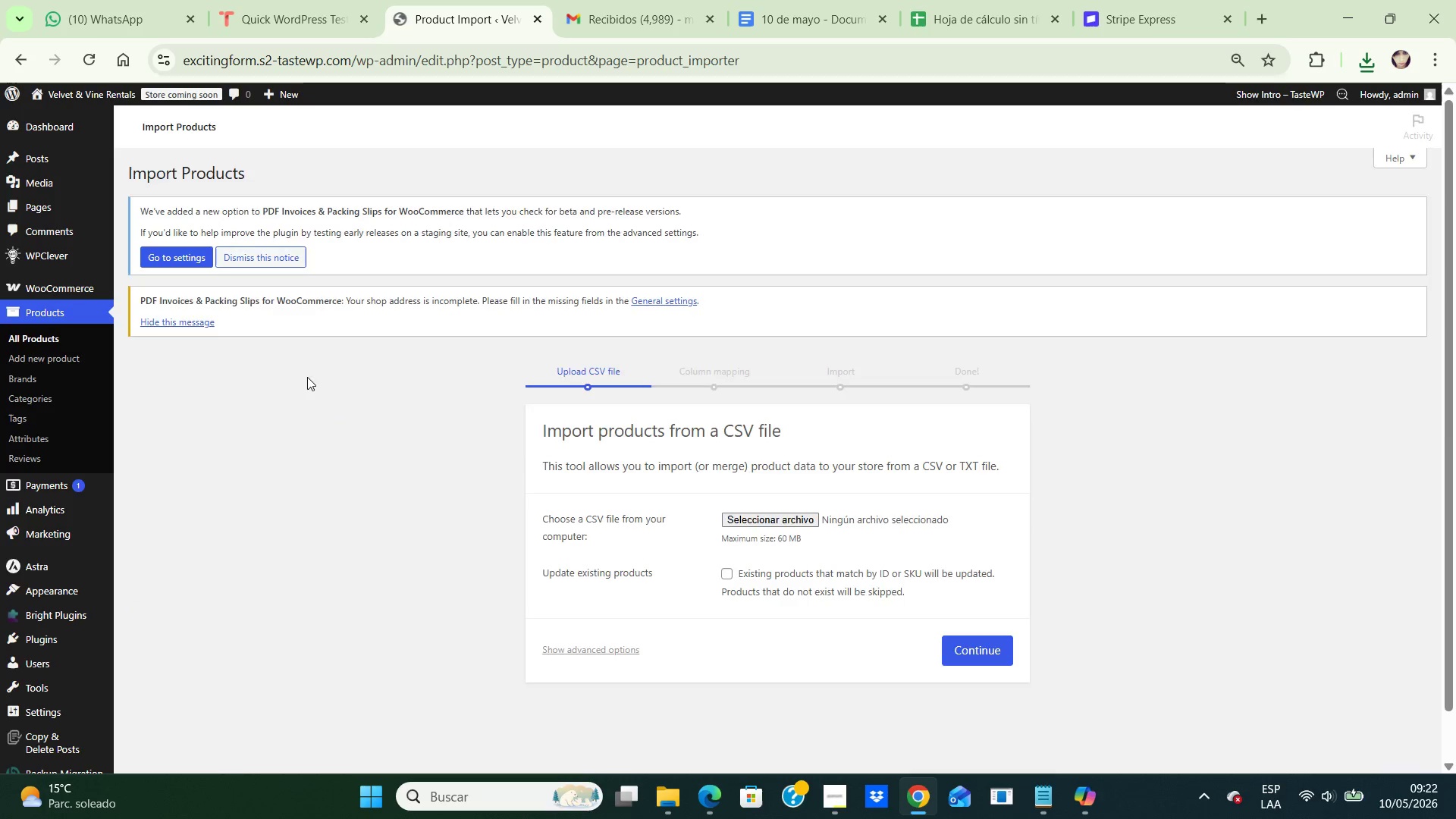 
scroll: coordinate [874, 468], scroll_direction: down, amount: 9.0
 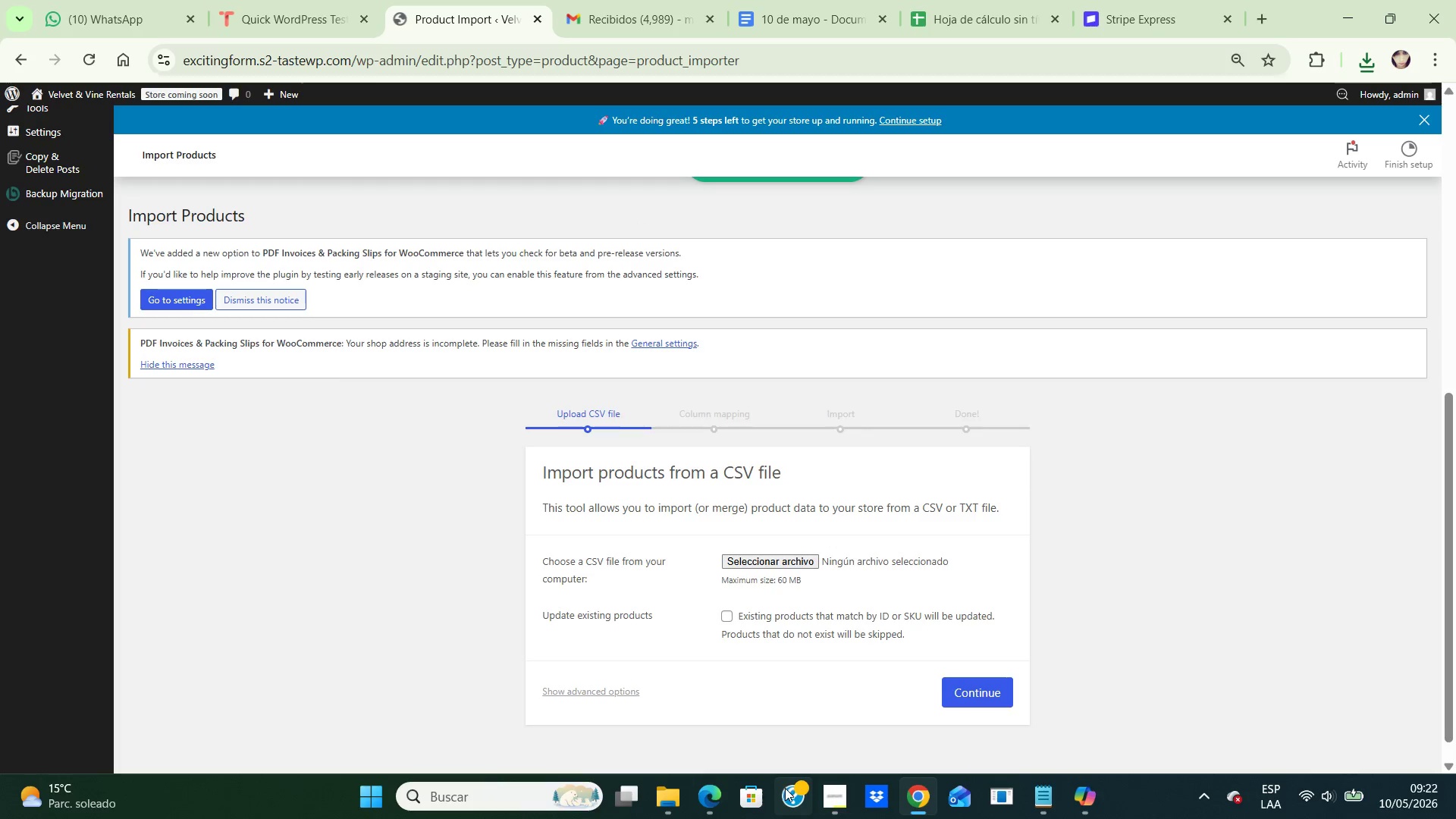 
left_click([720, 786])
 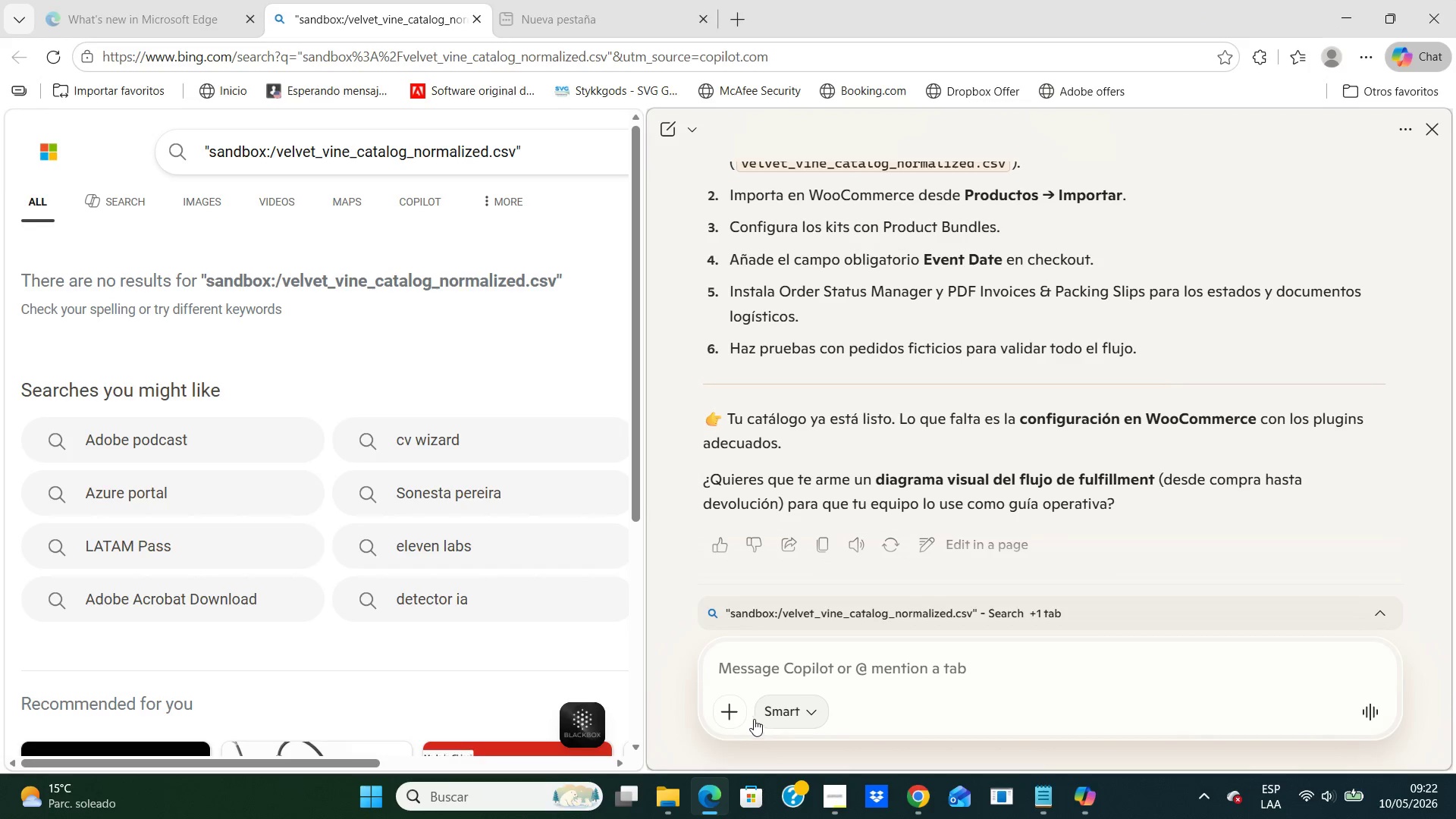 
left_click([732, 710])
 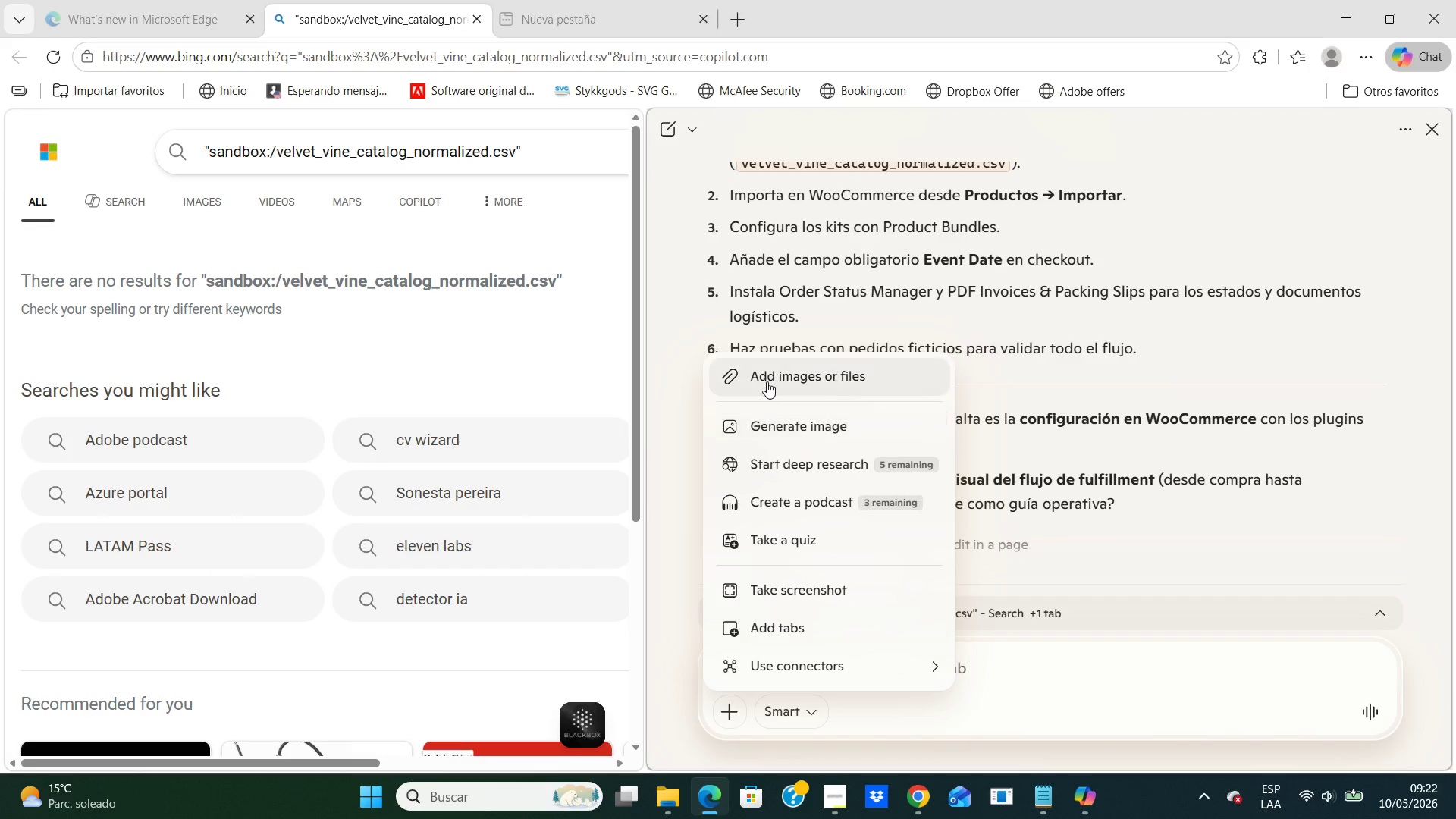 
left_click([767, 381])
 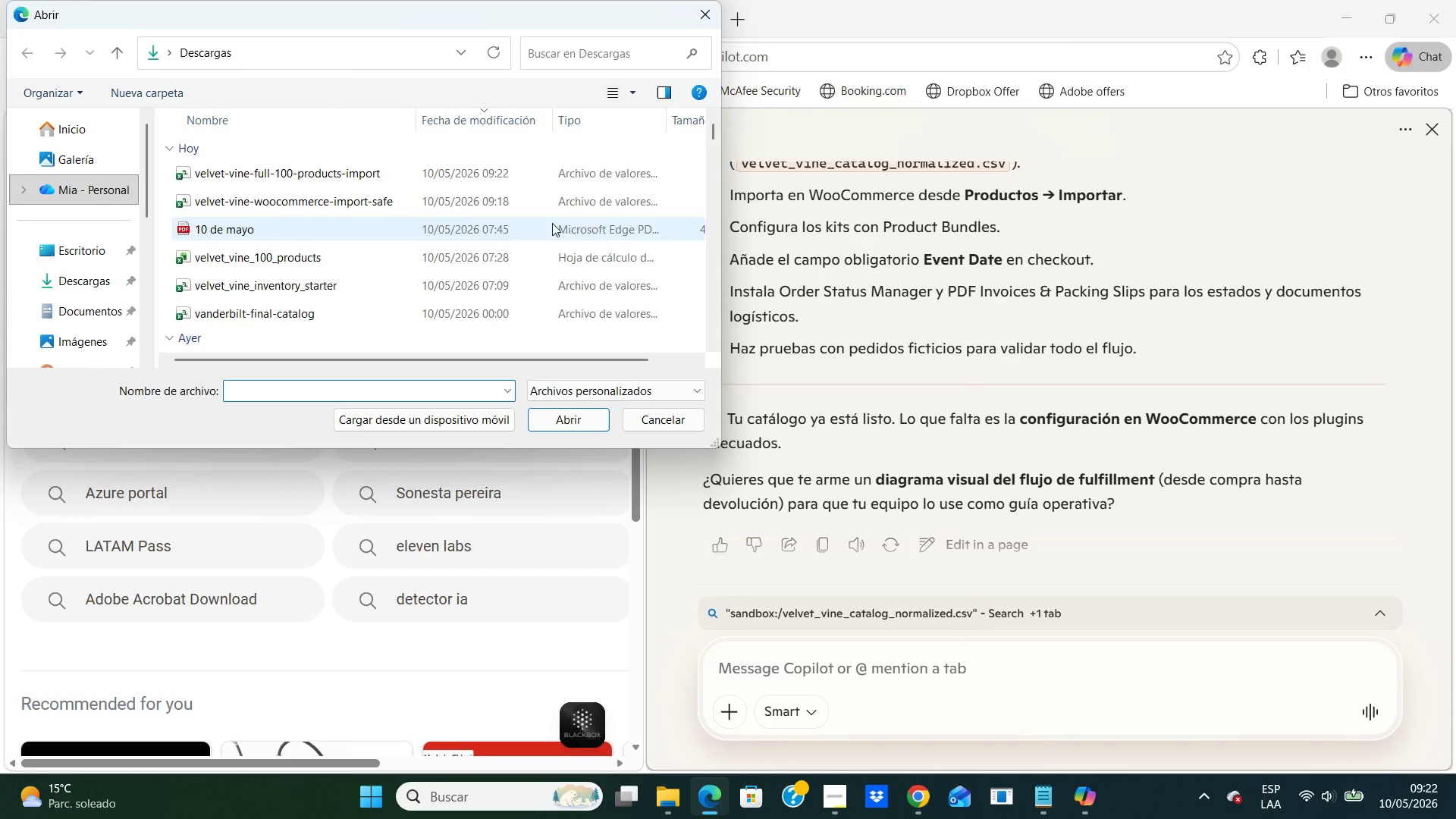 
left_click([510, 174])
 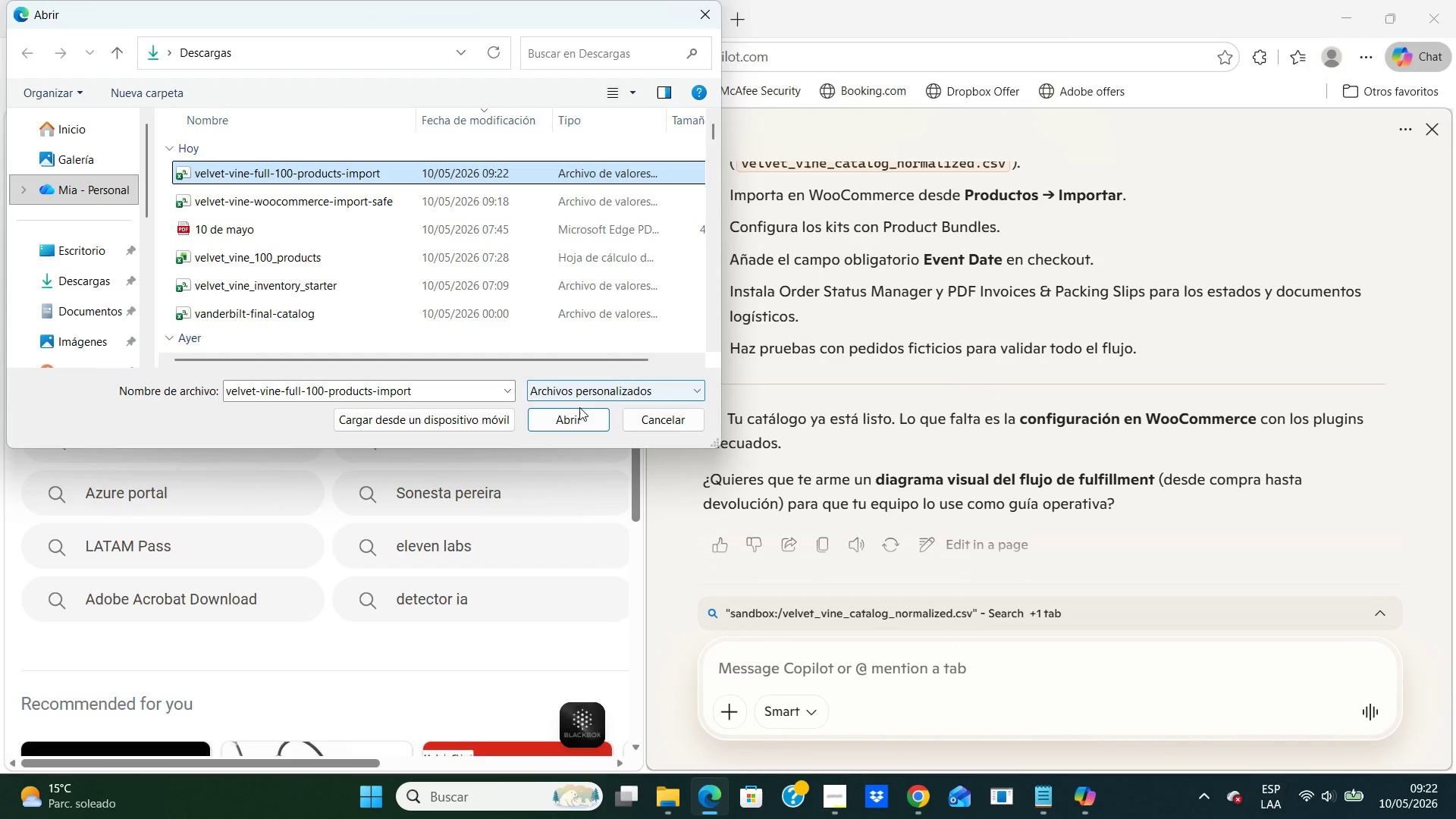 
left_click([579, 407])
 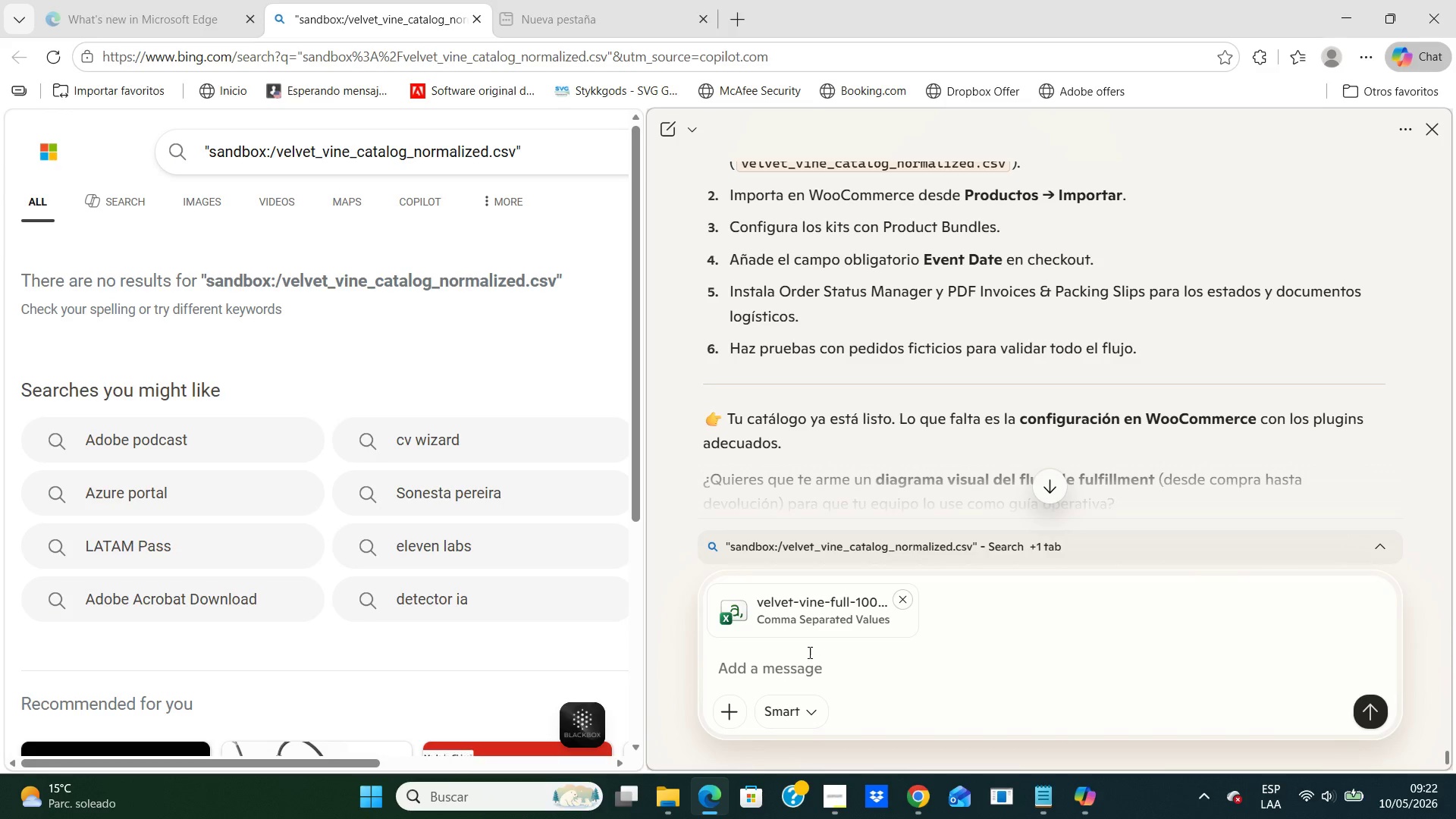 
left_click([808, 652])
 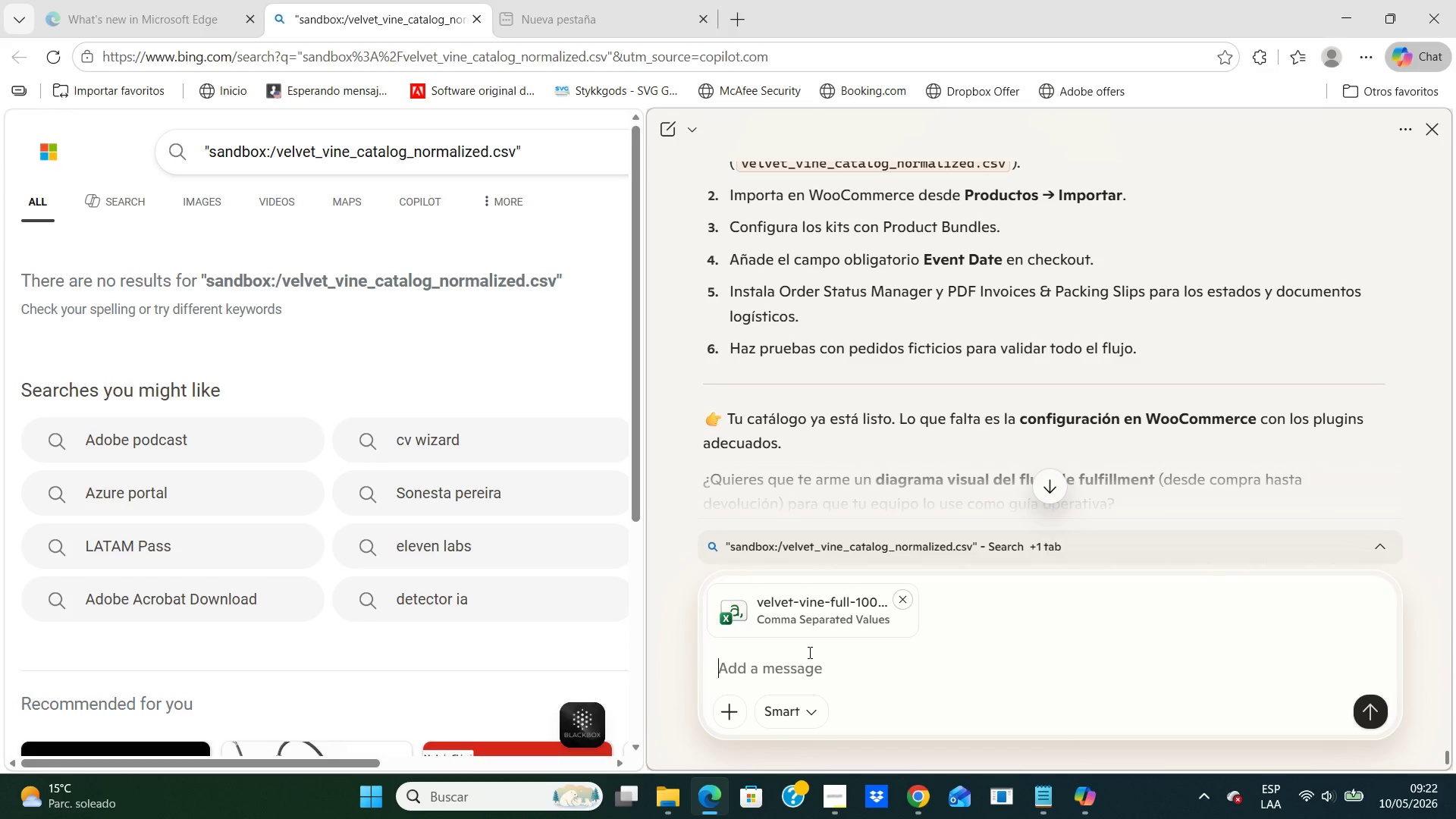 
type(que tak q)
key(Backspace)
key(Backspace)
key(Backspace)
type(l quedo este archivo para importarlo)
 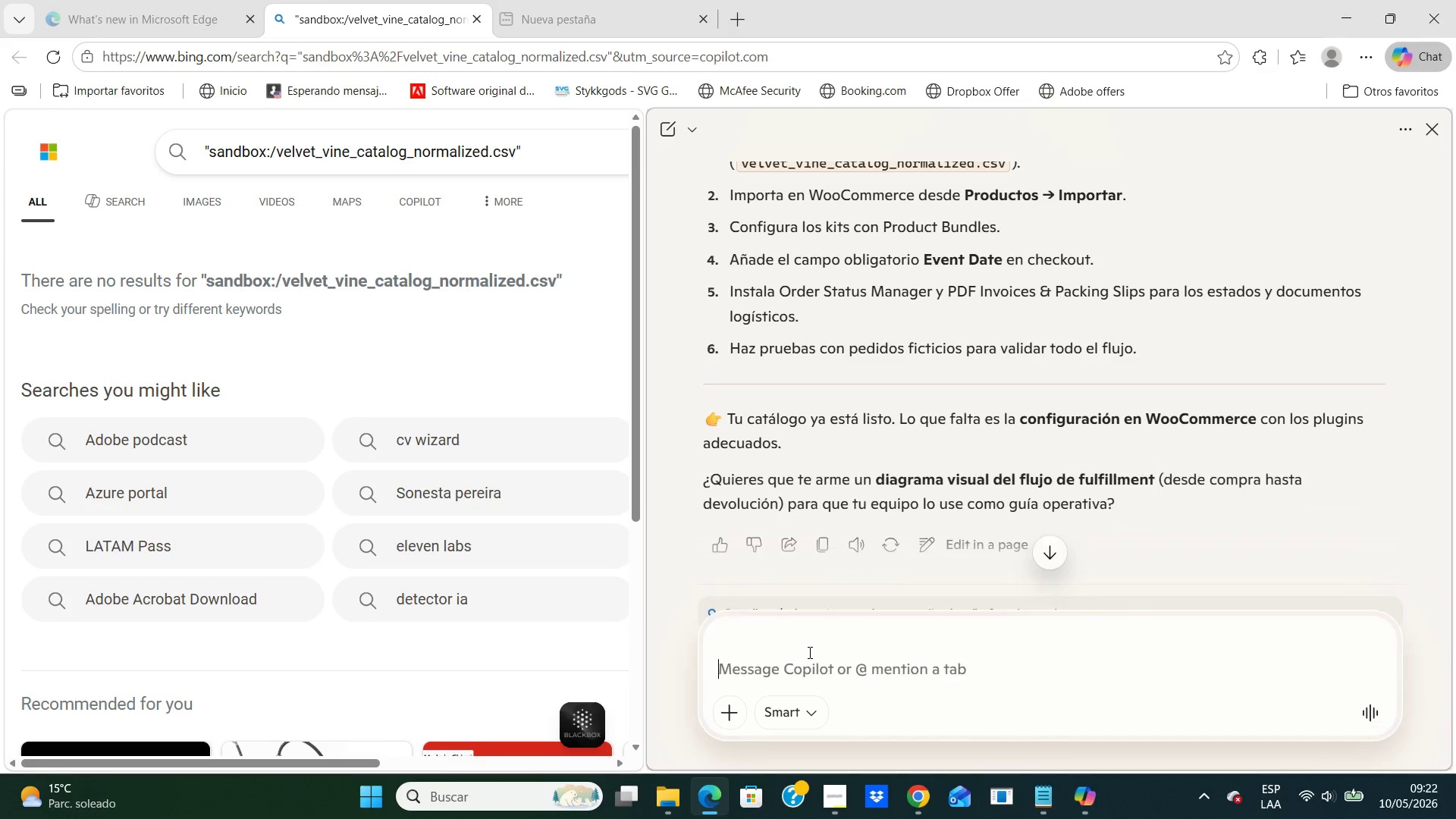 
key(Enter)
 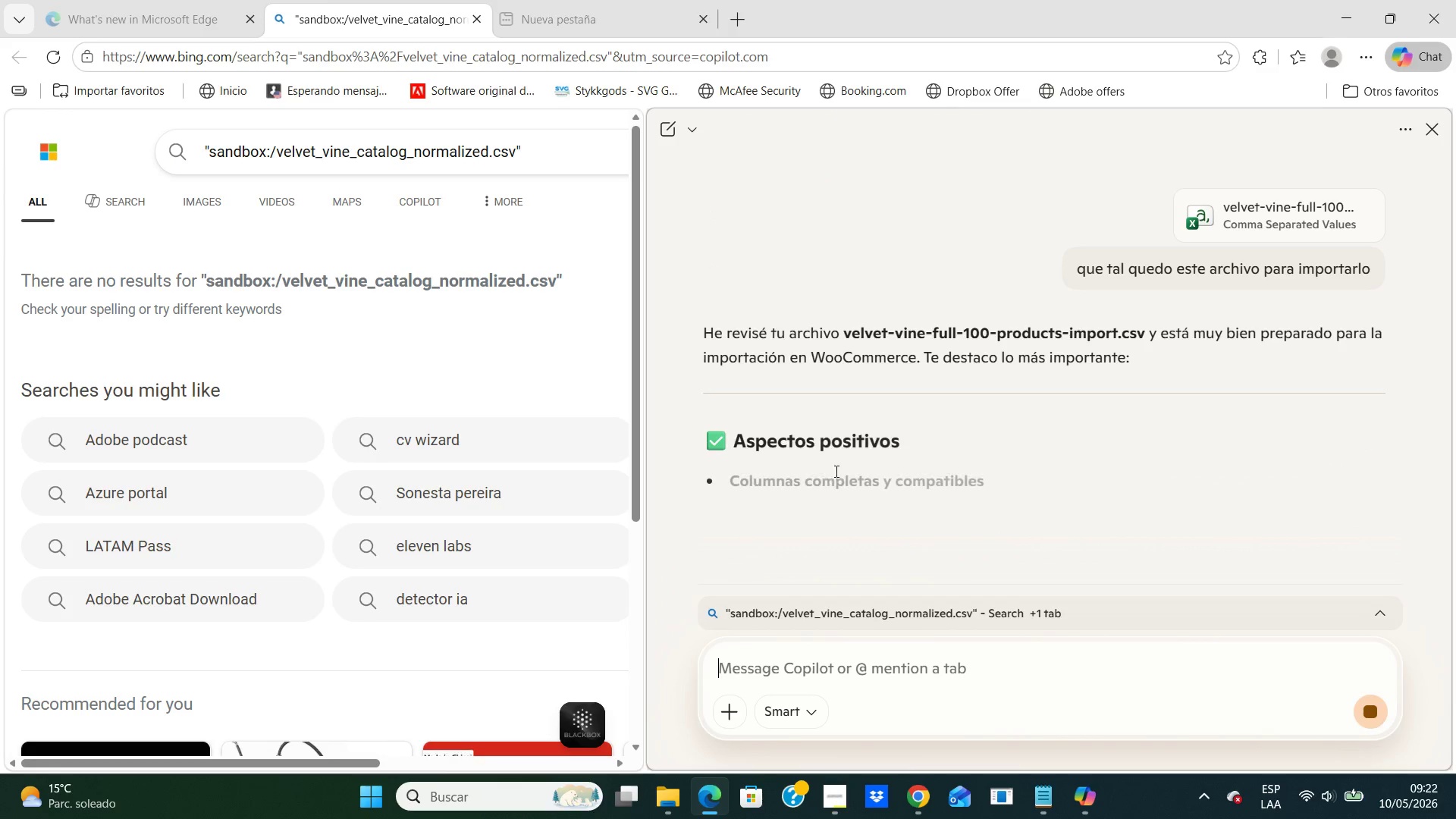 
wait(5.55)
 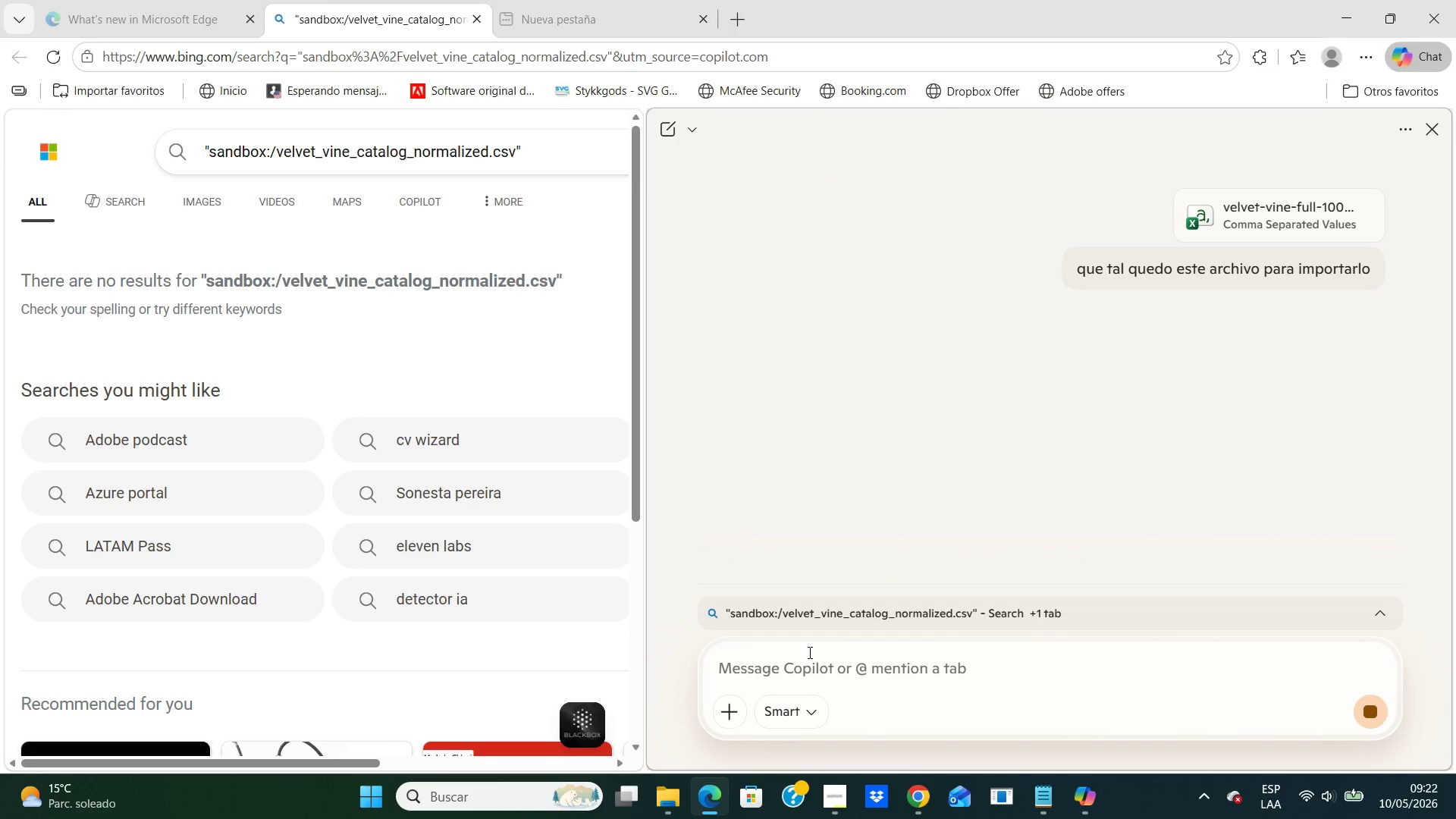 
scroll: coordinate [924, 457], scroll_direction: down, amount: 11.0
 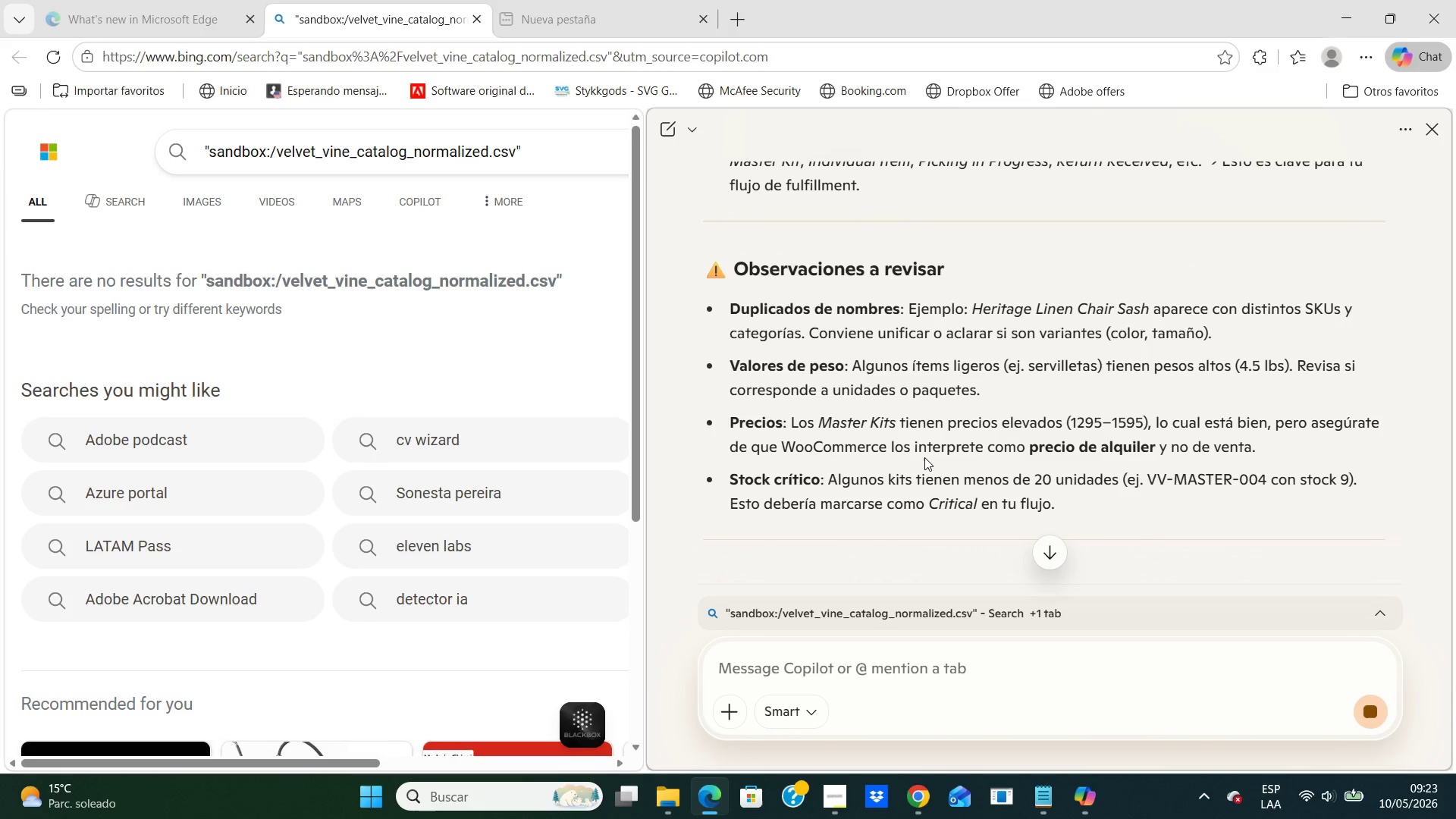 
scroll: coordinate [924, 457], scroll_direction: down, amount: 2.0
 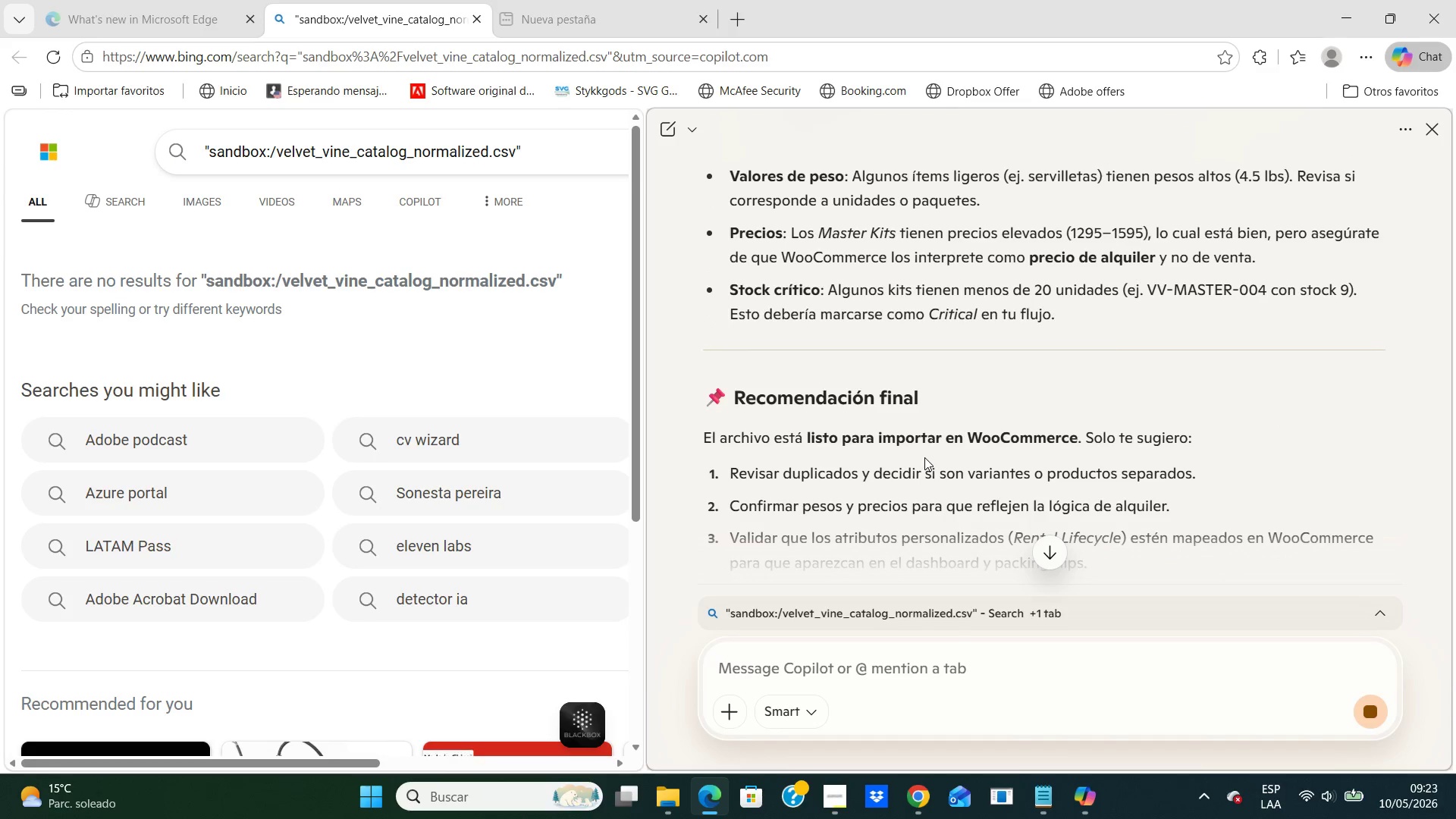 
scroll: coordinate [924, 457], scroll_direction: up, amount: 2.0
 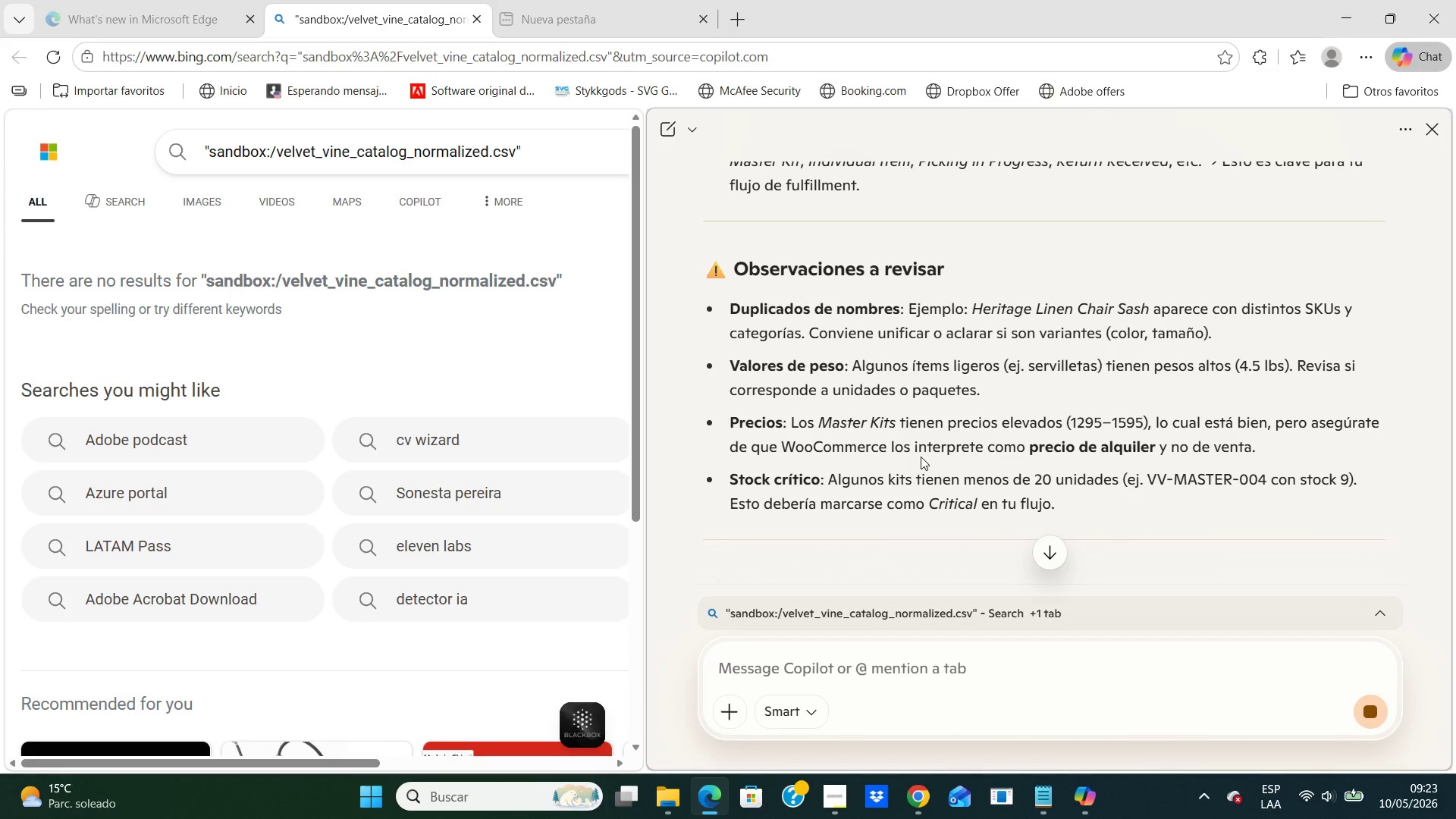 
scroll: coordinate [921, 457], scroll_direction: down, amount: 1.0
 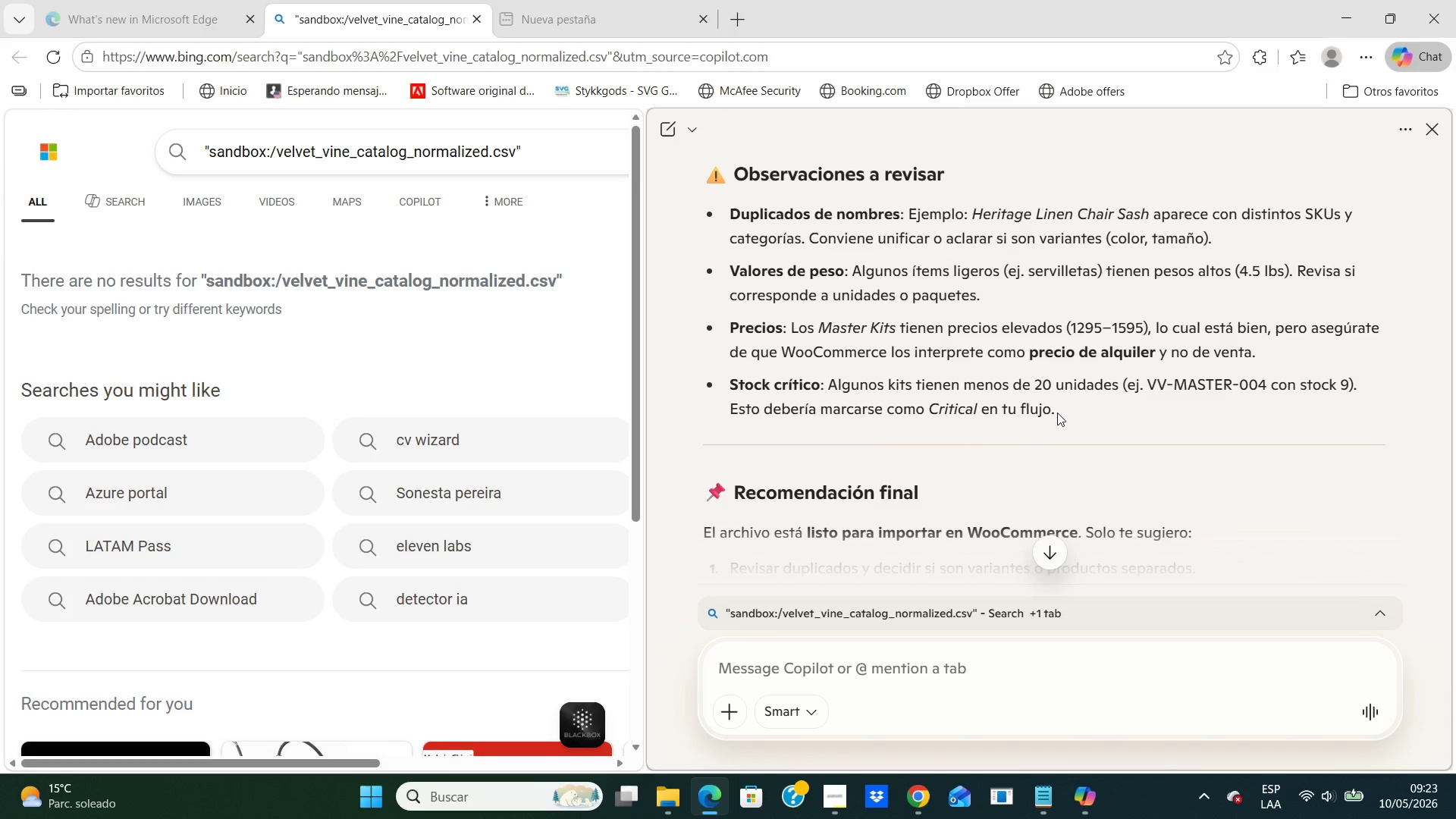 
left_click_drag(start_coordinate=[1057, 413], to_coordinate=[718, 215])
 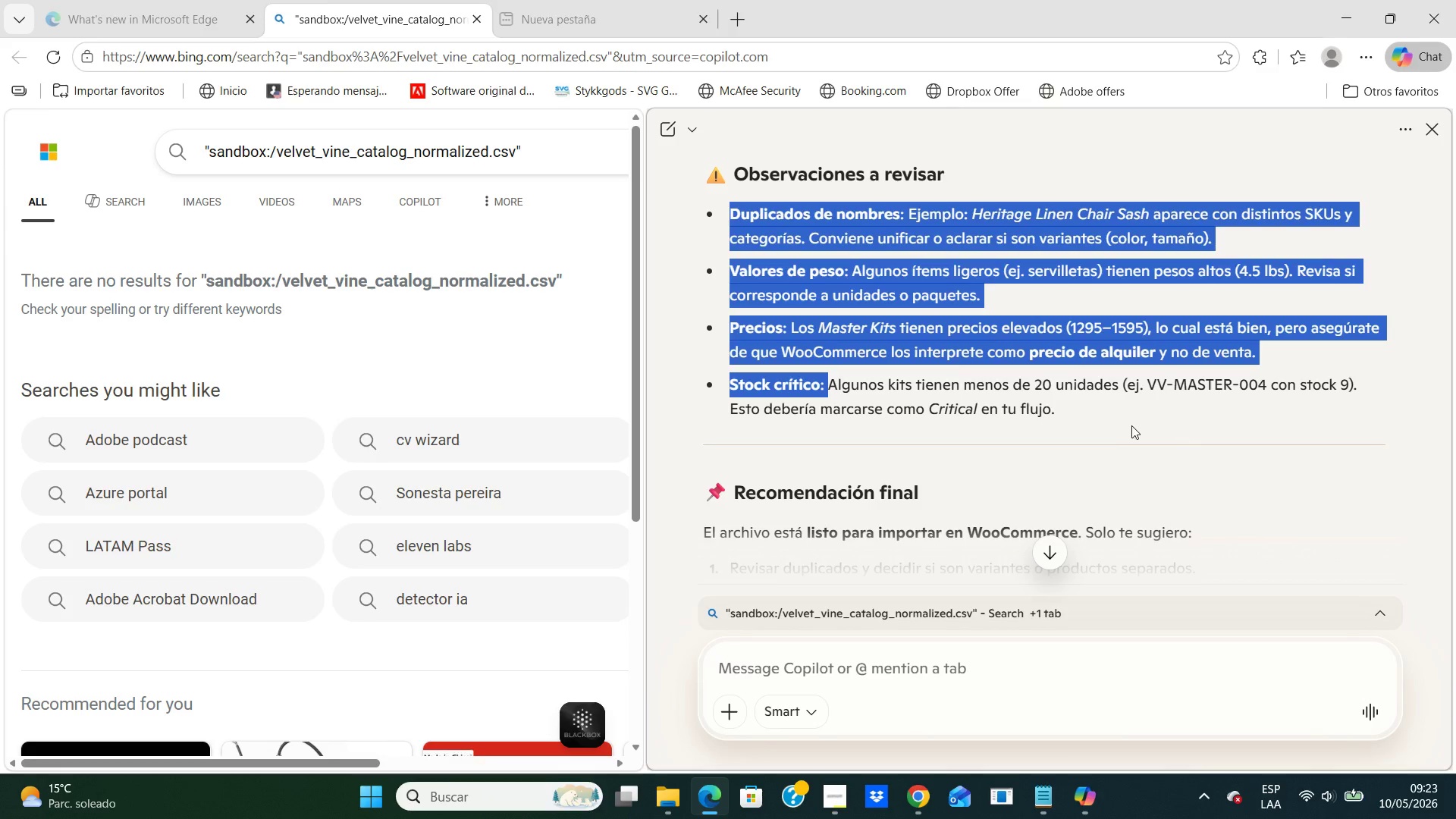 
left_click([1128, 425])
 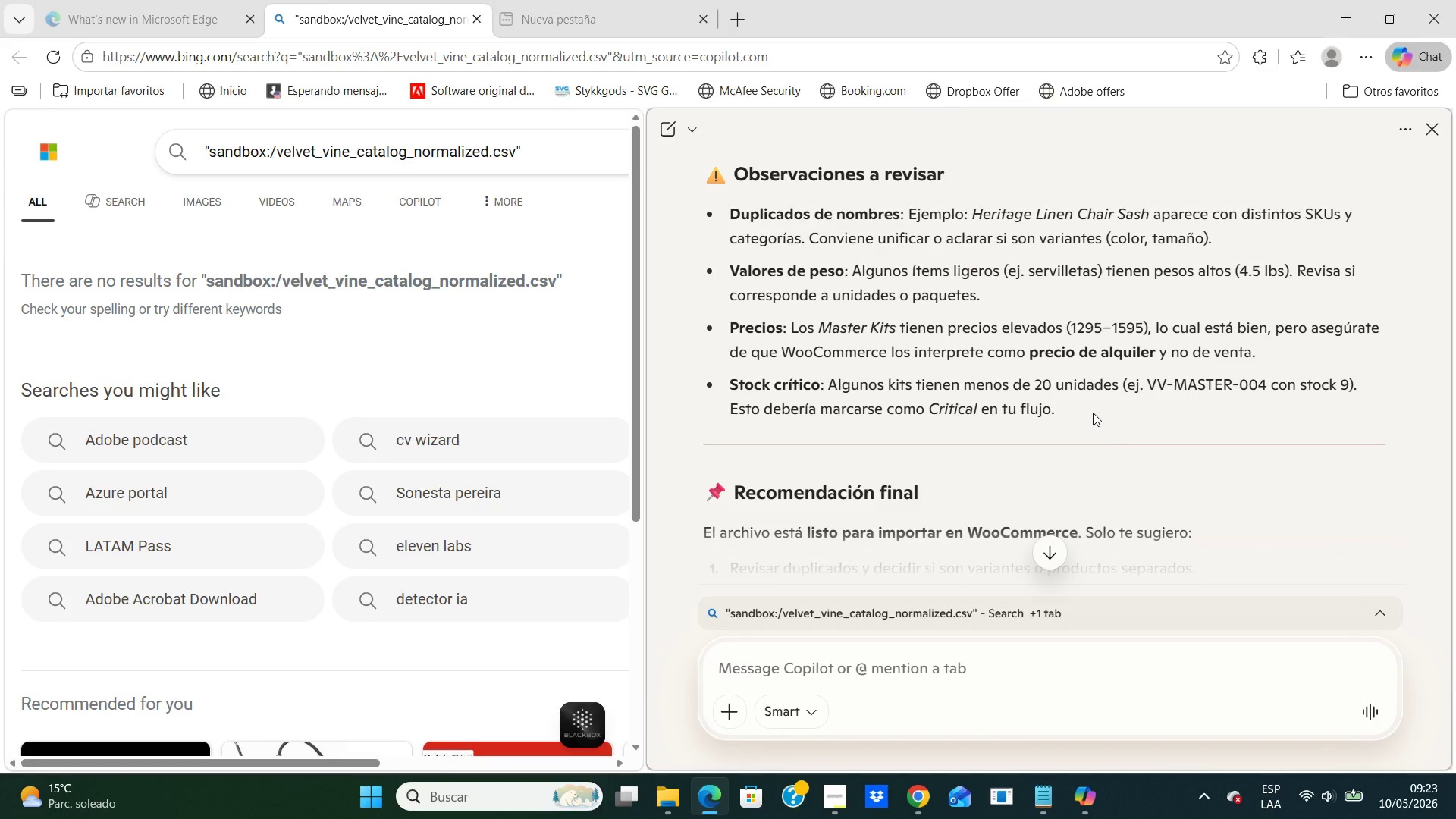 
left_click_drag(start_coordinate=[1093, 413], to_coordinate=[717, 146])
 